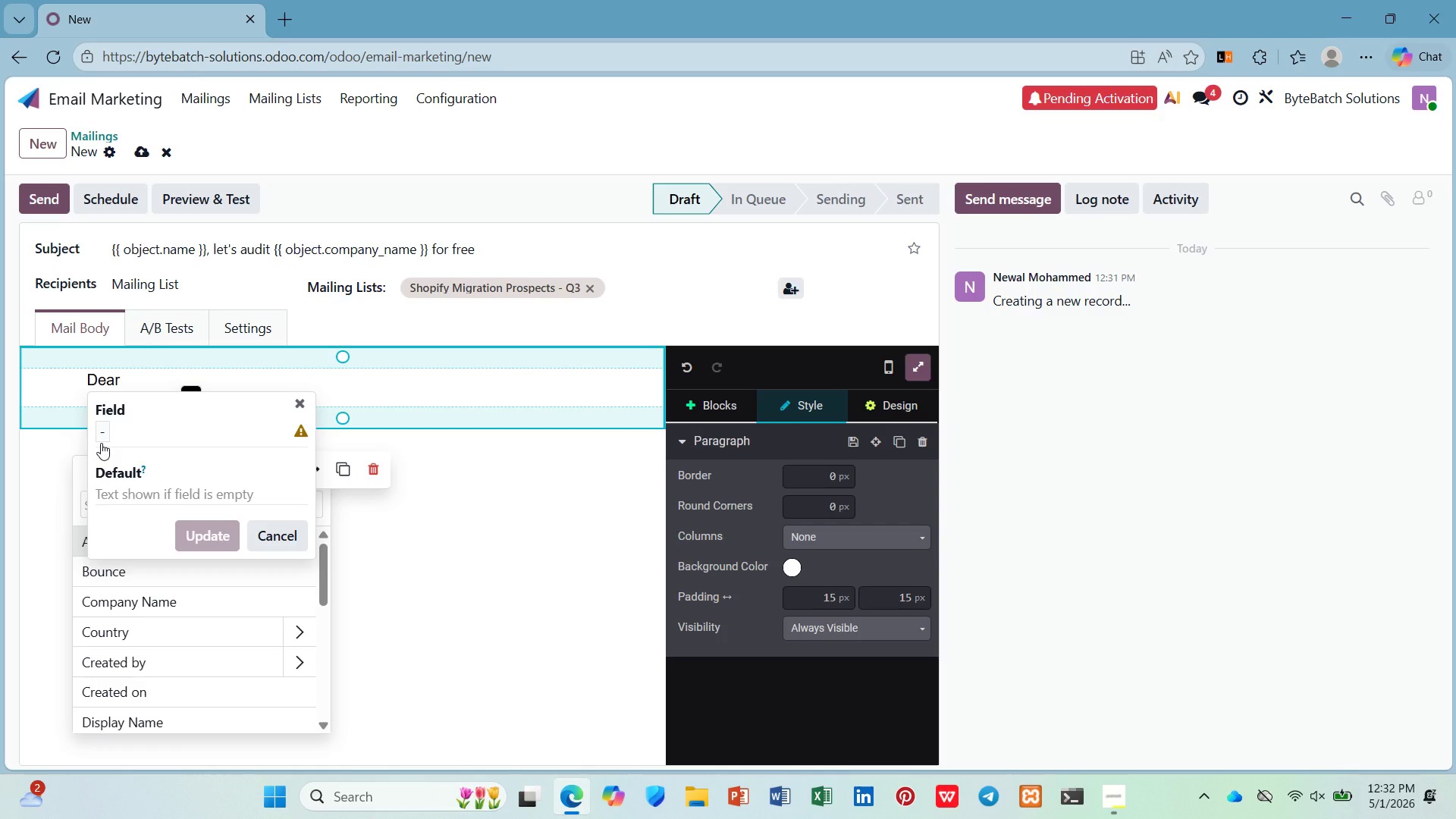 
type(name)
 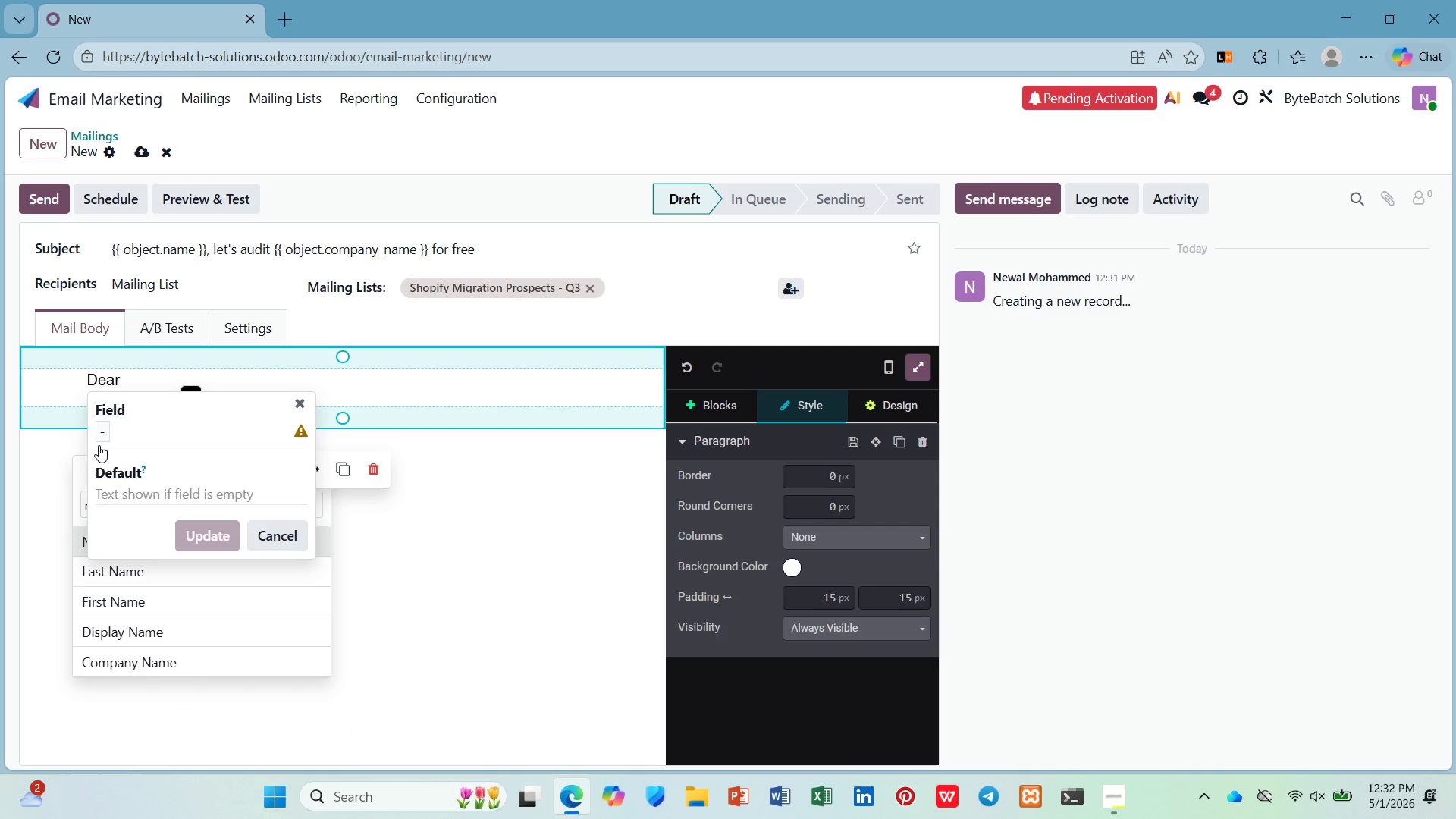 
key(Enter)
 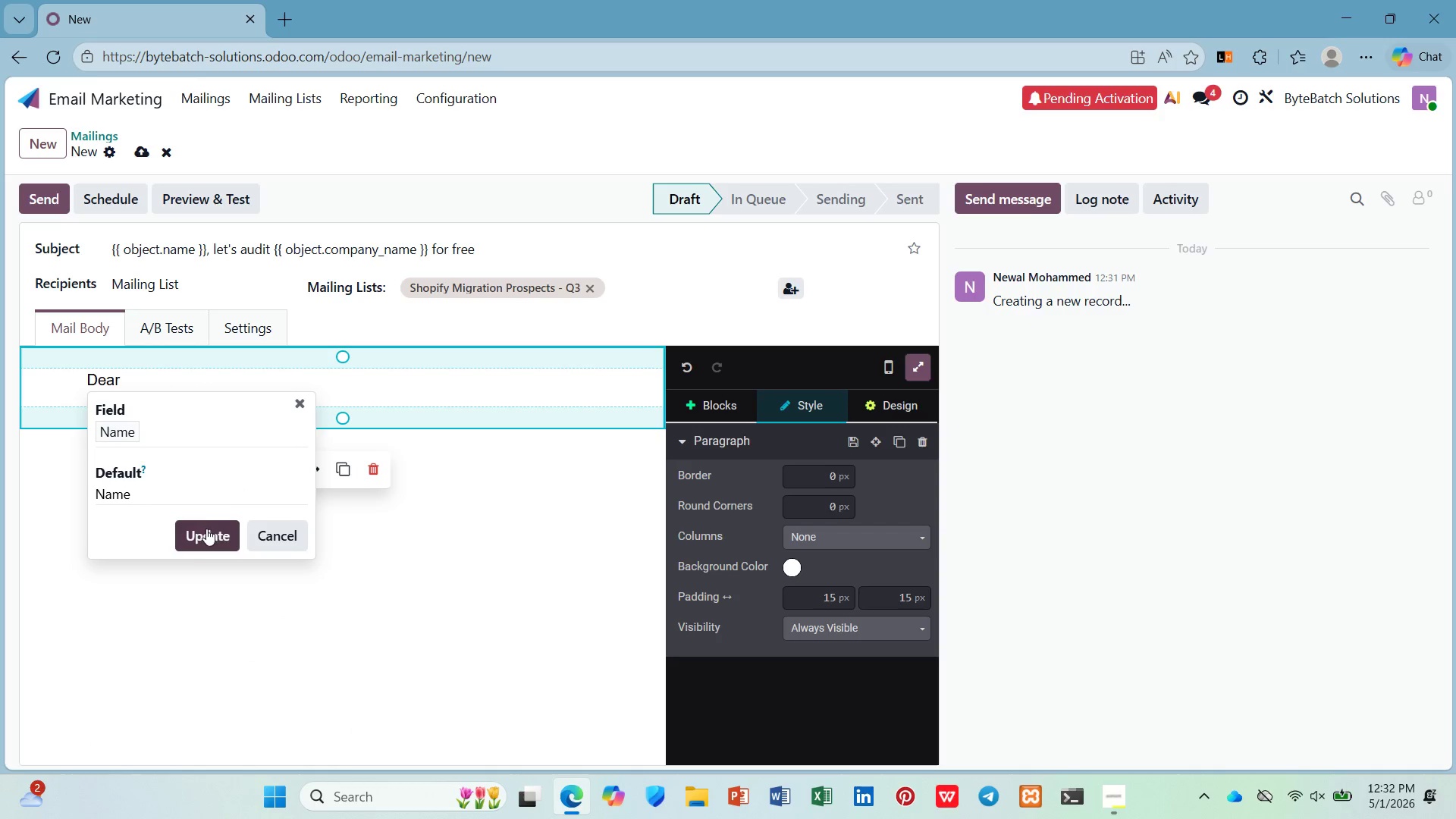 
left_click([206, 529])
 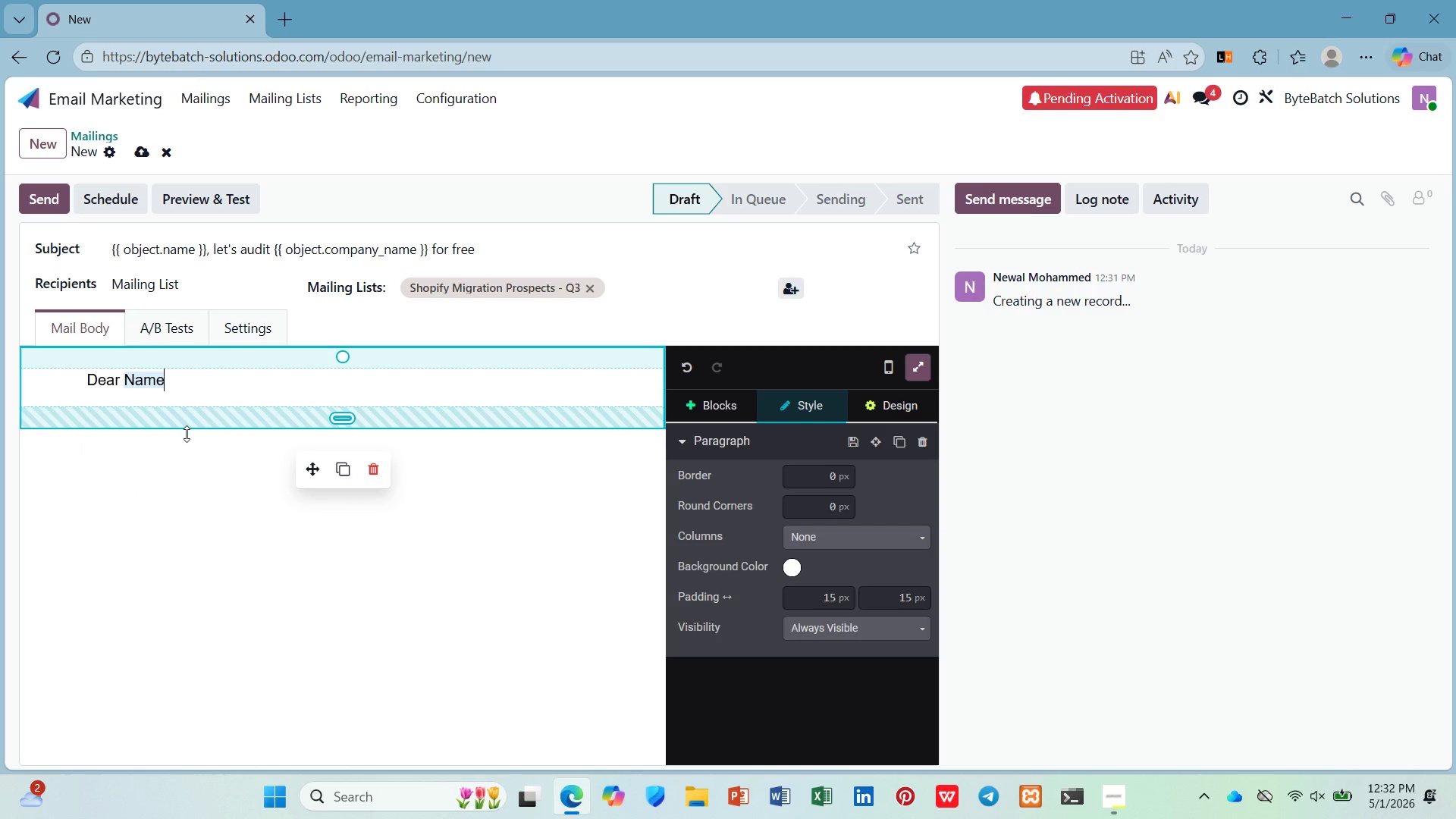 
key(Comma)
 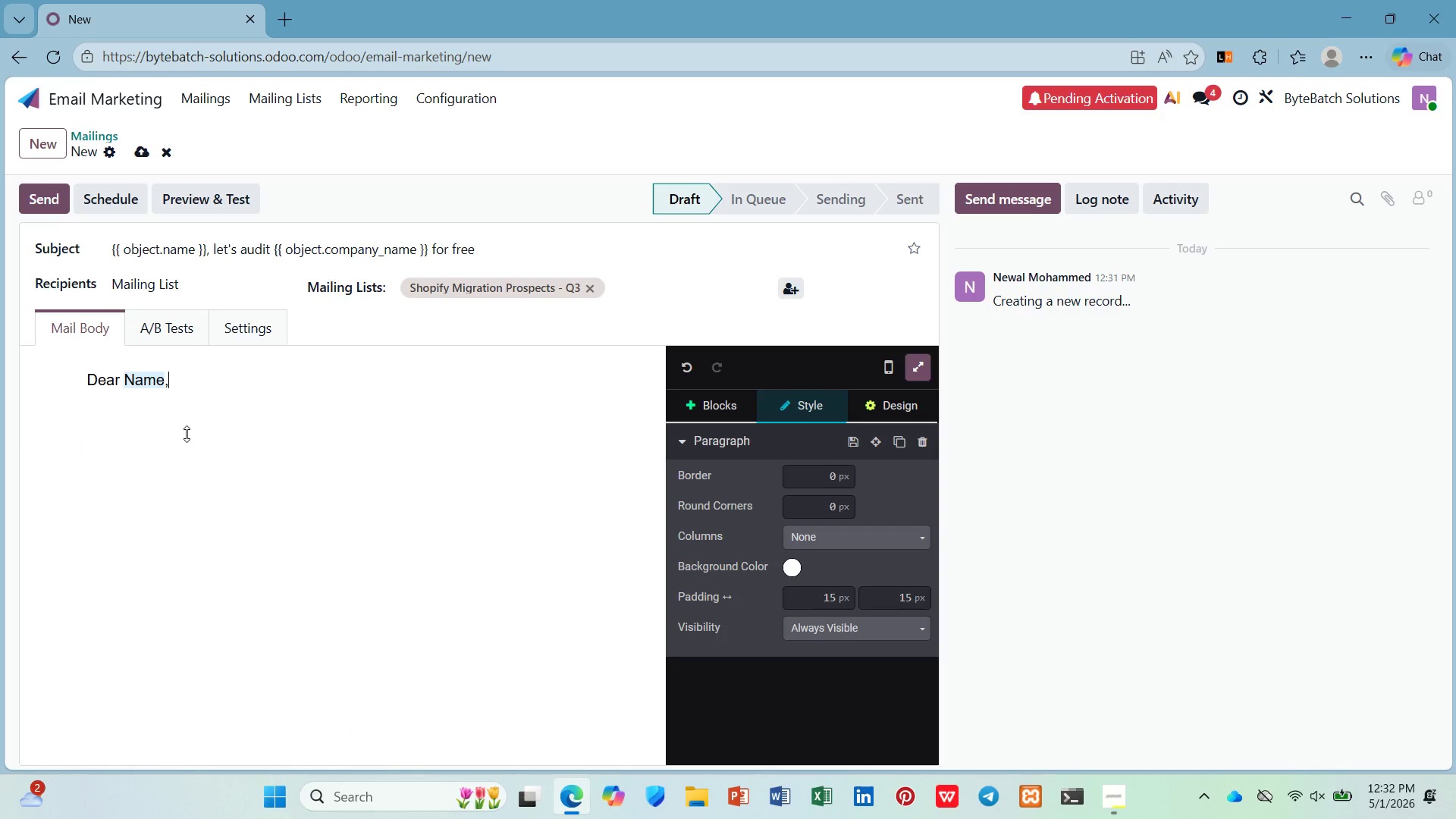 
key(Enter)
 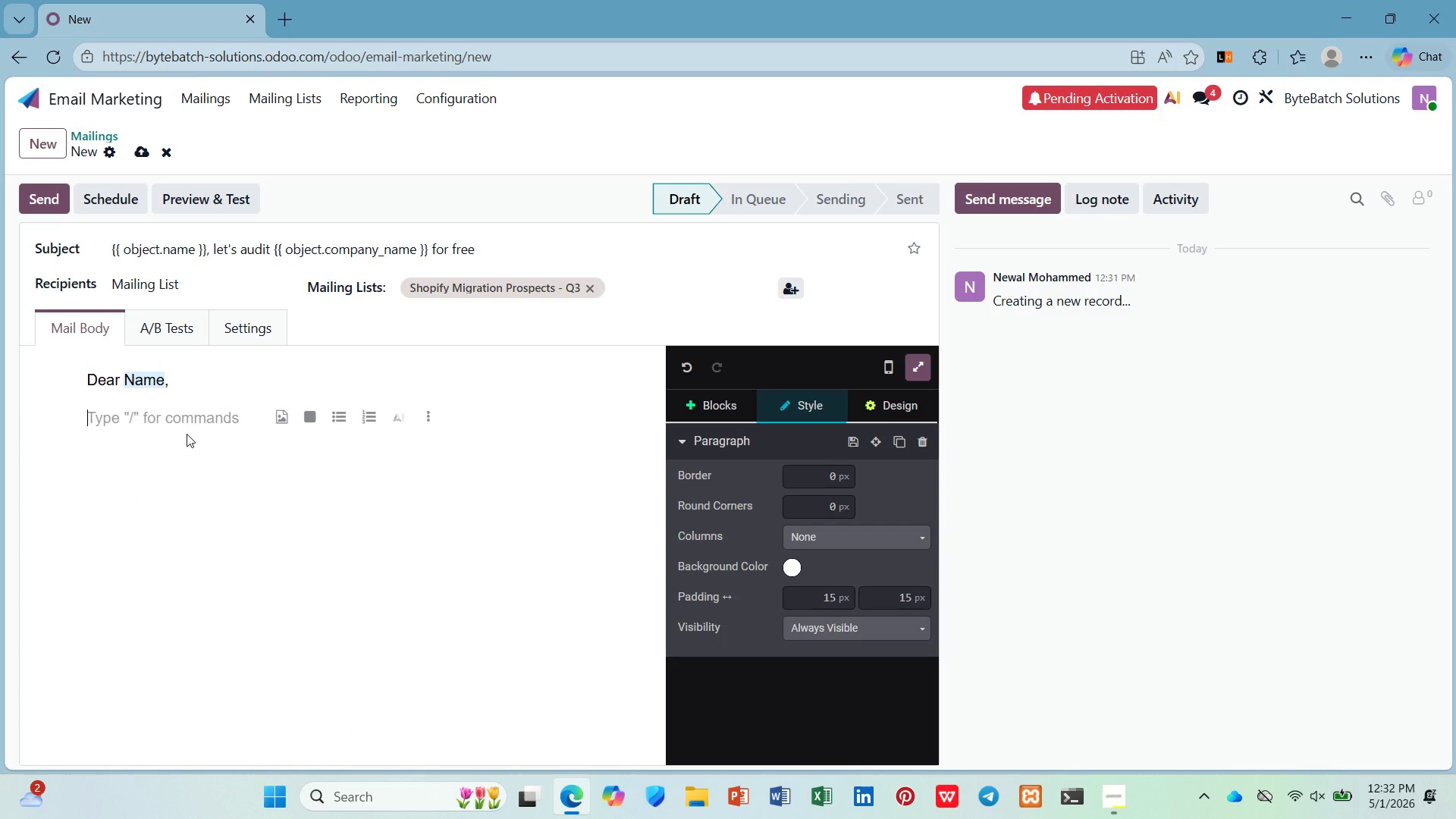 
type(Following up on hte)
key(Backspace)
key(Backspace)
type(the cae study I sent arlier - I'd like t)
key(Backspace)
key(Backspace)
type(to offer a )
 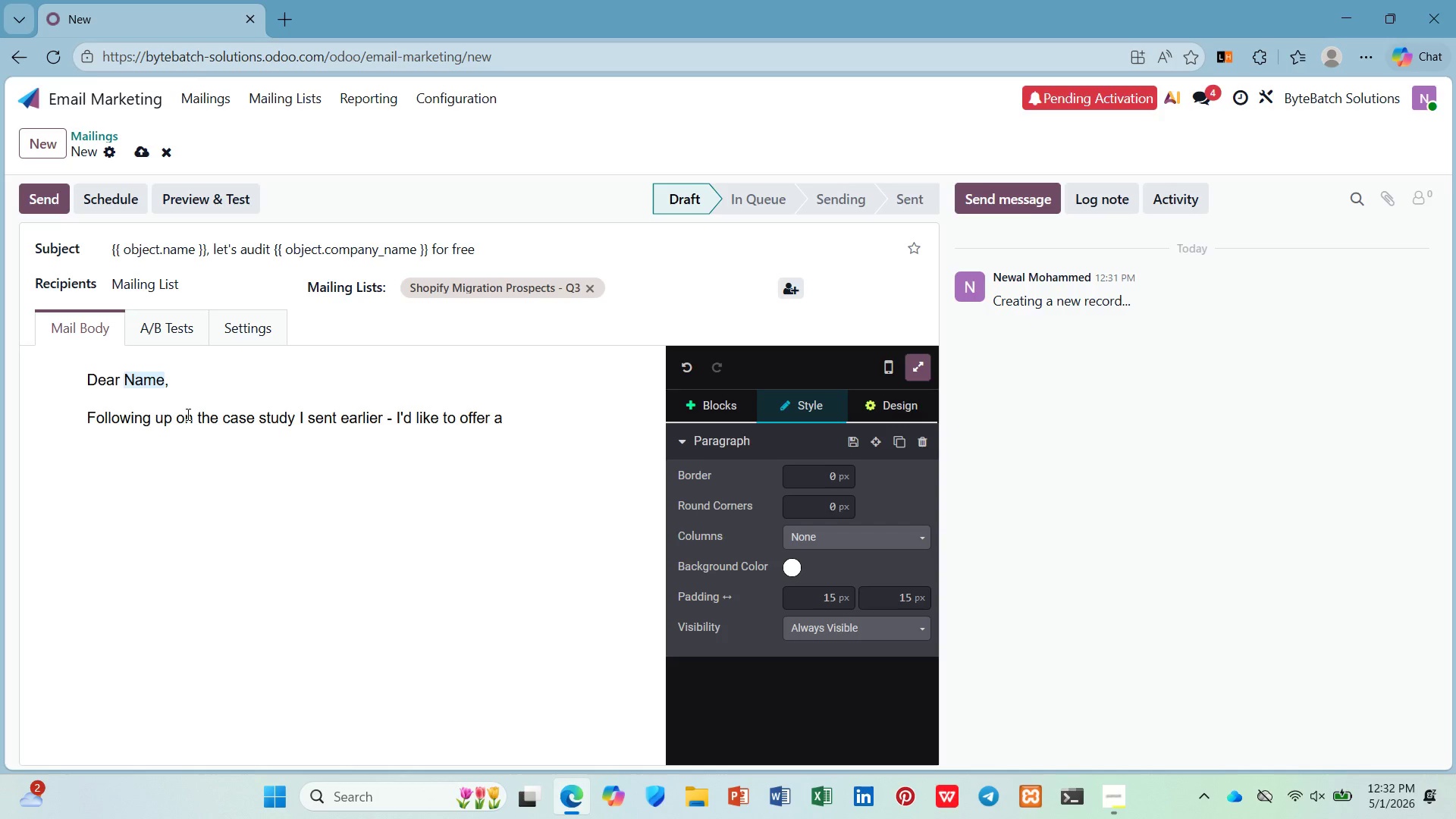 
key(Control+B)
 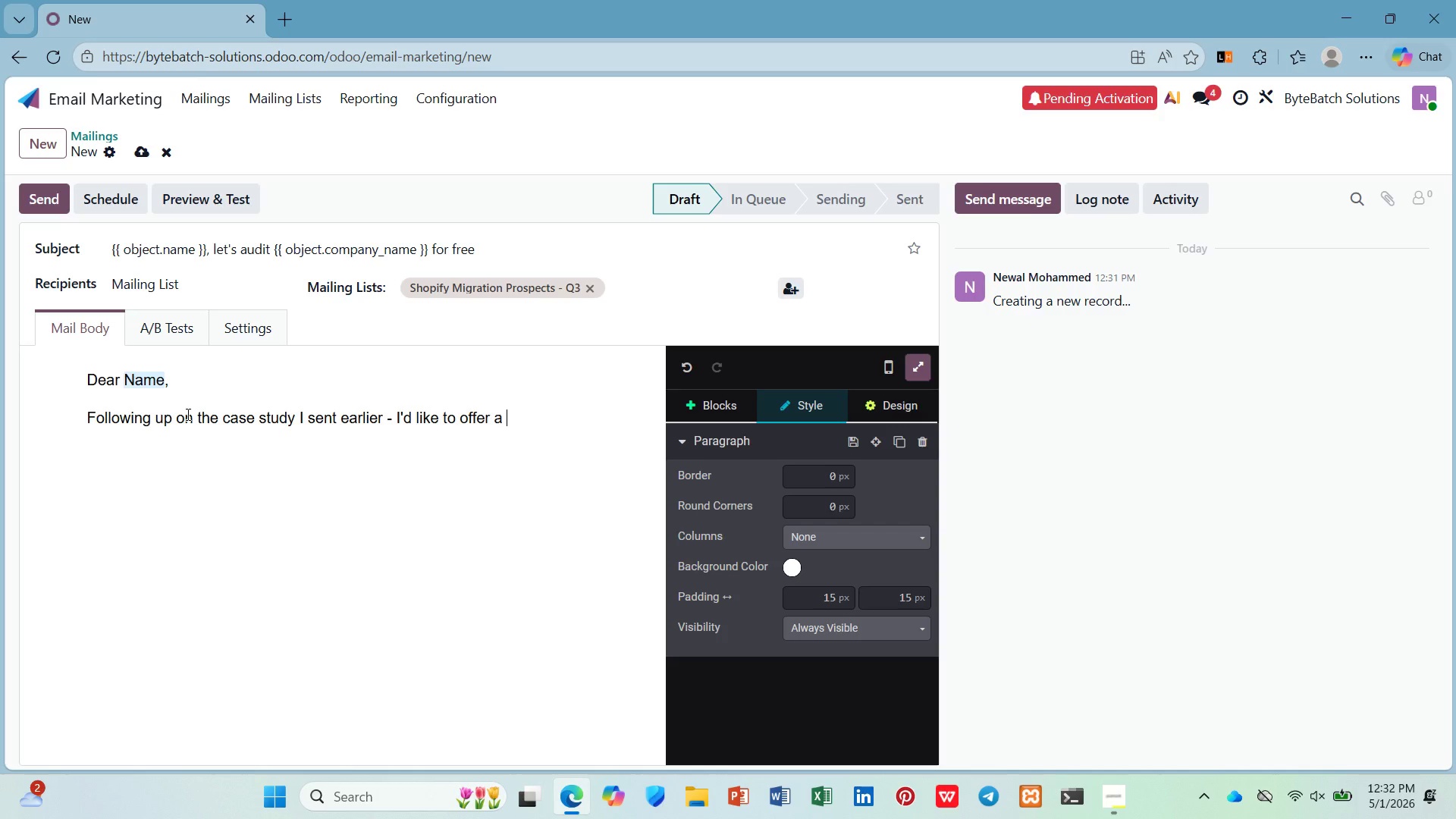 
hold_key(key=ShiftLeft, duration=1.28)
 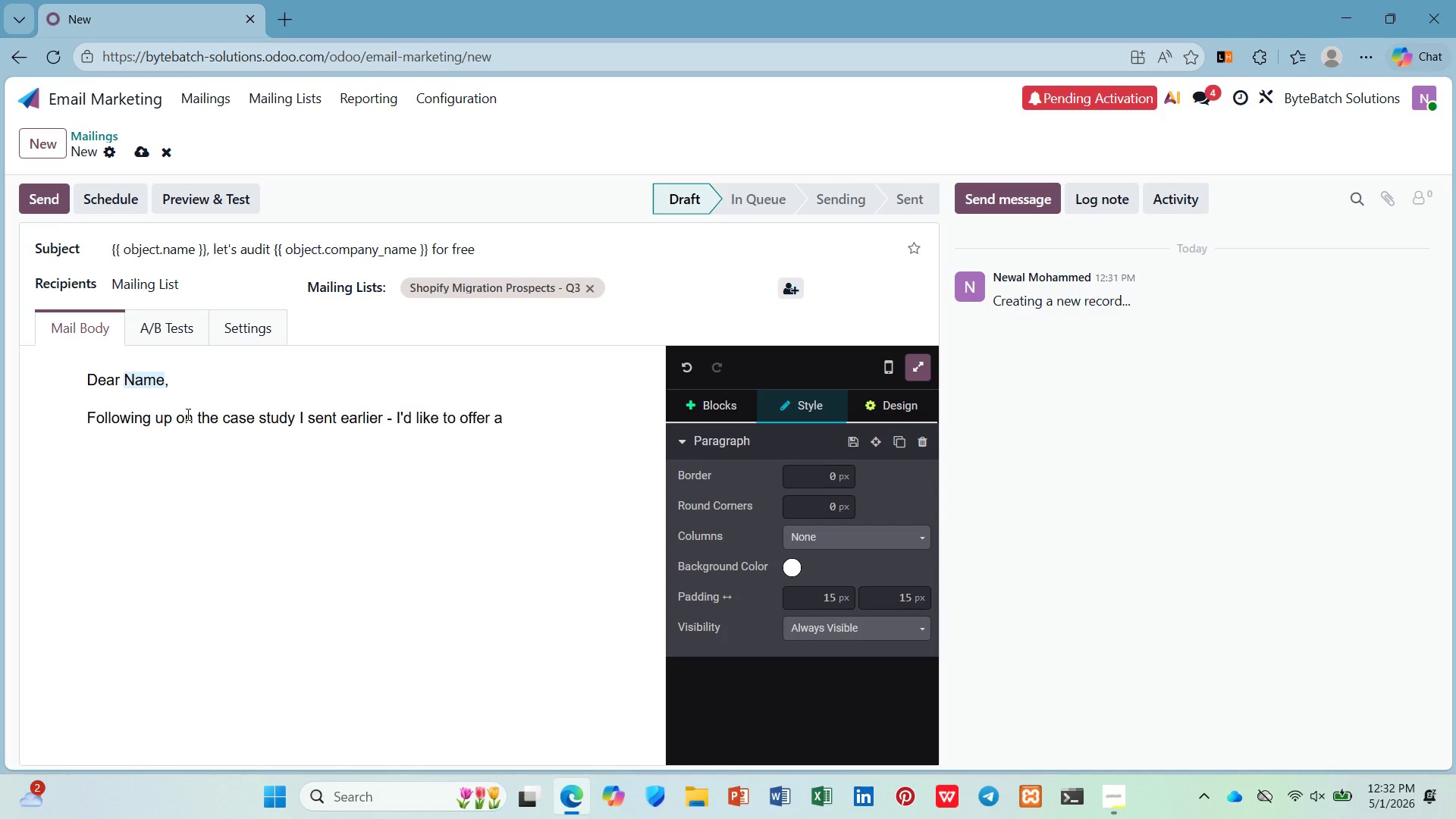 
hold_key(key=ShiftLeft, duration=0.88)
 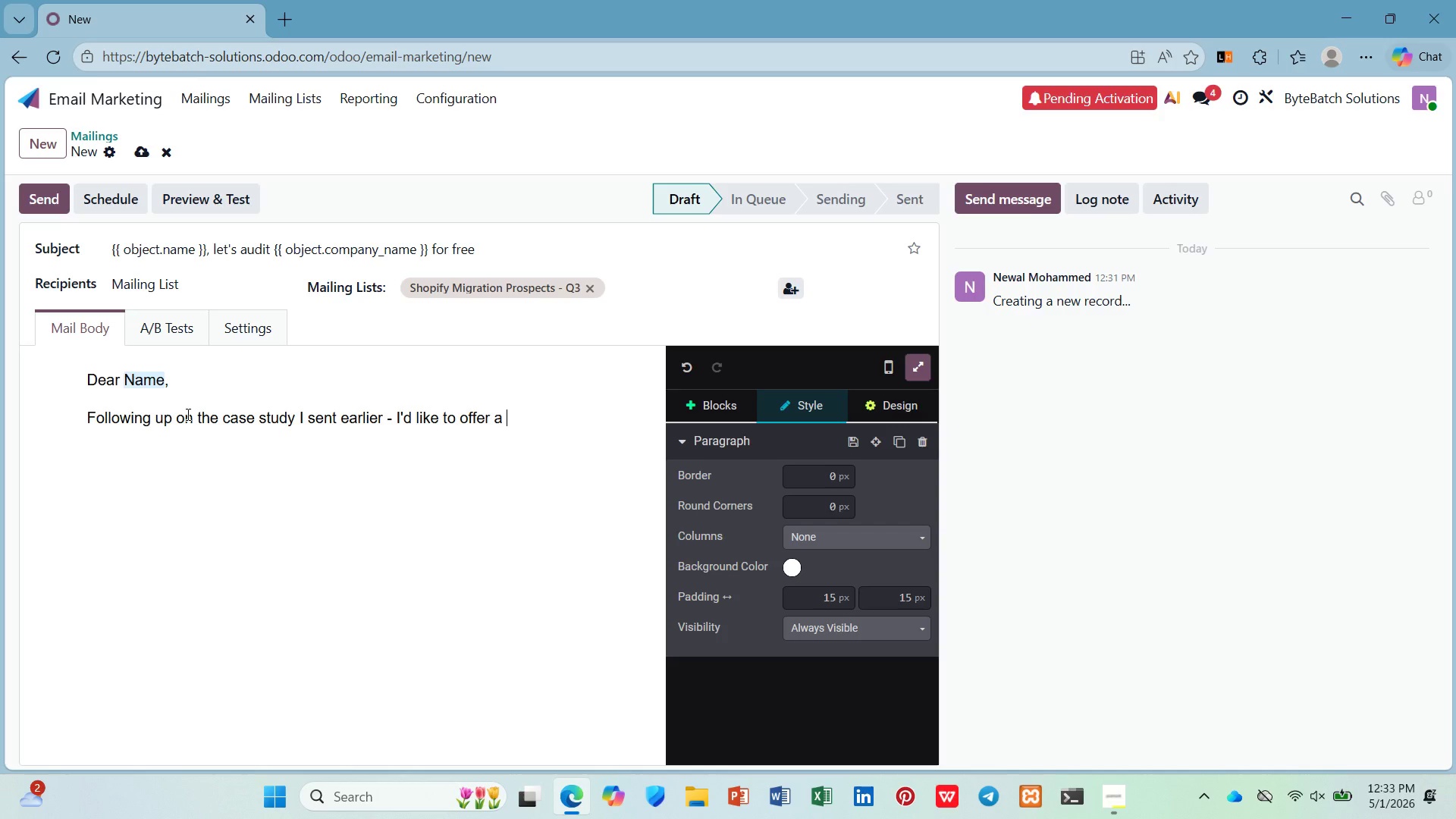 
type(complimentar)
 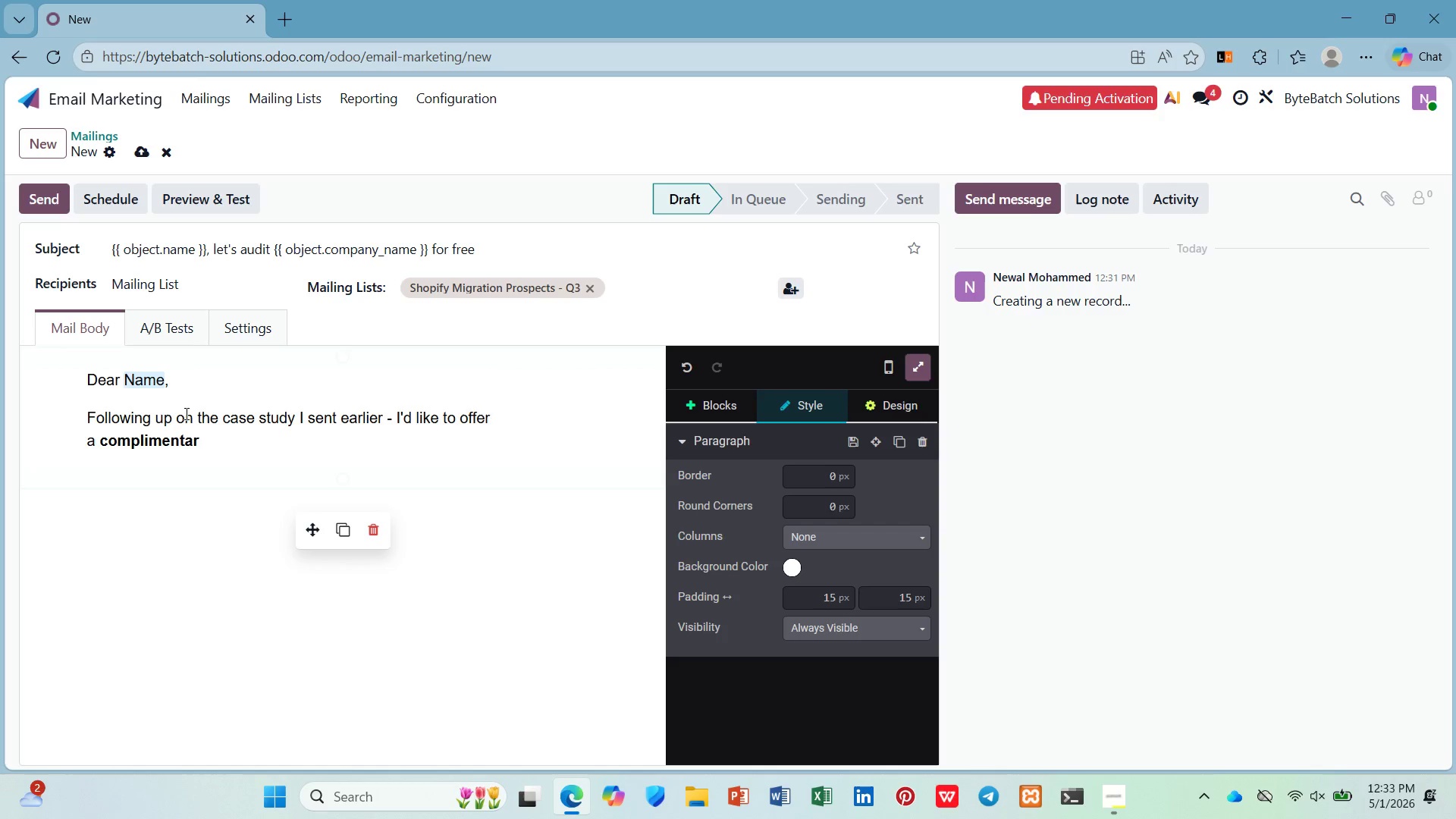 
type(y prformace audit )
 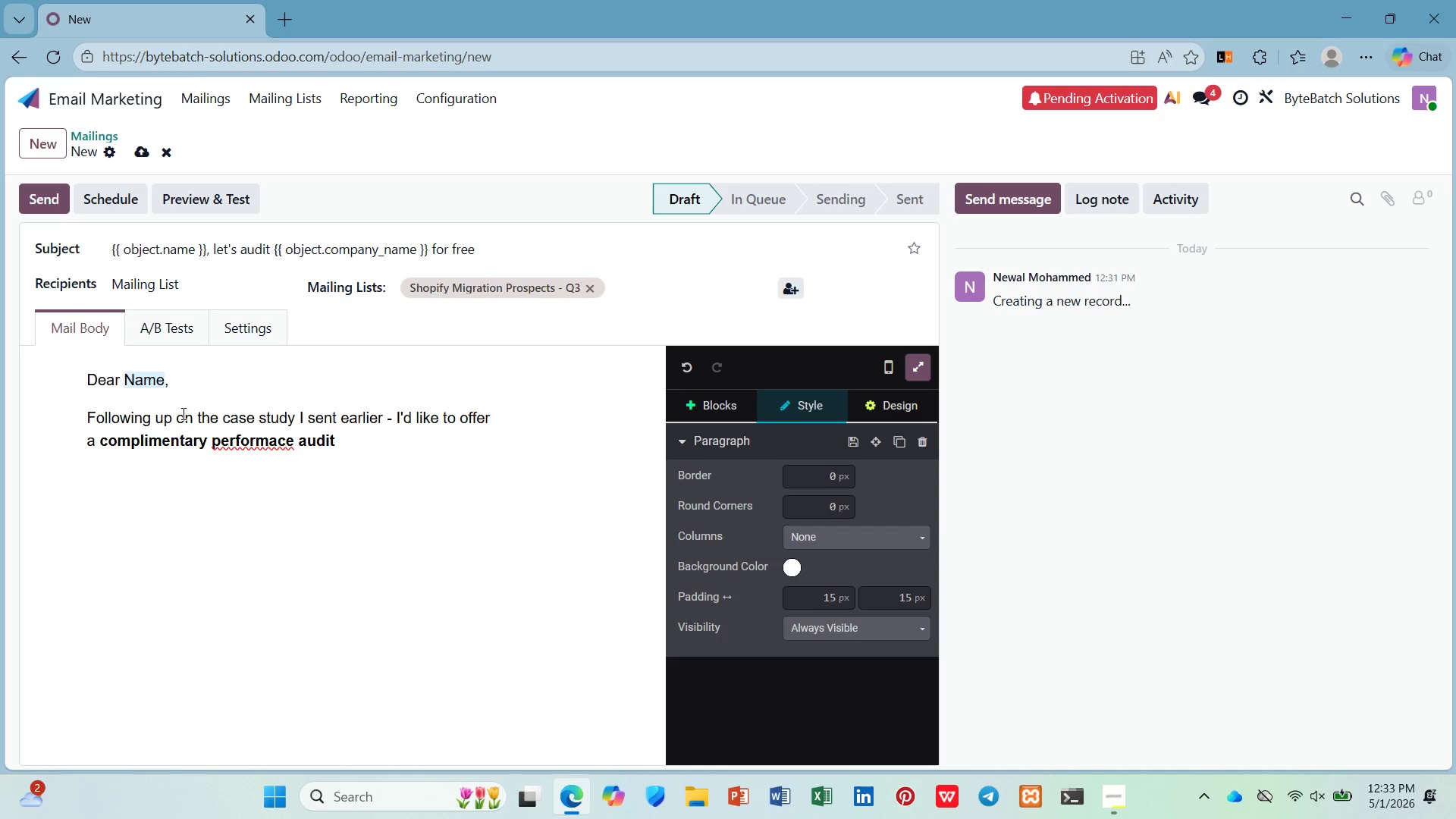 
key(Control+B)
 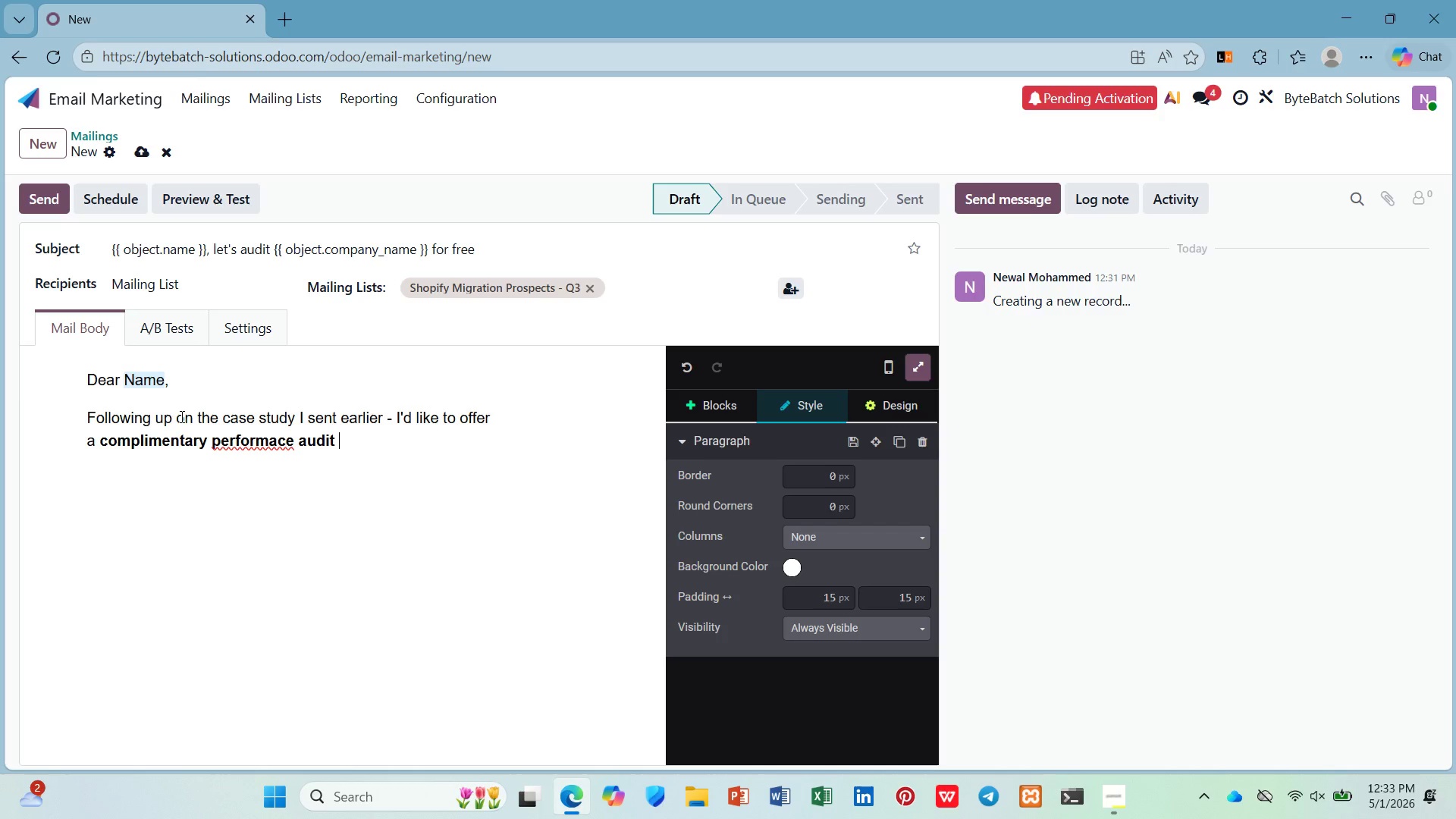 
type(of )
 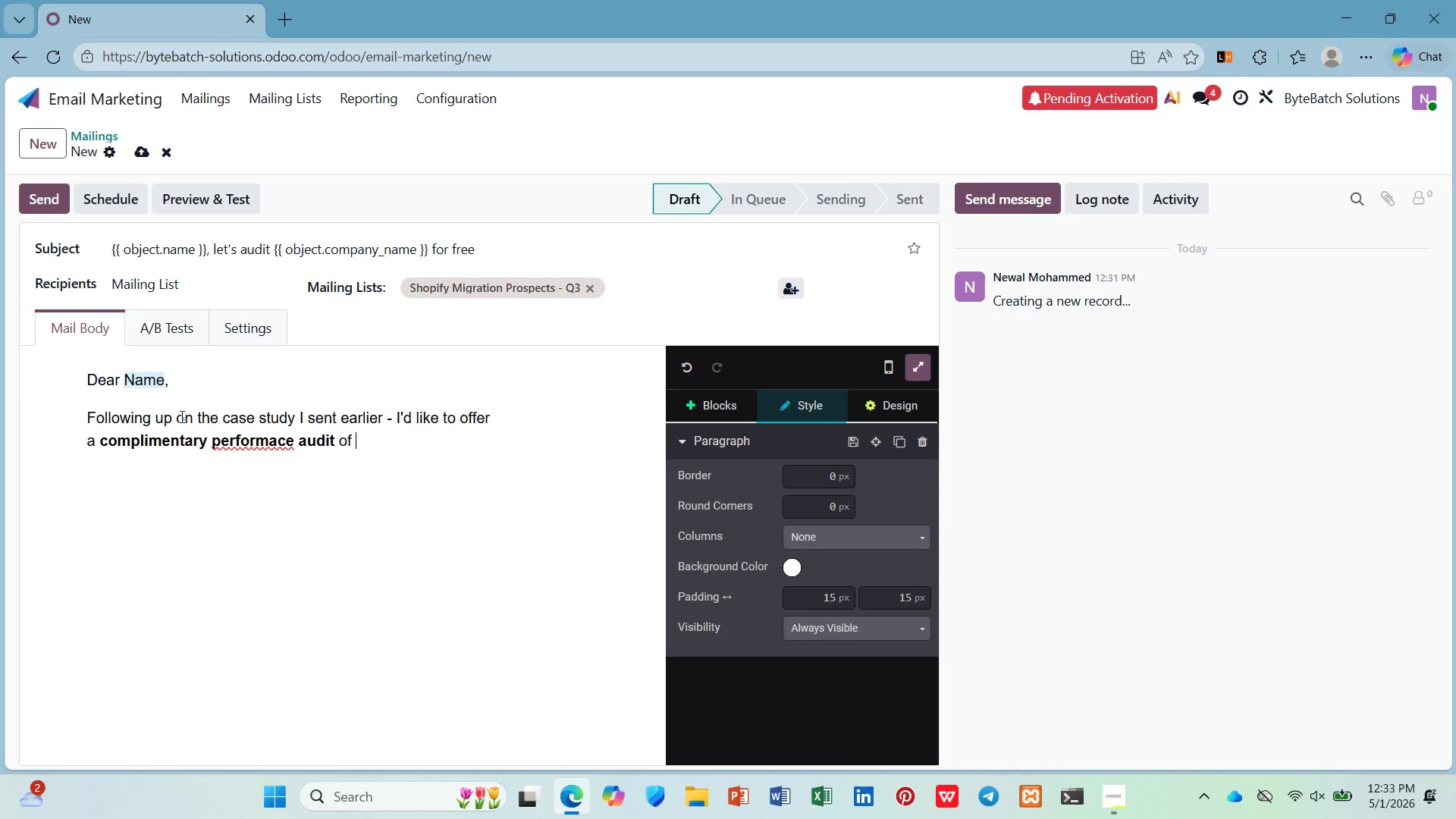 
key(Control+B)
 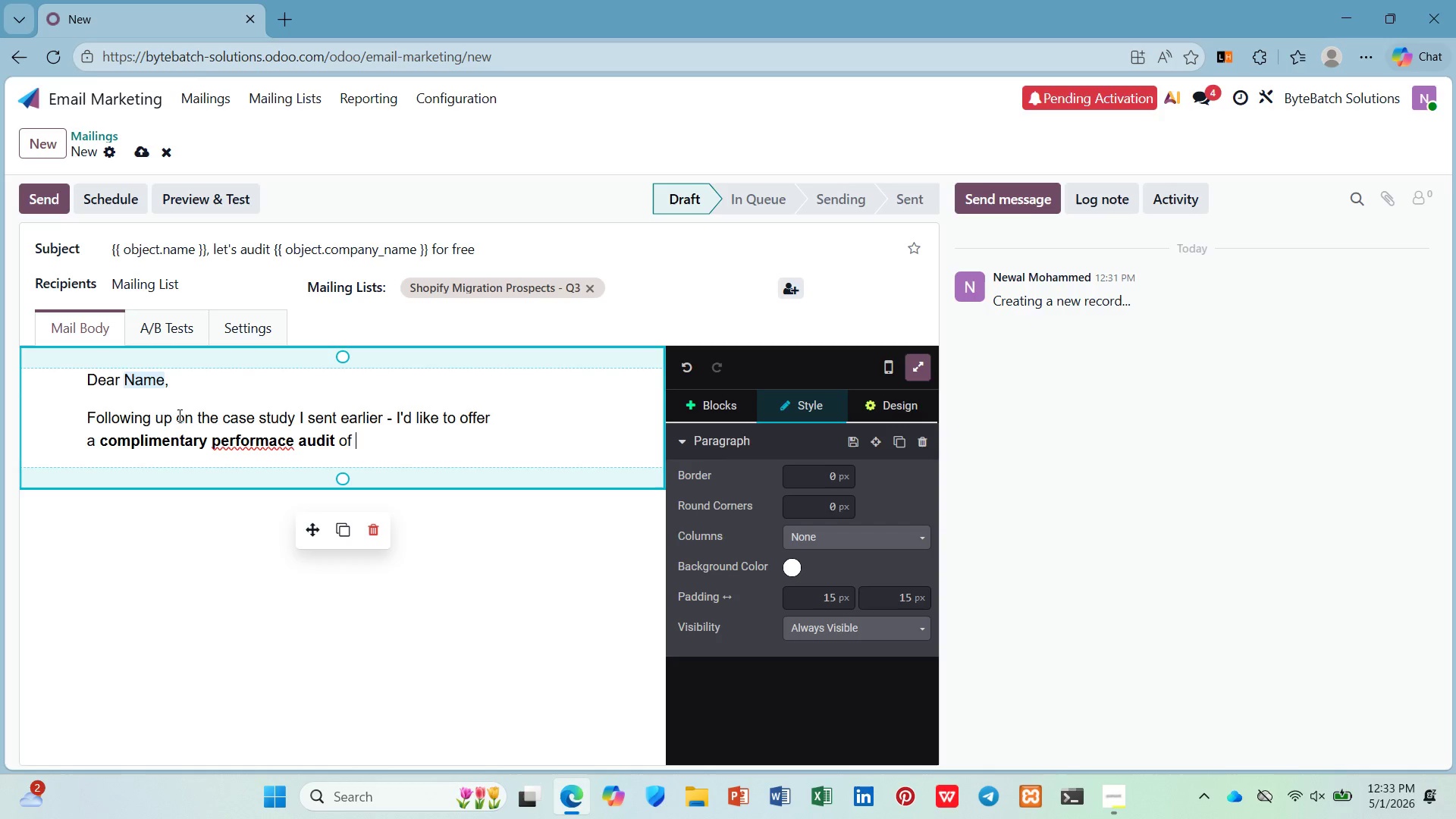 
key(Slash)
 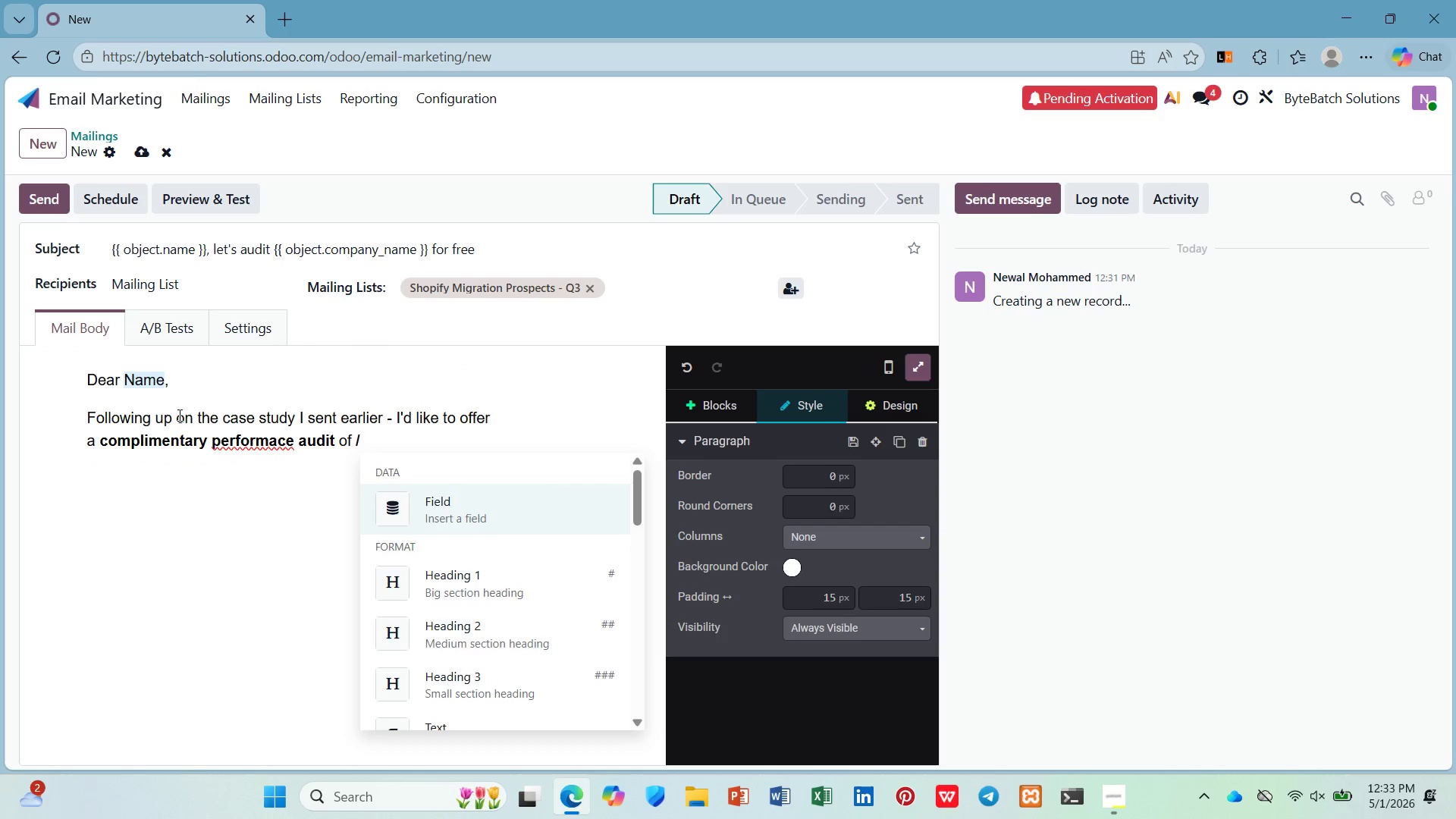 
key(Enter)
 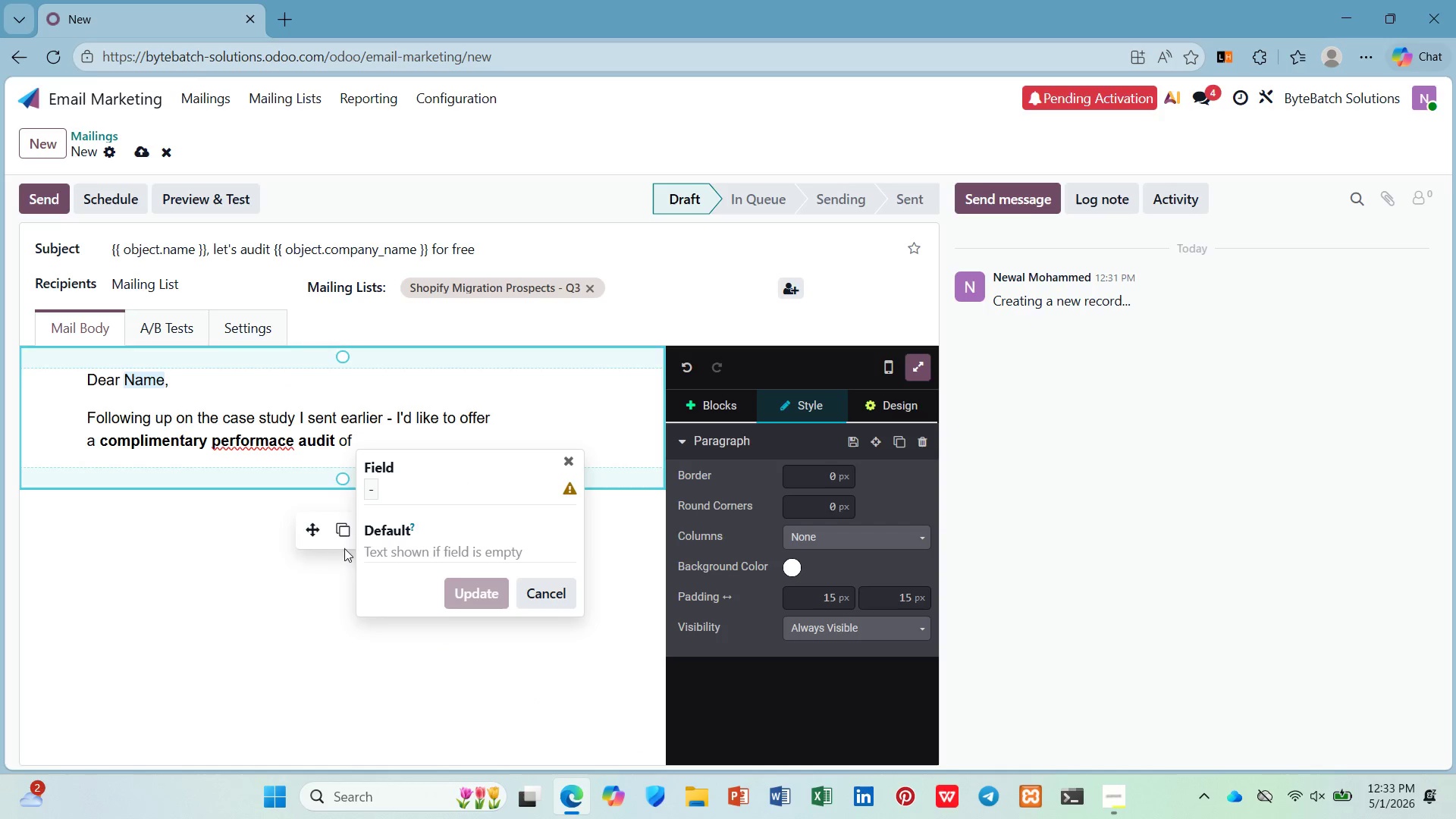 
left_click([372, 483])
 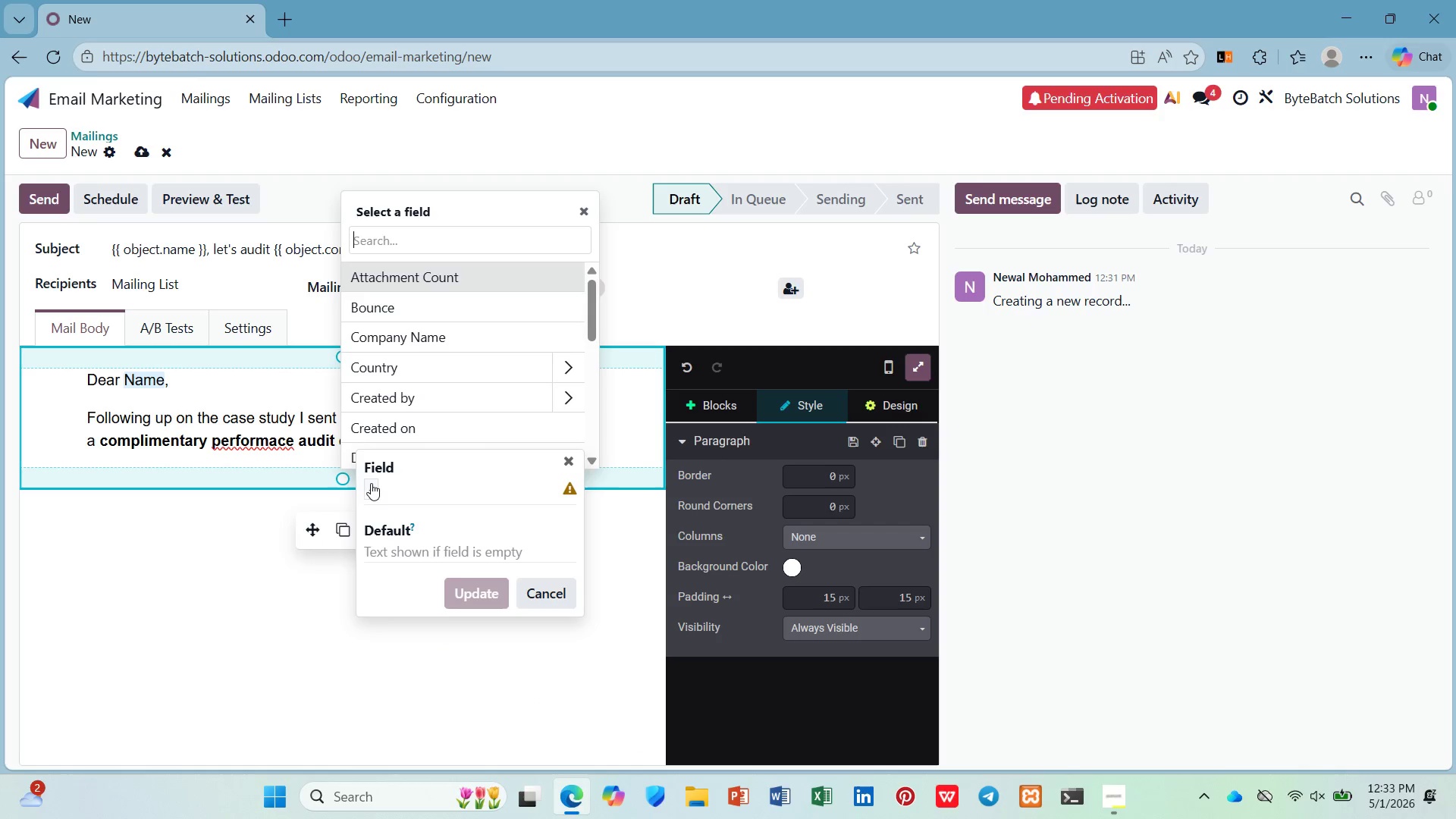 
key(C)
 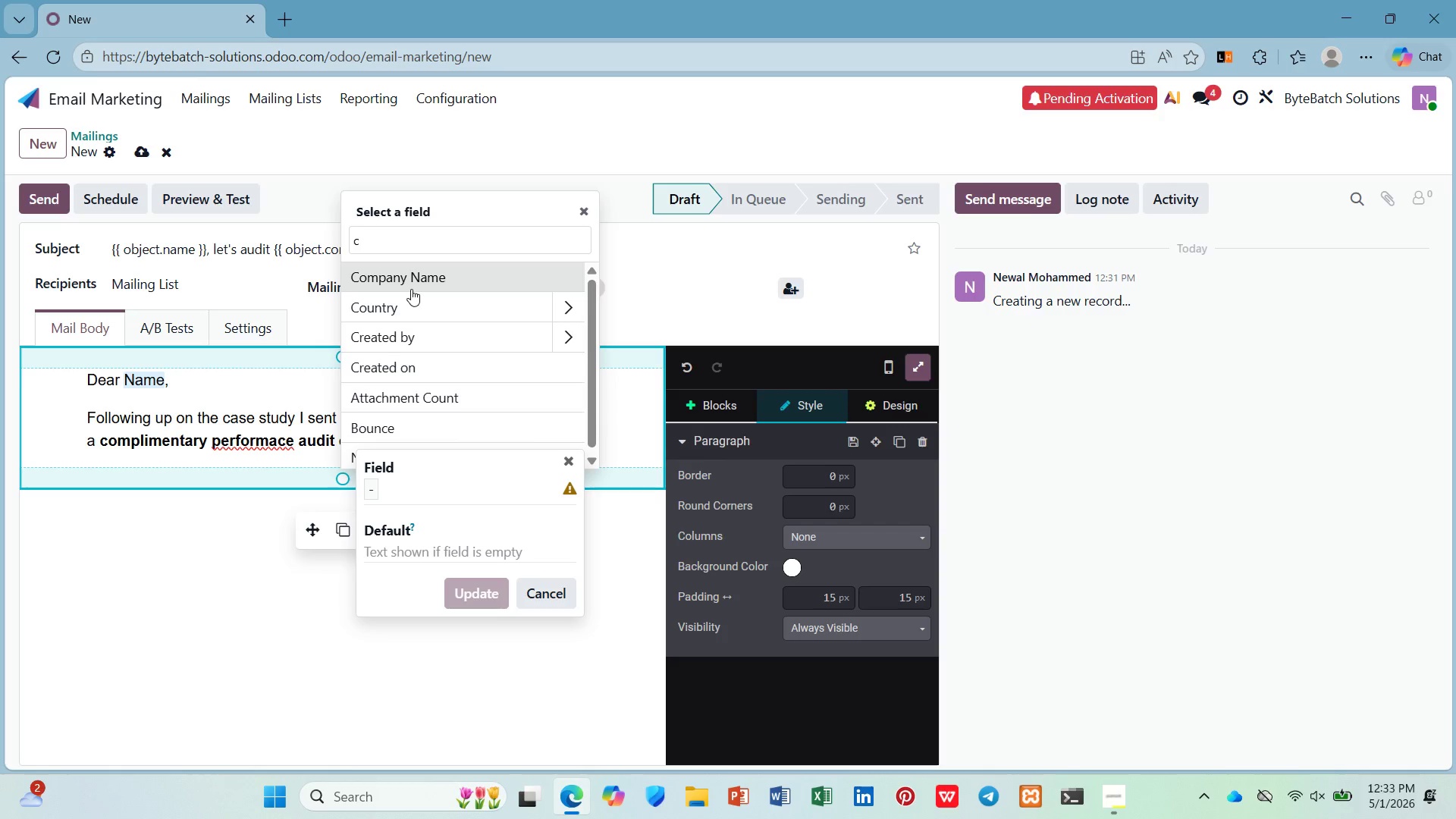 
left_click([417, 279])
 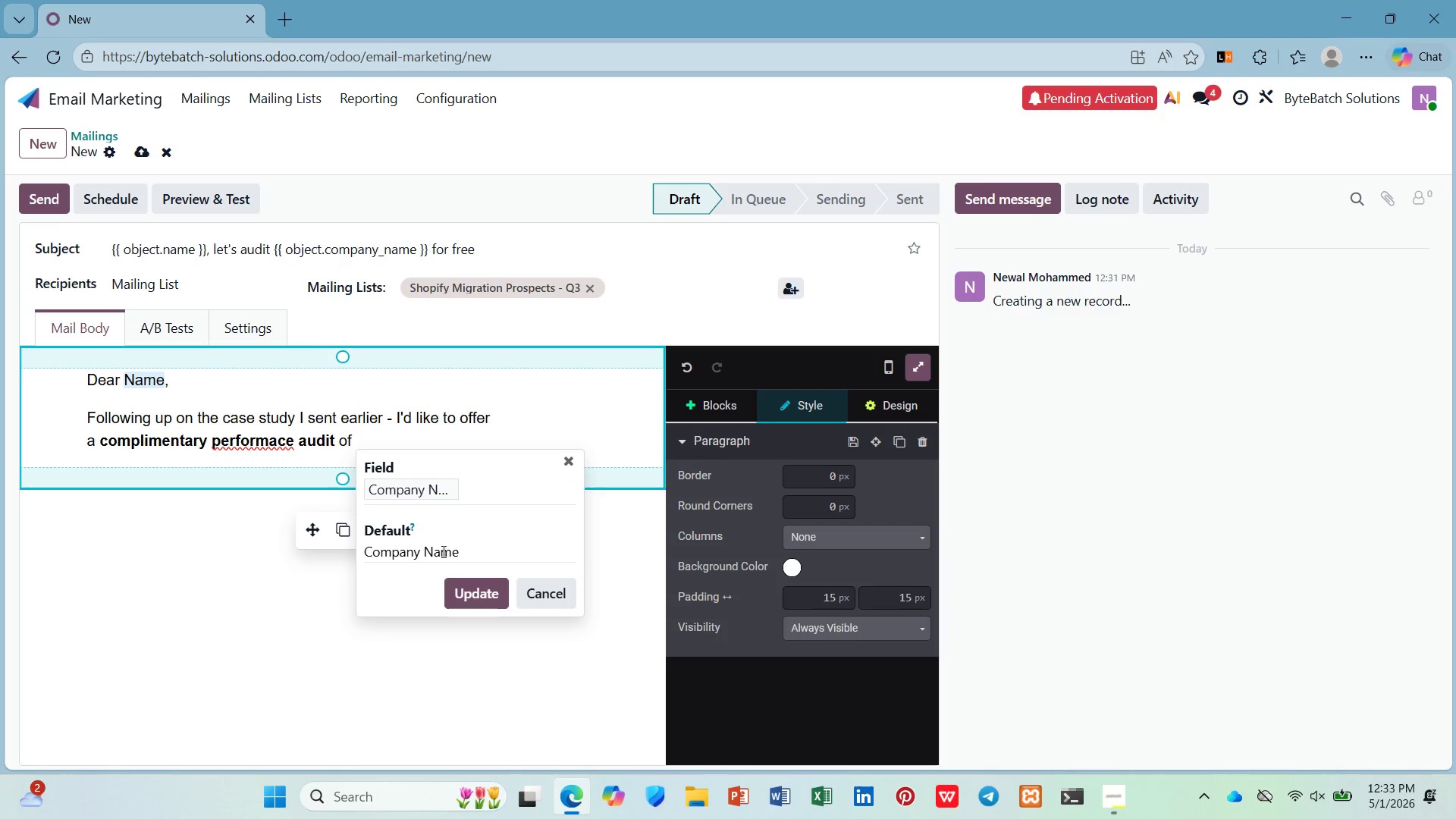 
left_click([449, 586])
 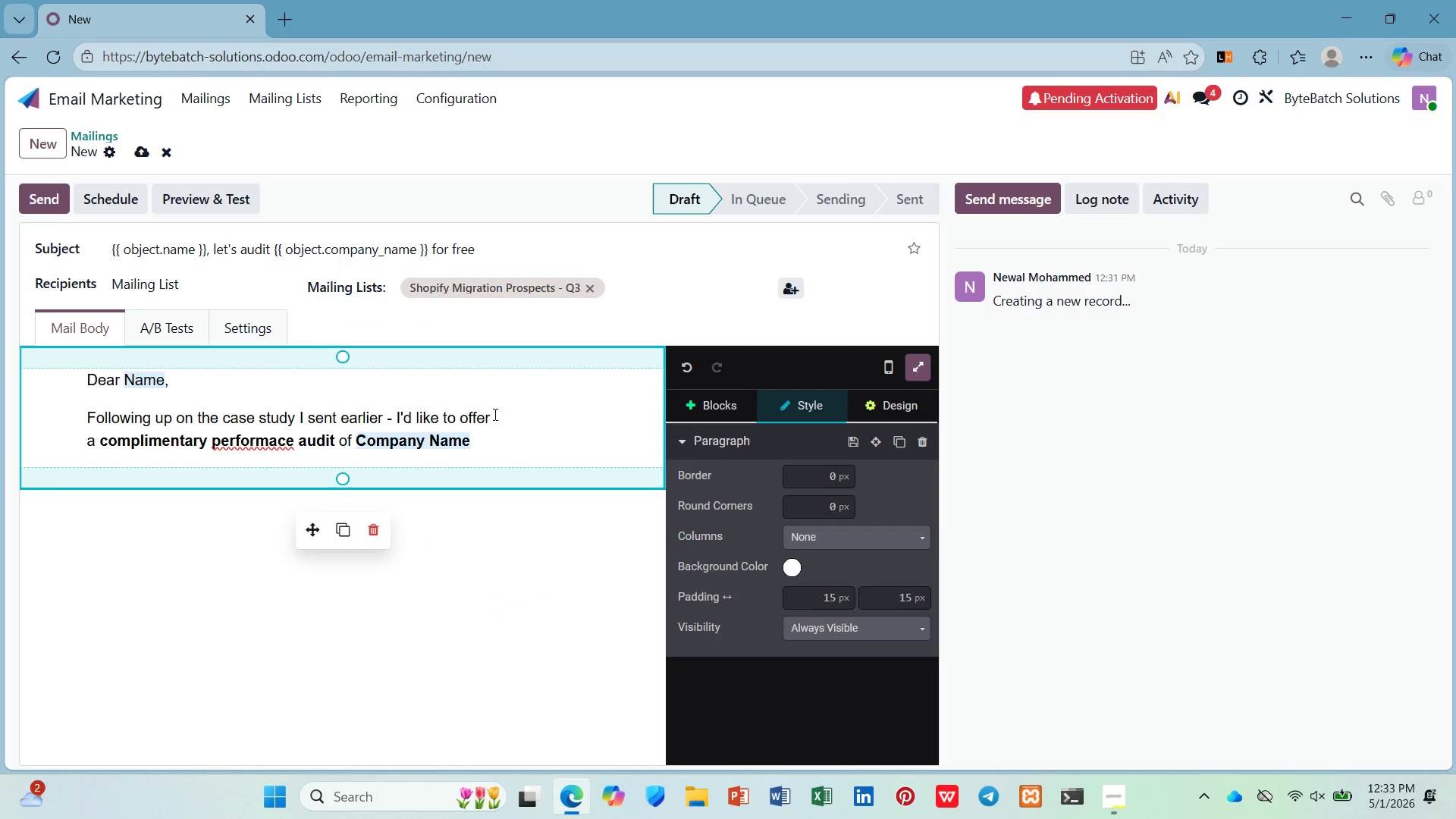 
left_click([494, 431])
 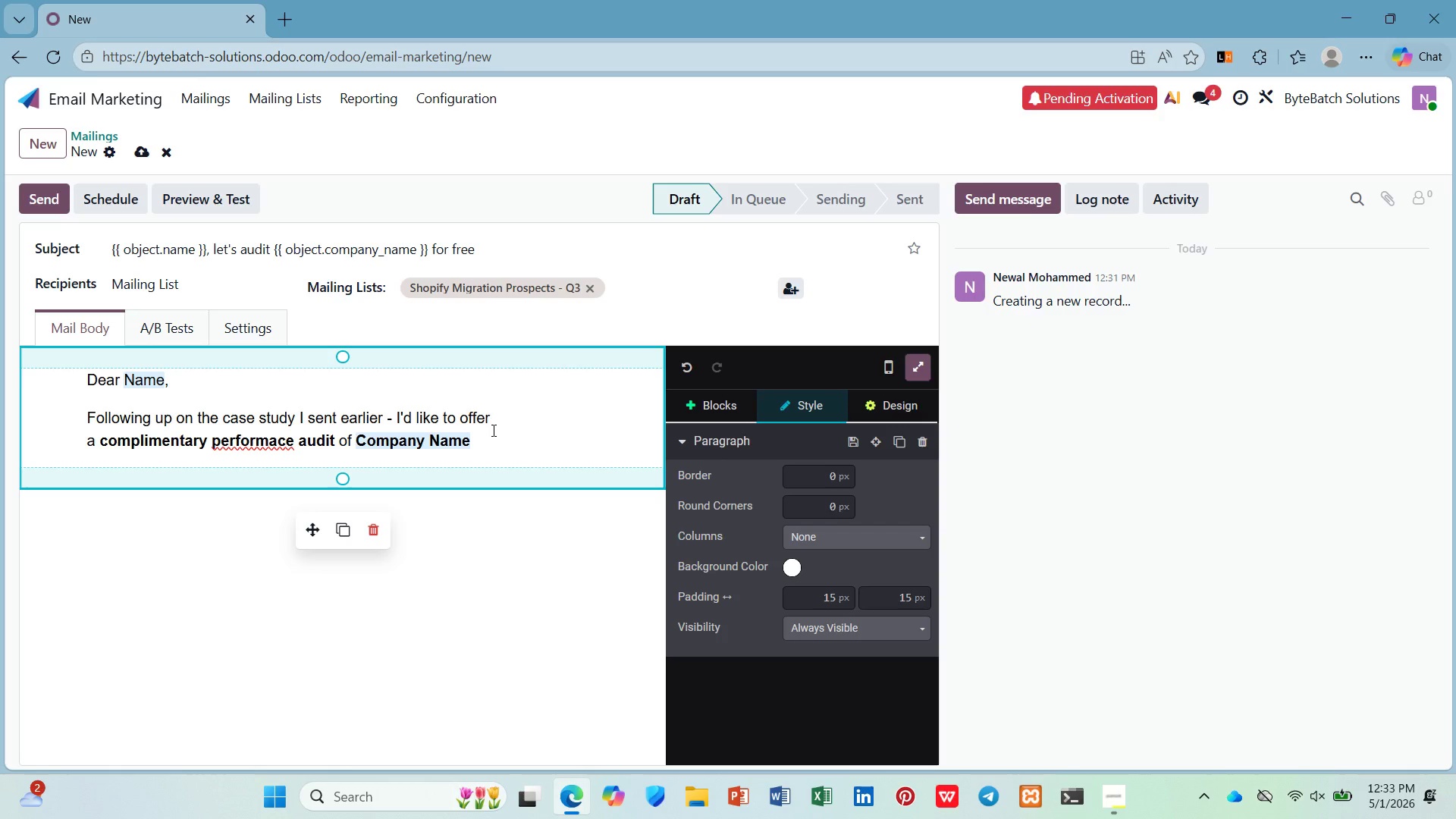 
wait(19.73)
 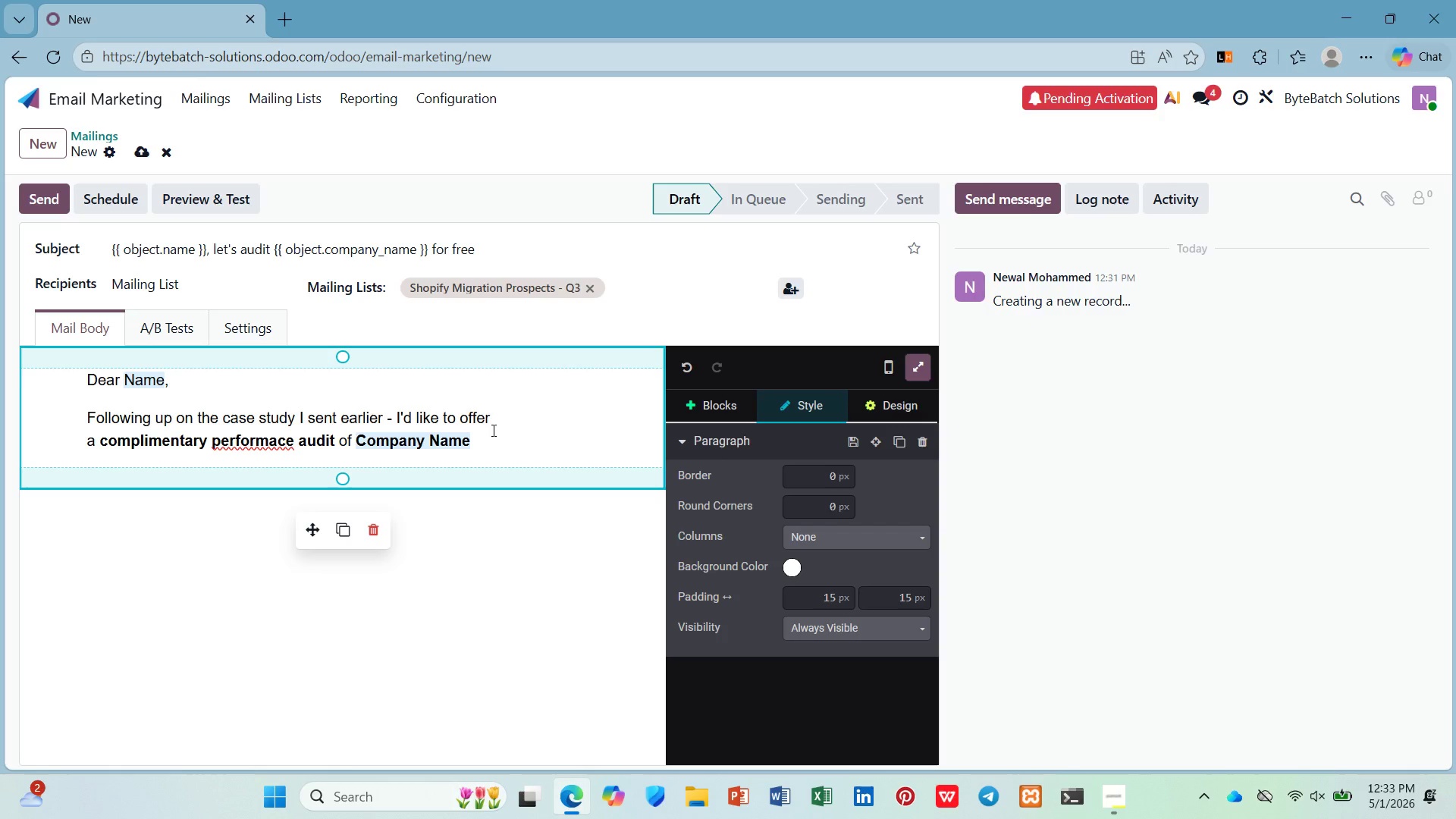 
left_click([492, 442])
 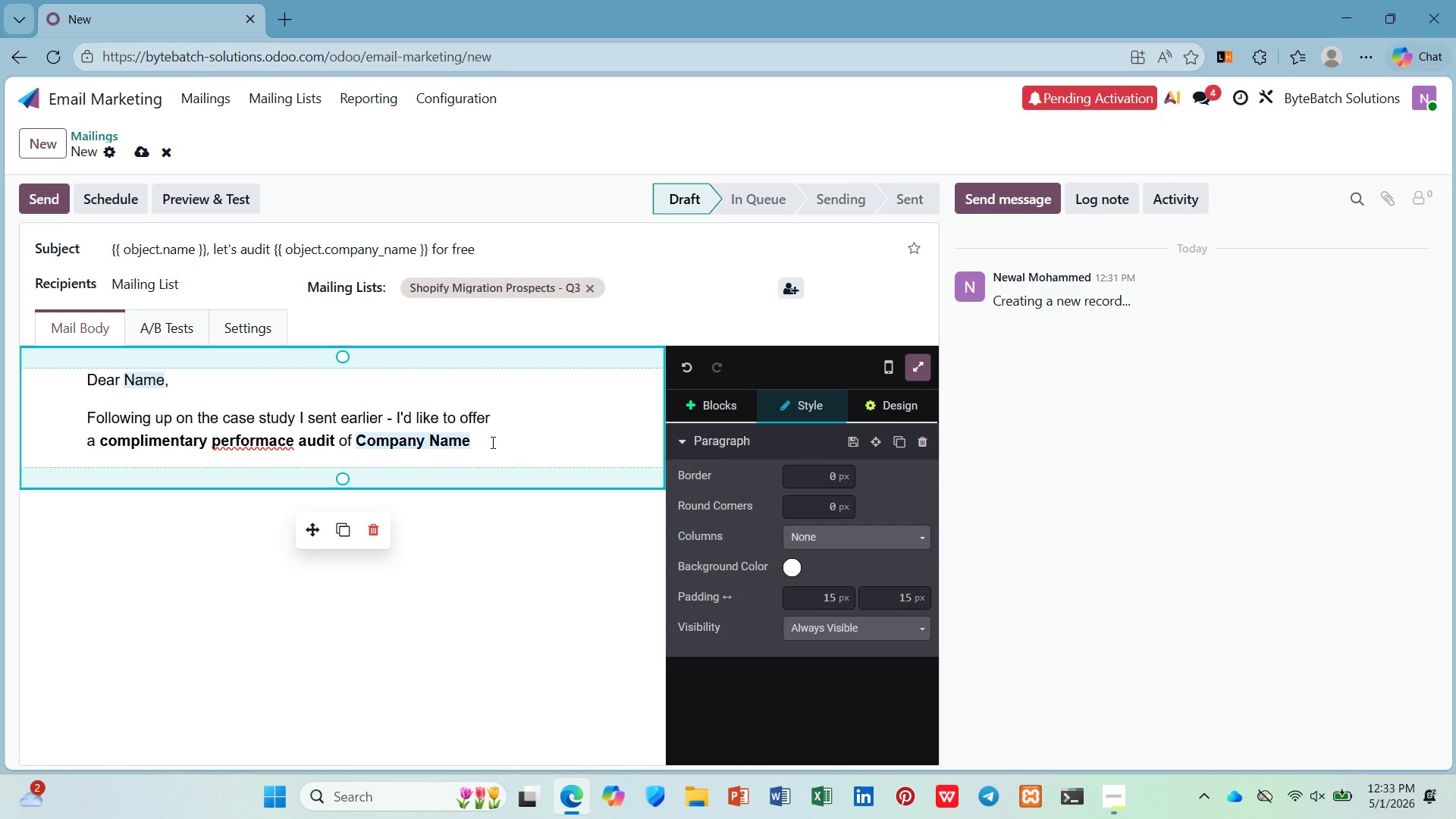 
key(Space)
 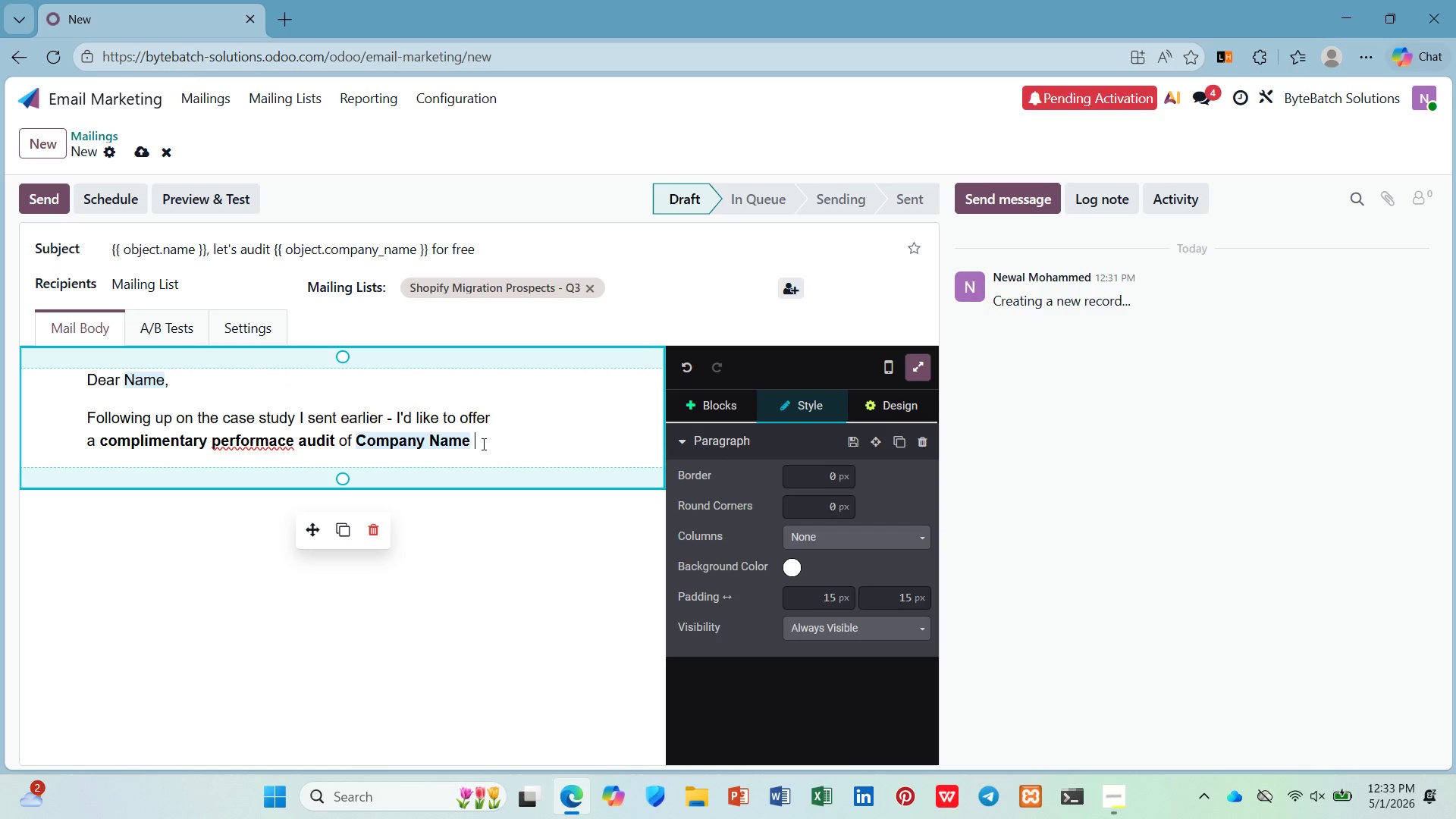 
wait(6.16)
 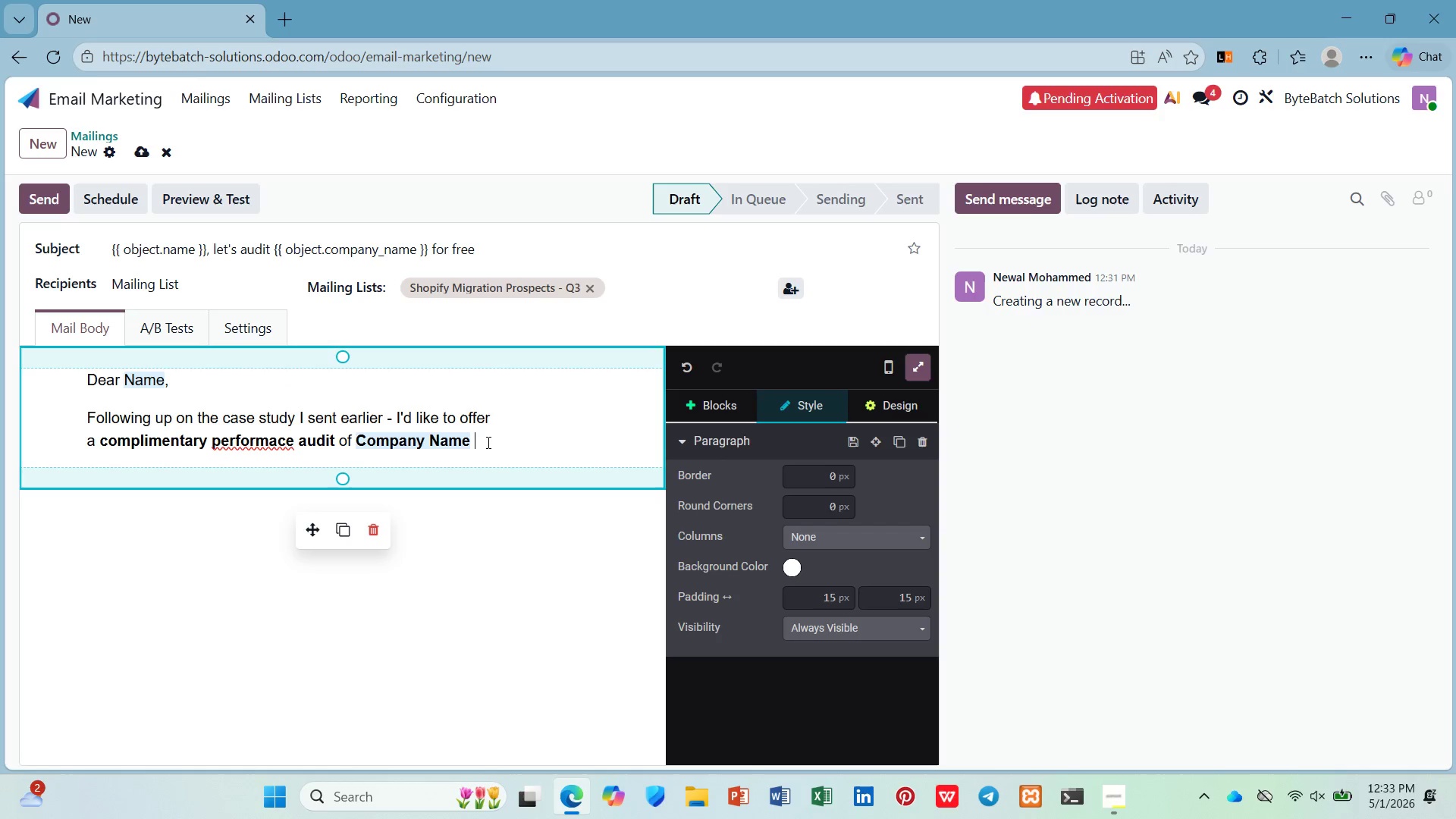 
key(Backspace)
 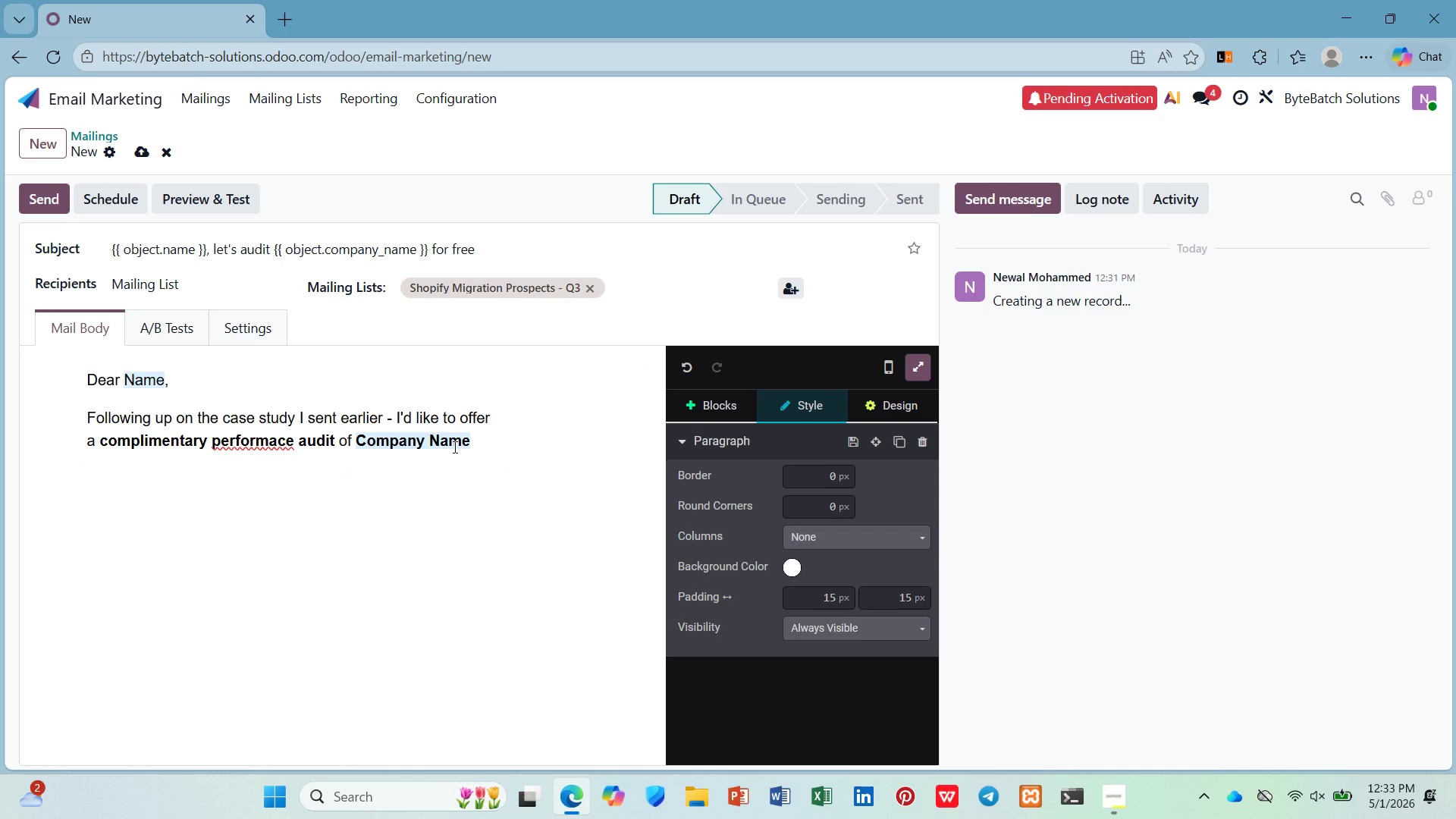 
key(Quote)
 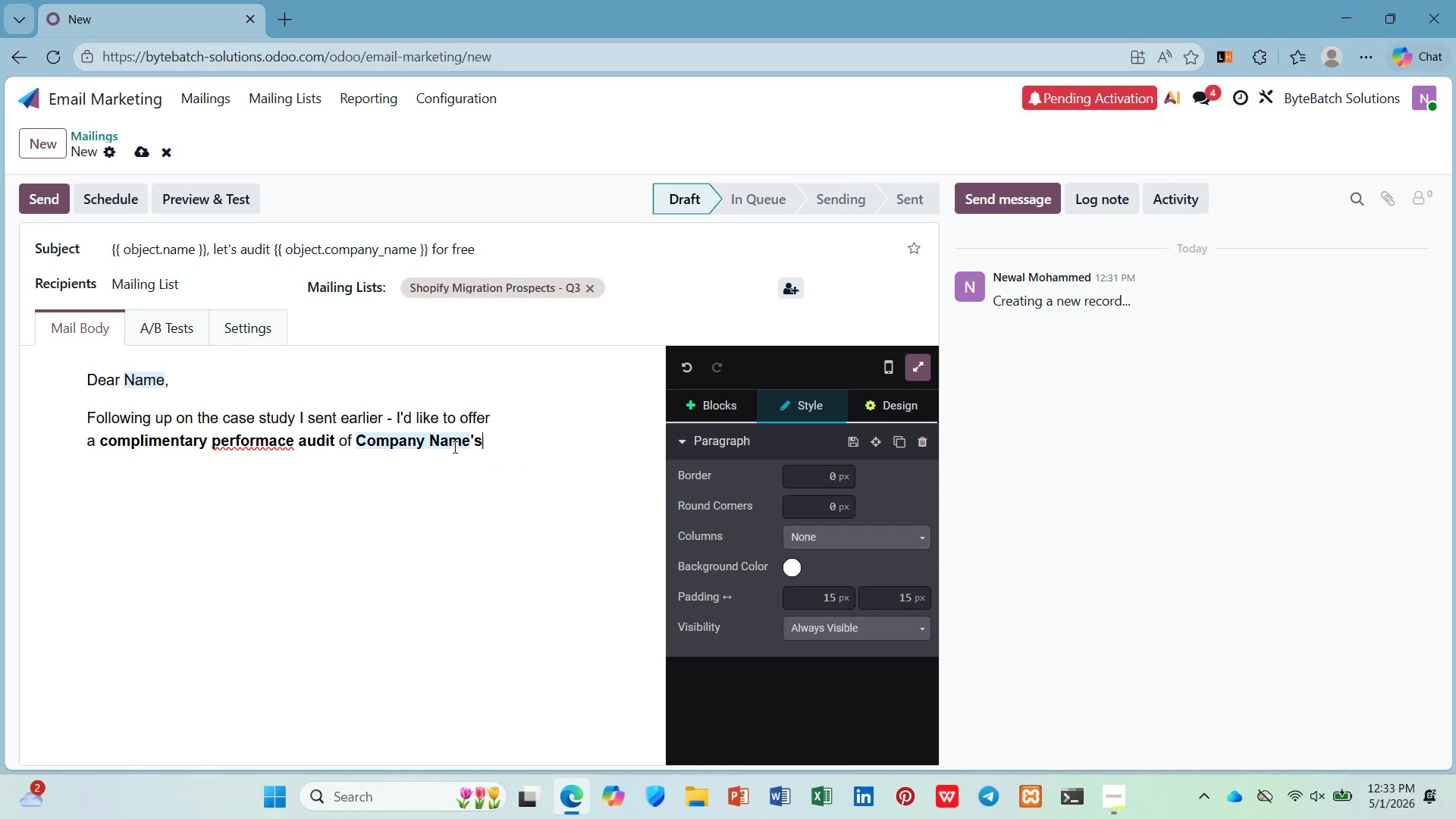 
key(S)
 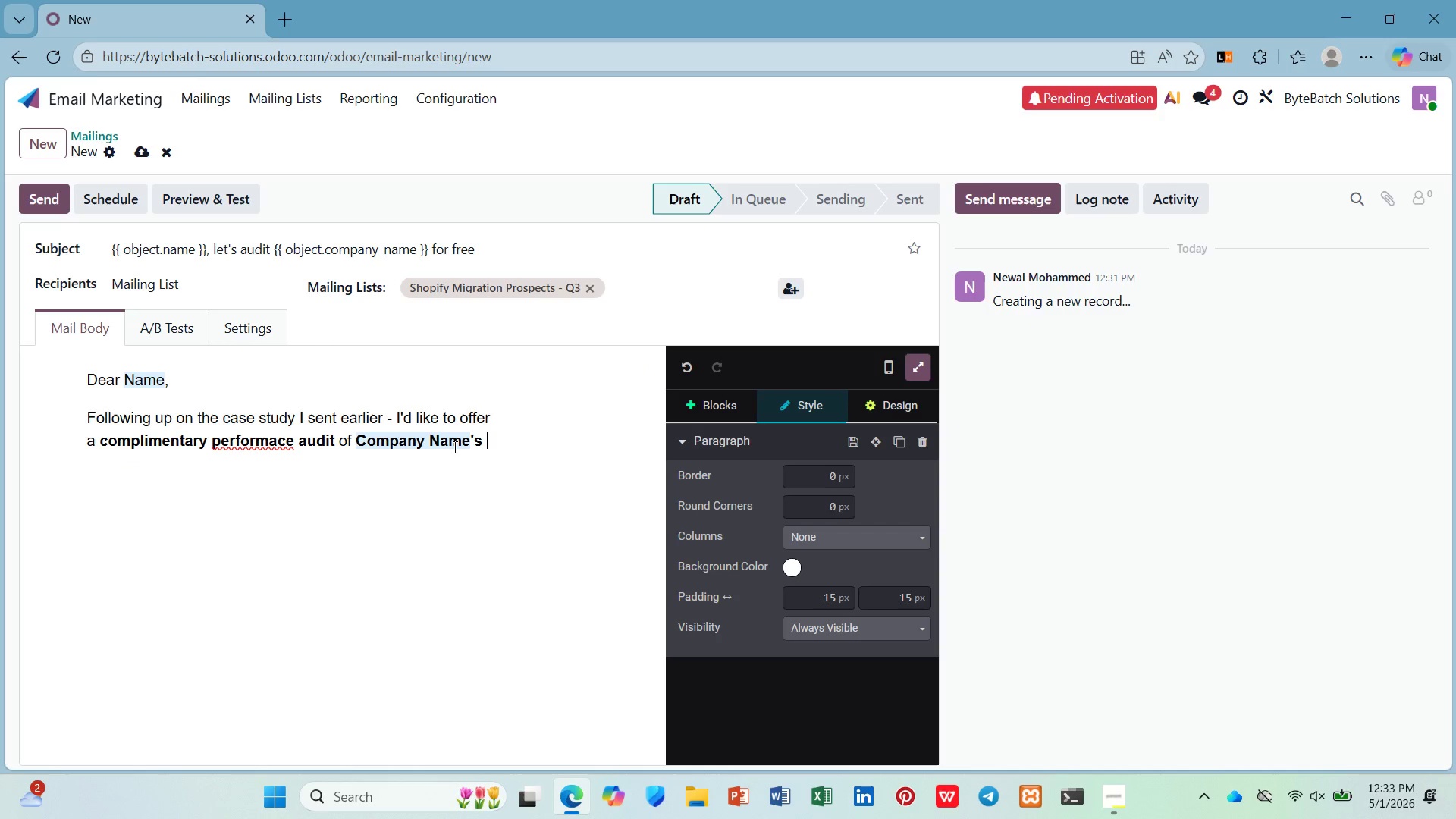 
key(Space)
 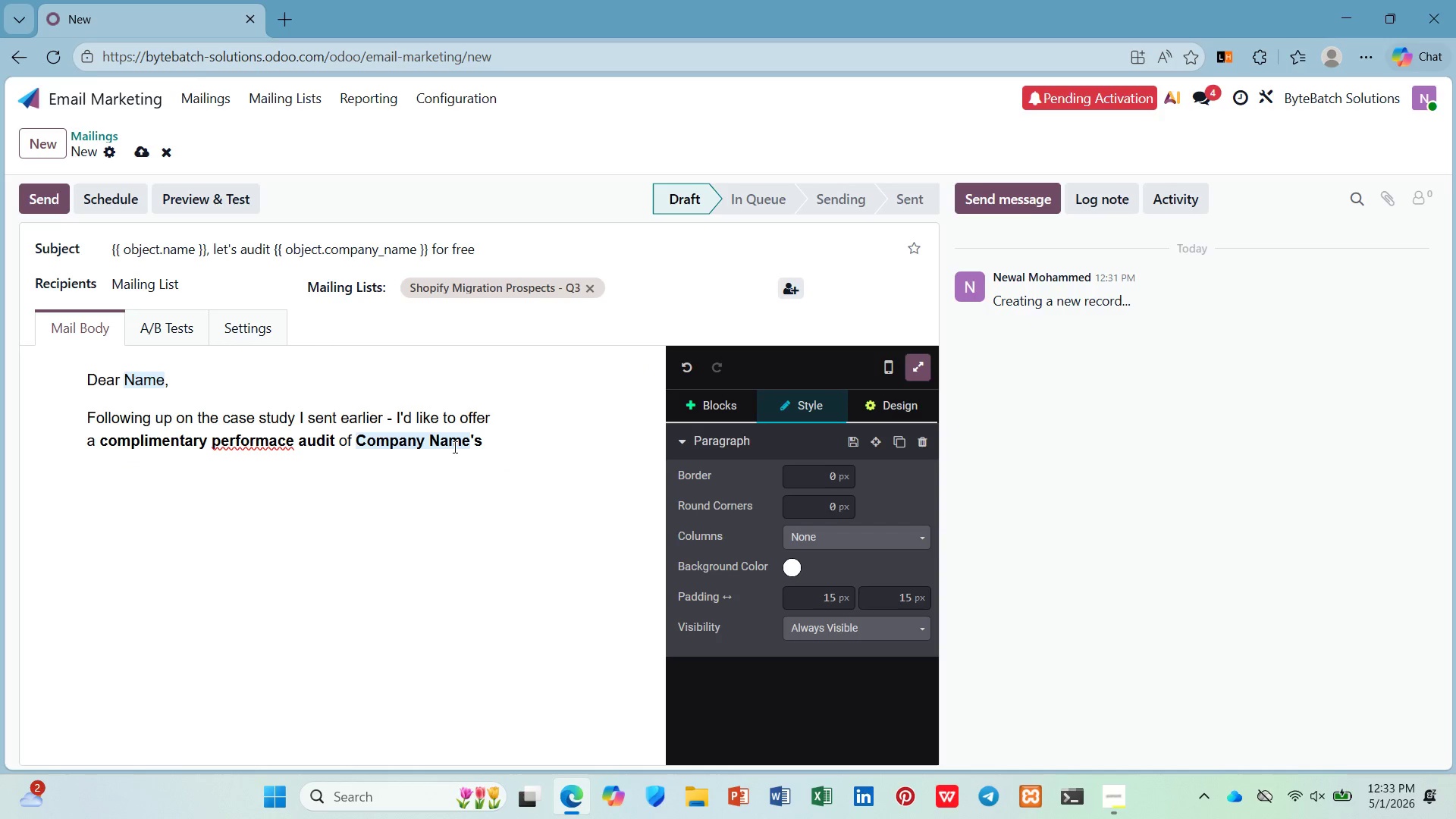 
key(Control+B)
 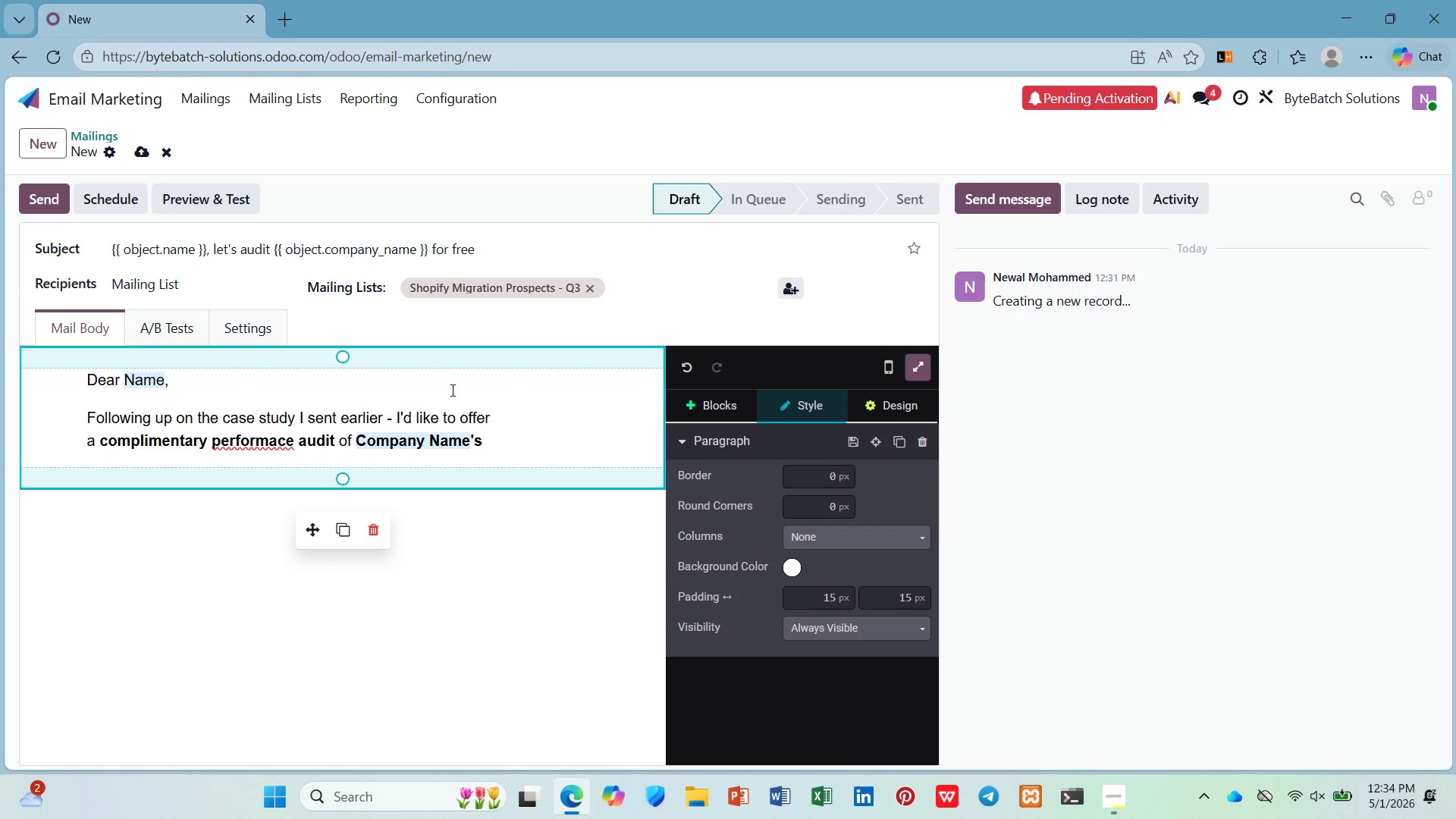 
type(current site.)
 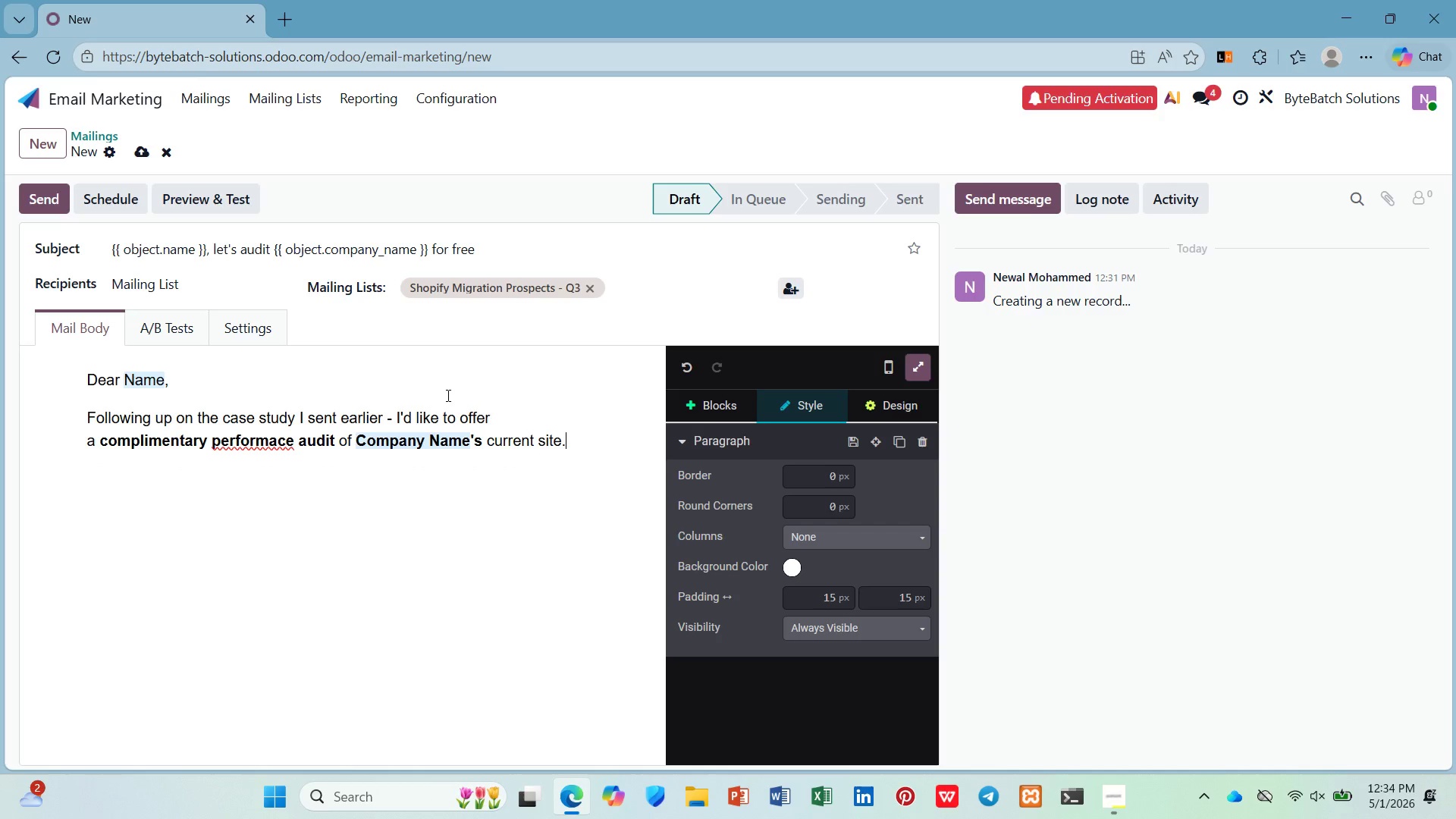 
key(Enter)
 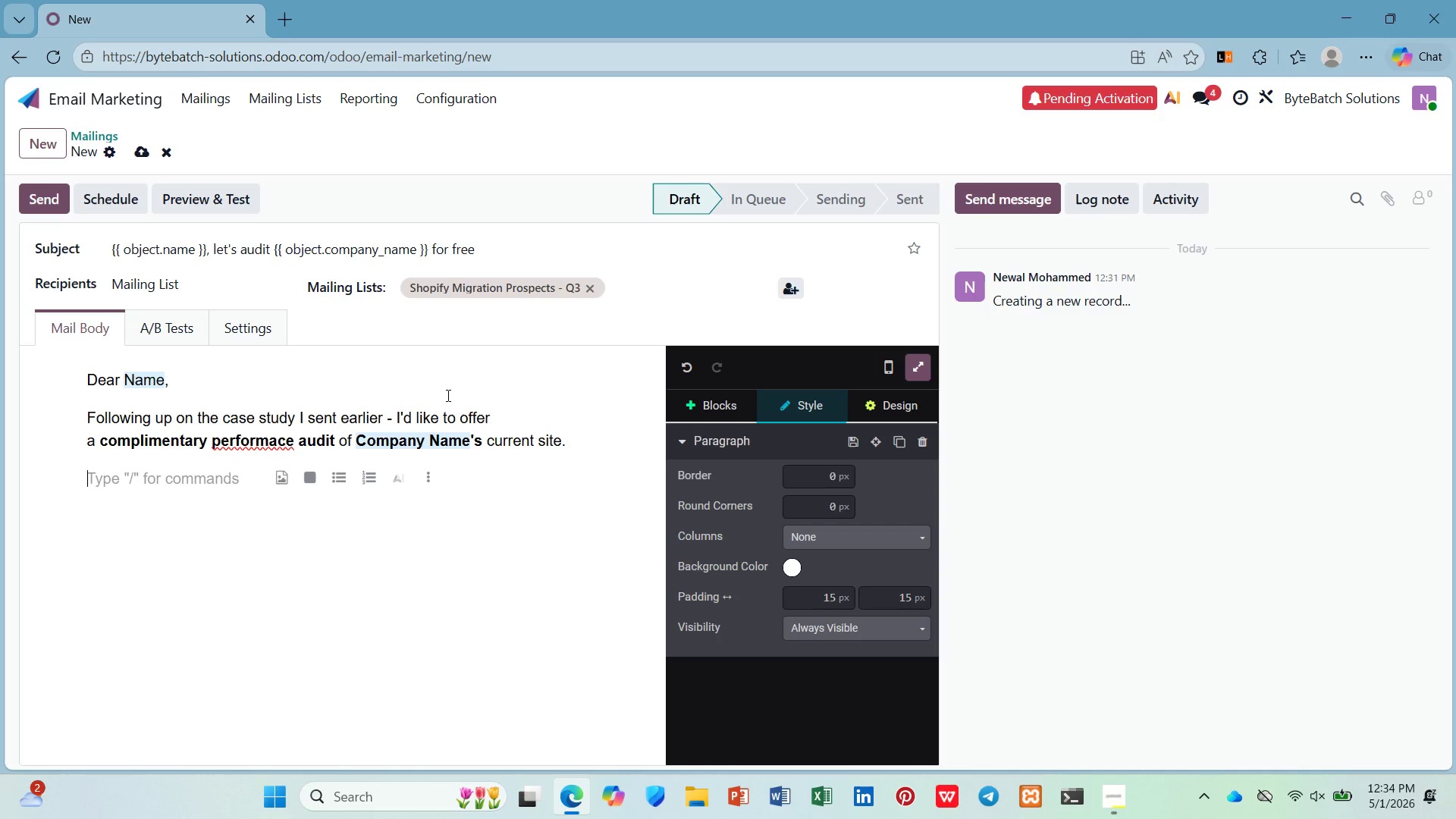 
hold_key(key=ShiftLeft, duration=0.8)
 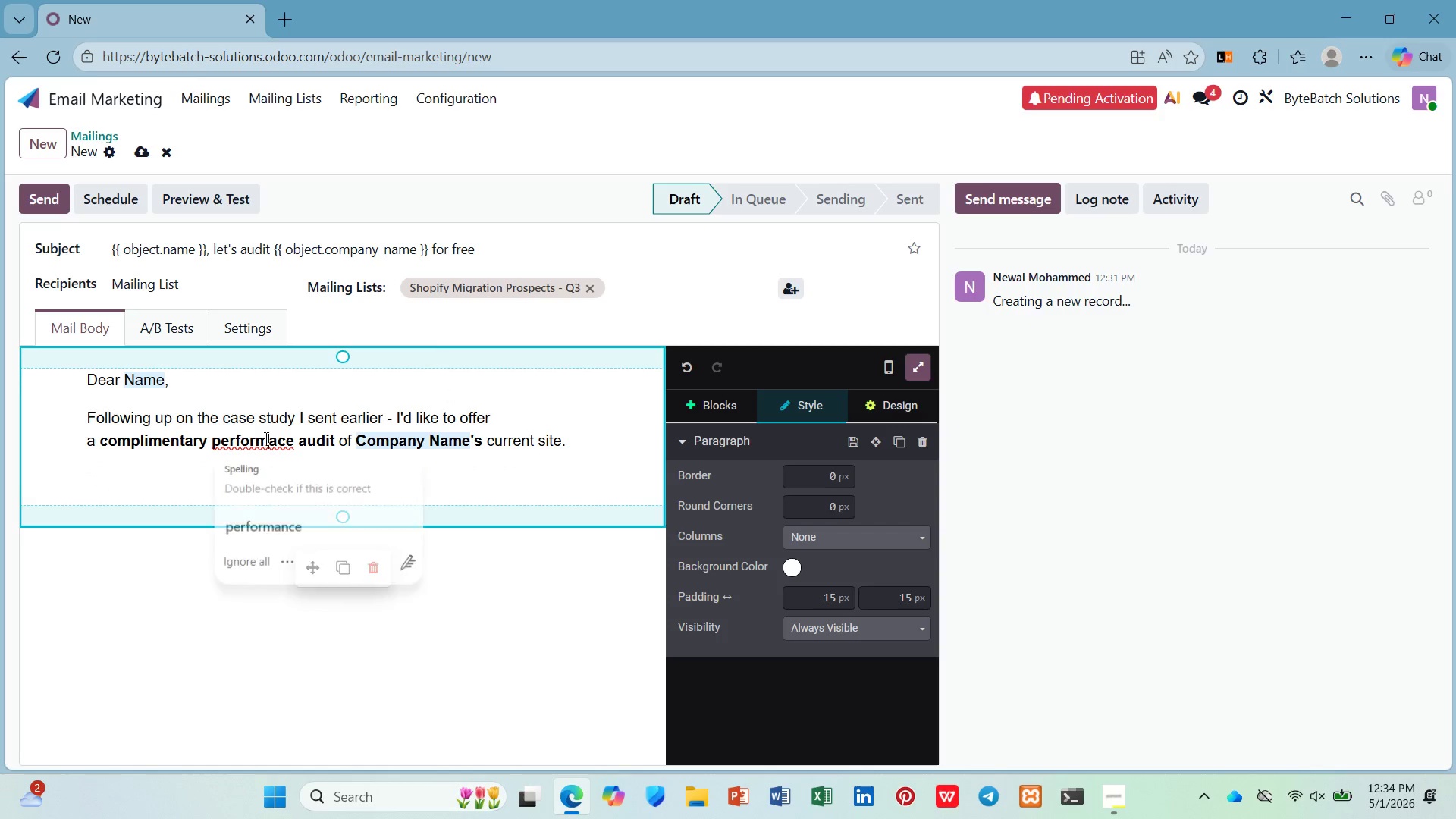 
left_click([268, 520])
 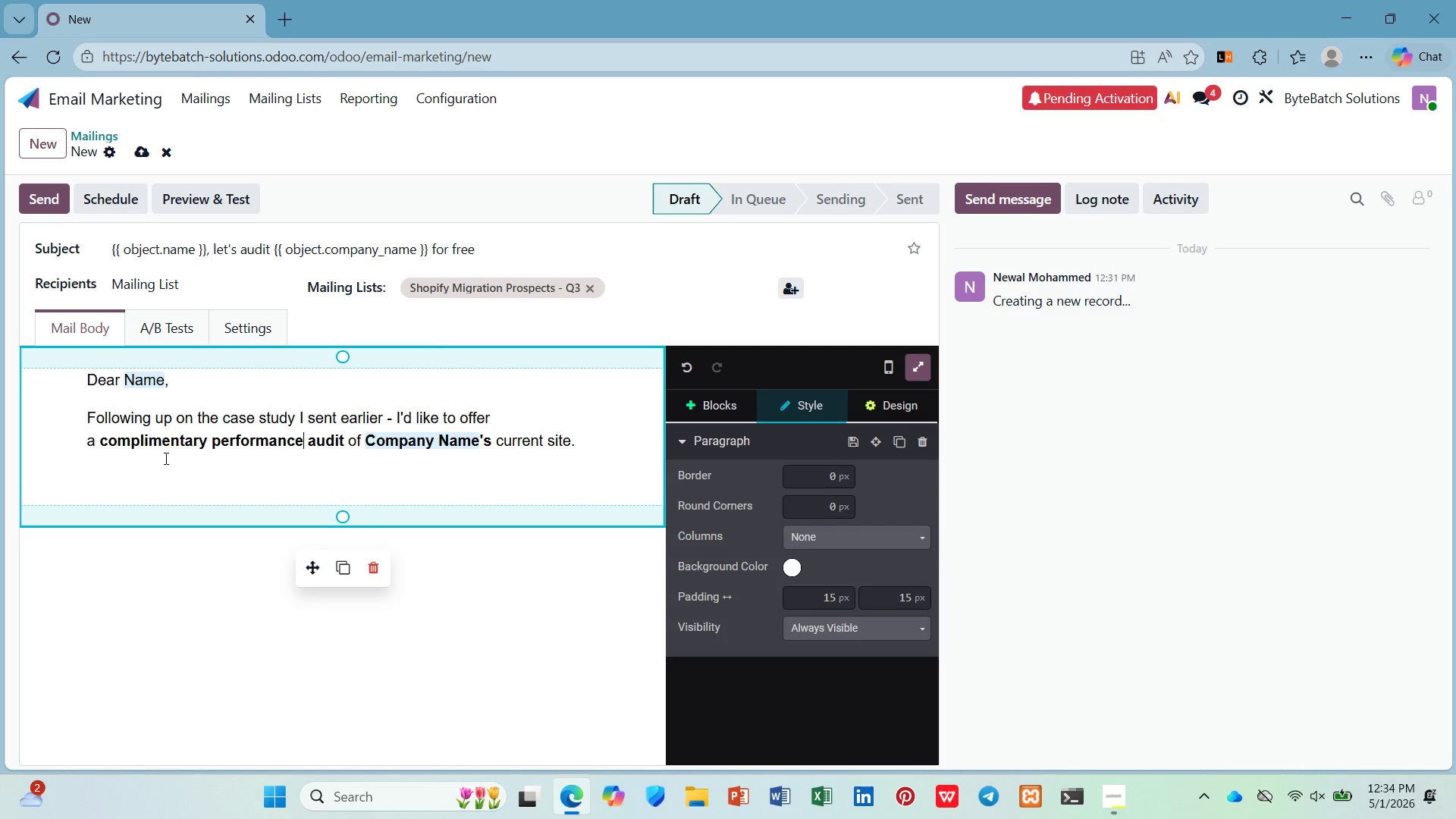 
left_click([162, 463])
 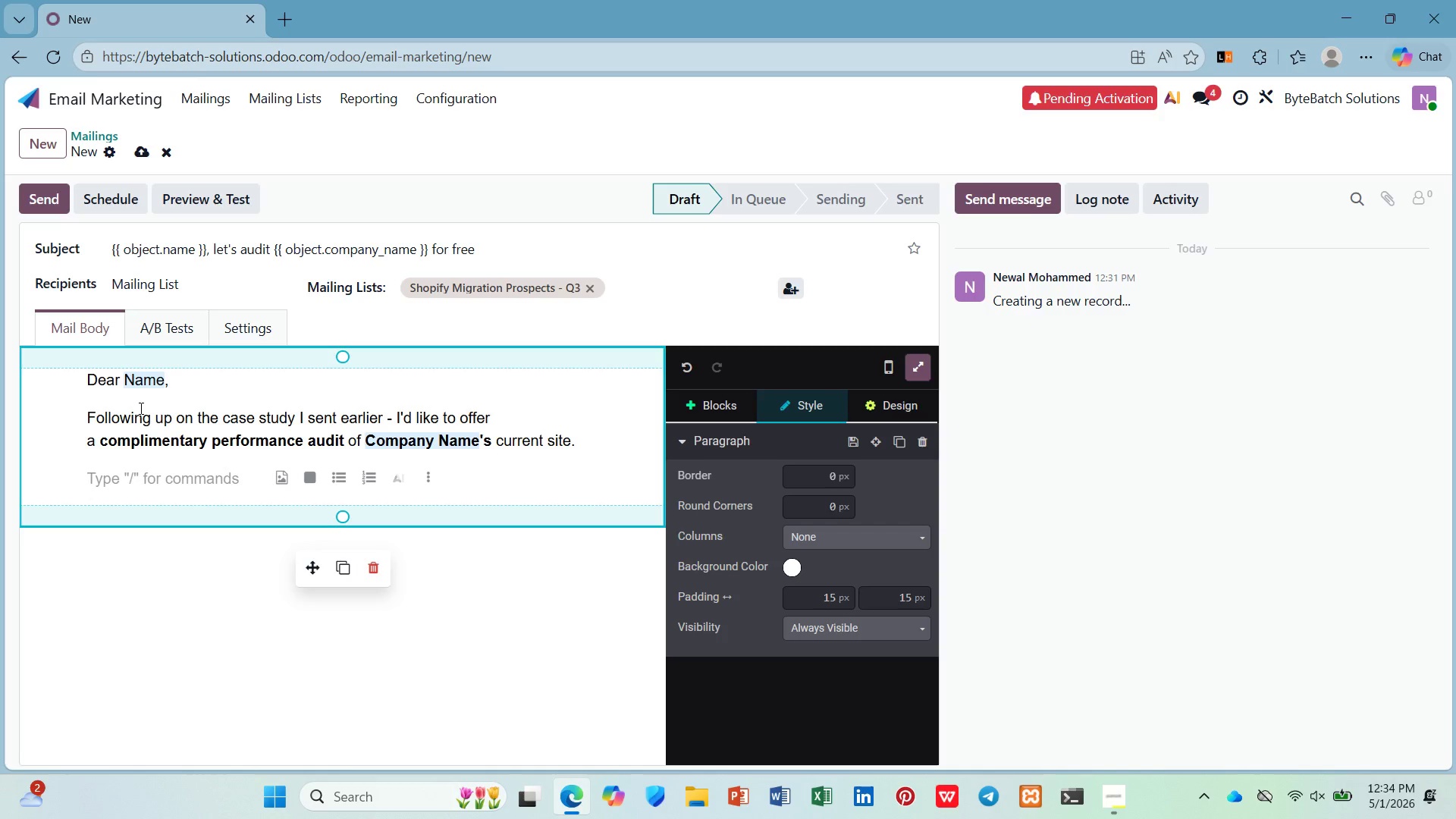 
type(We'll analyze:)
 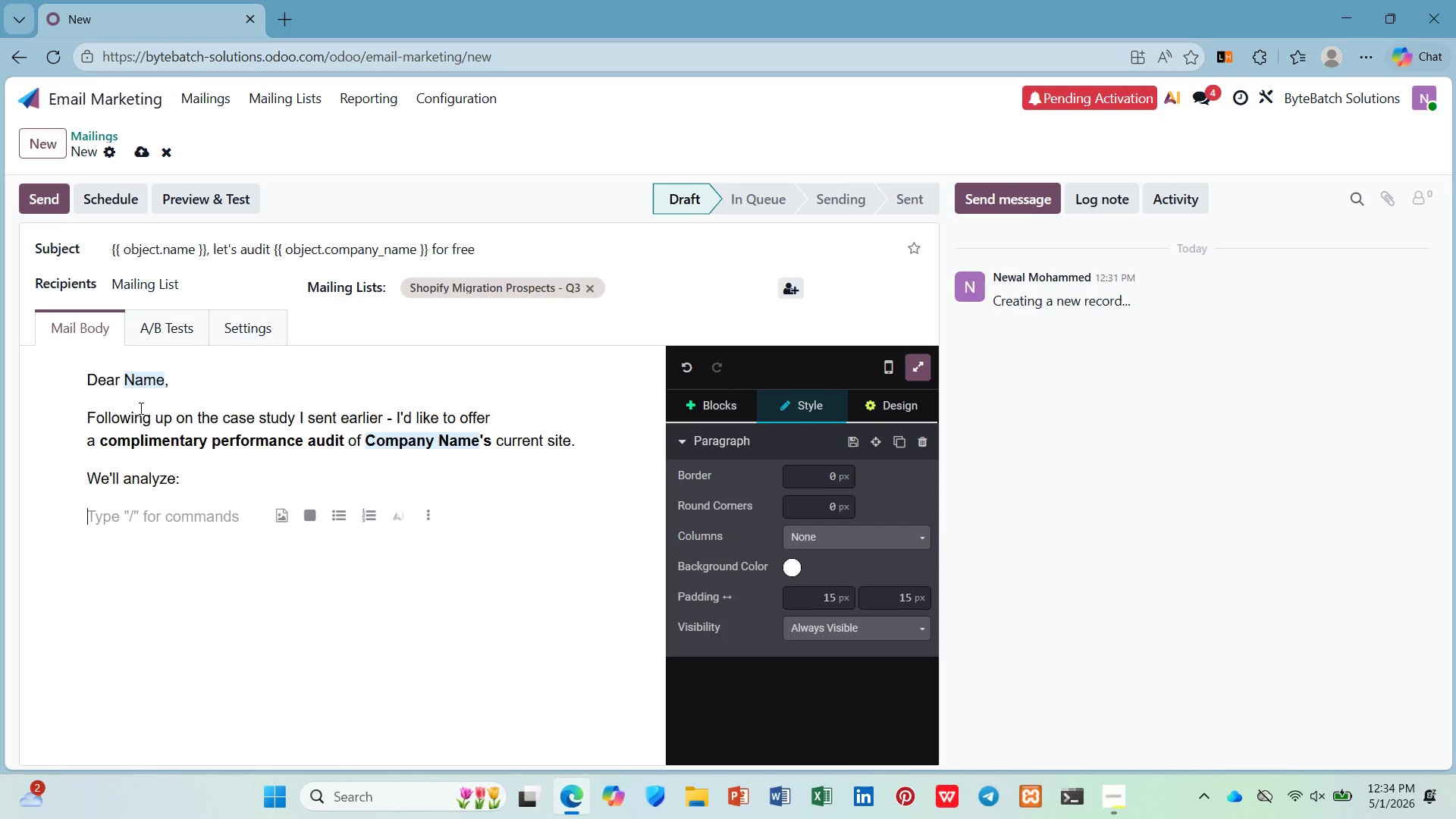 
 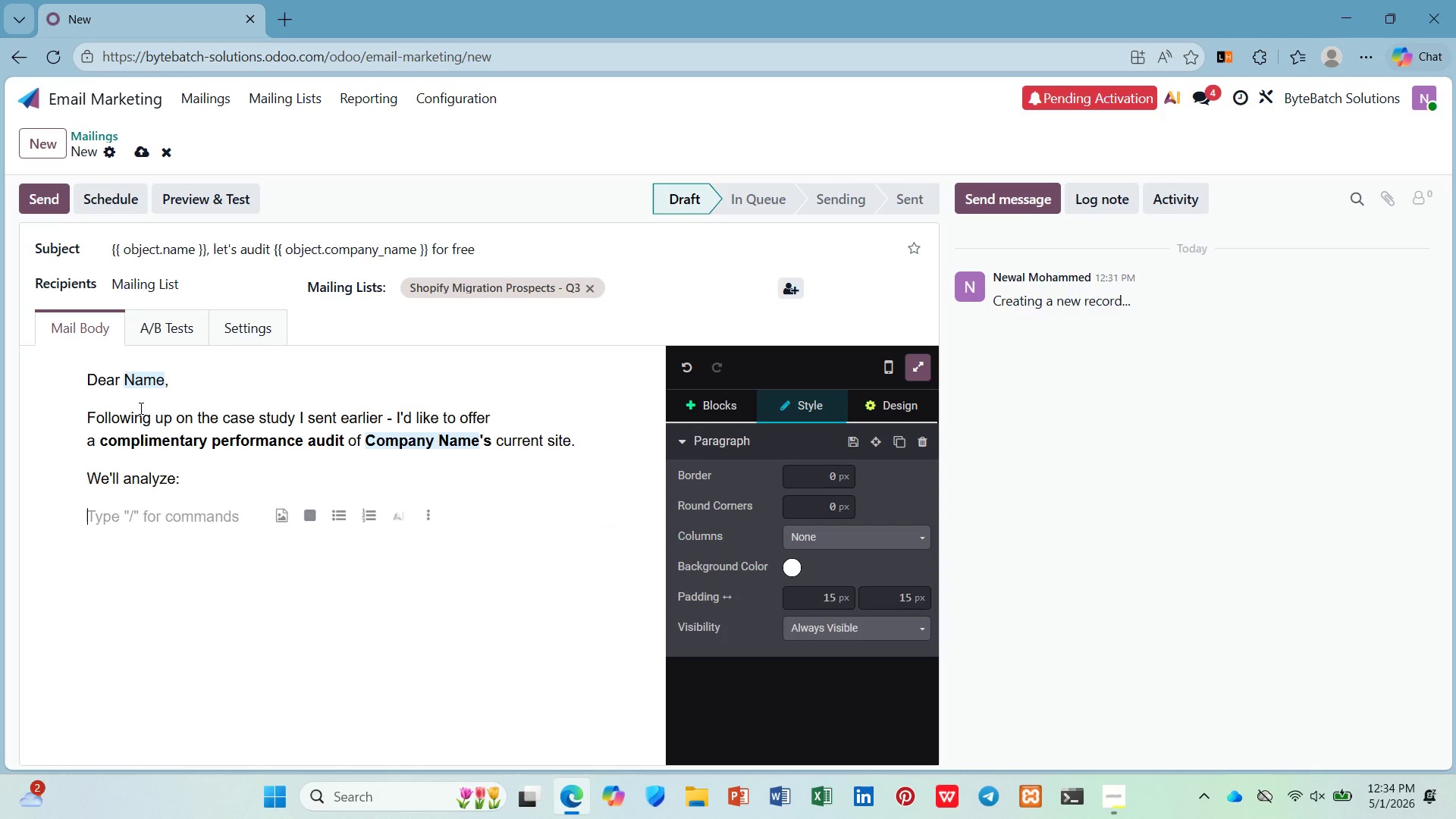 
key(Enter)
 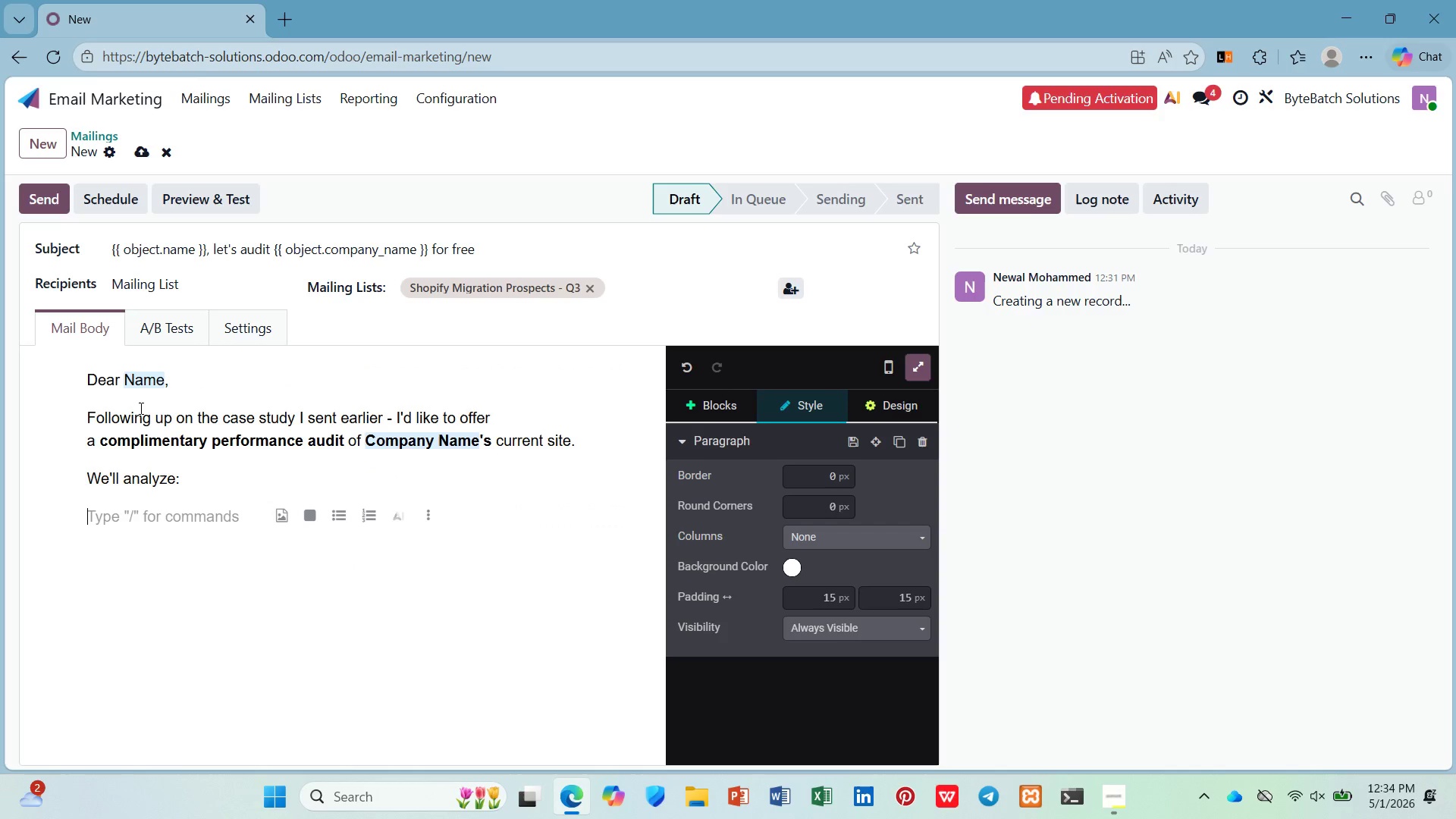 
type(/ul)
 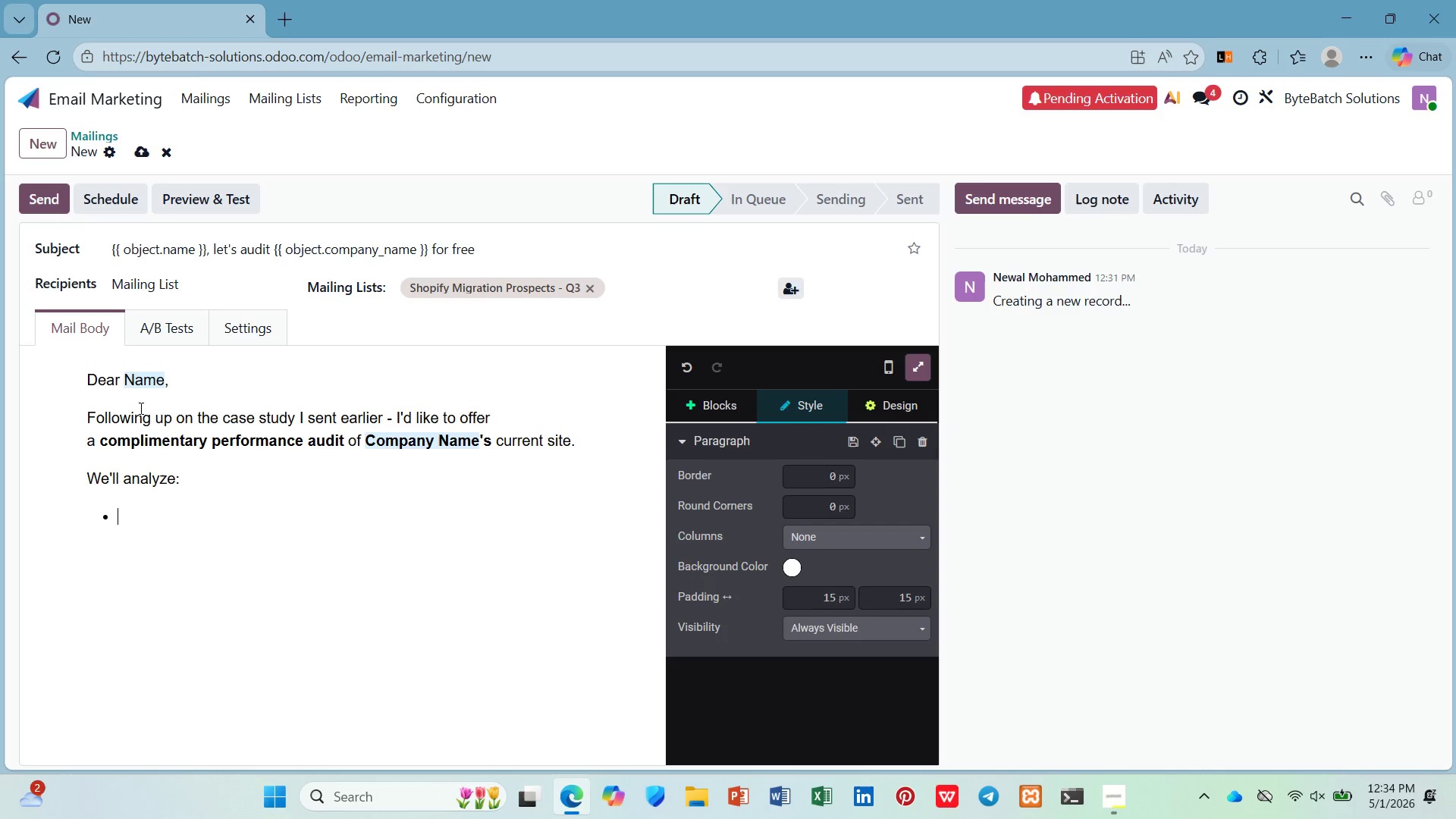 
key(Enter)
 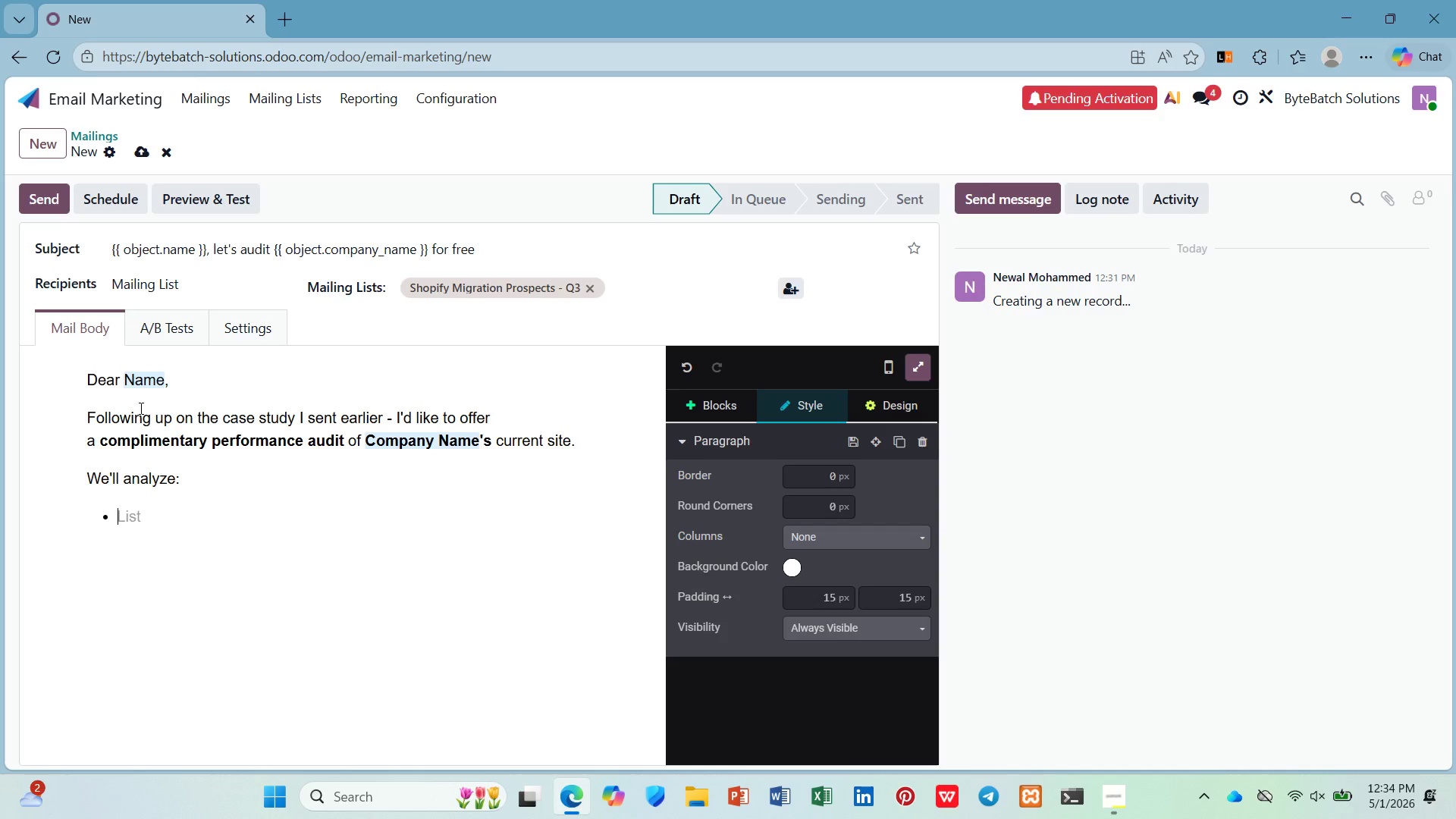 
type(Core Web Vitals ())
 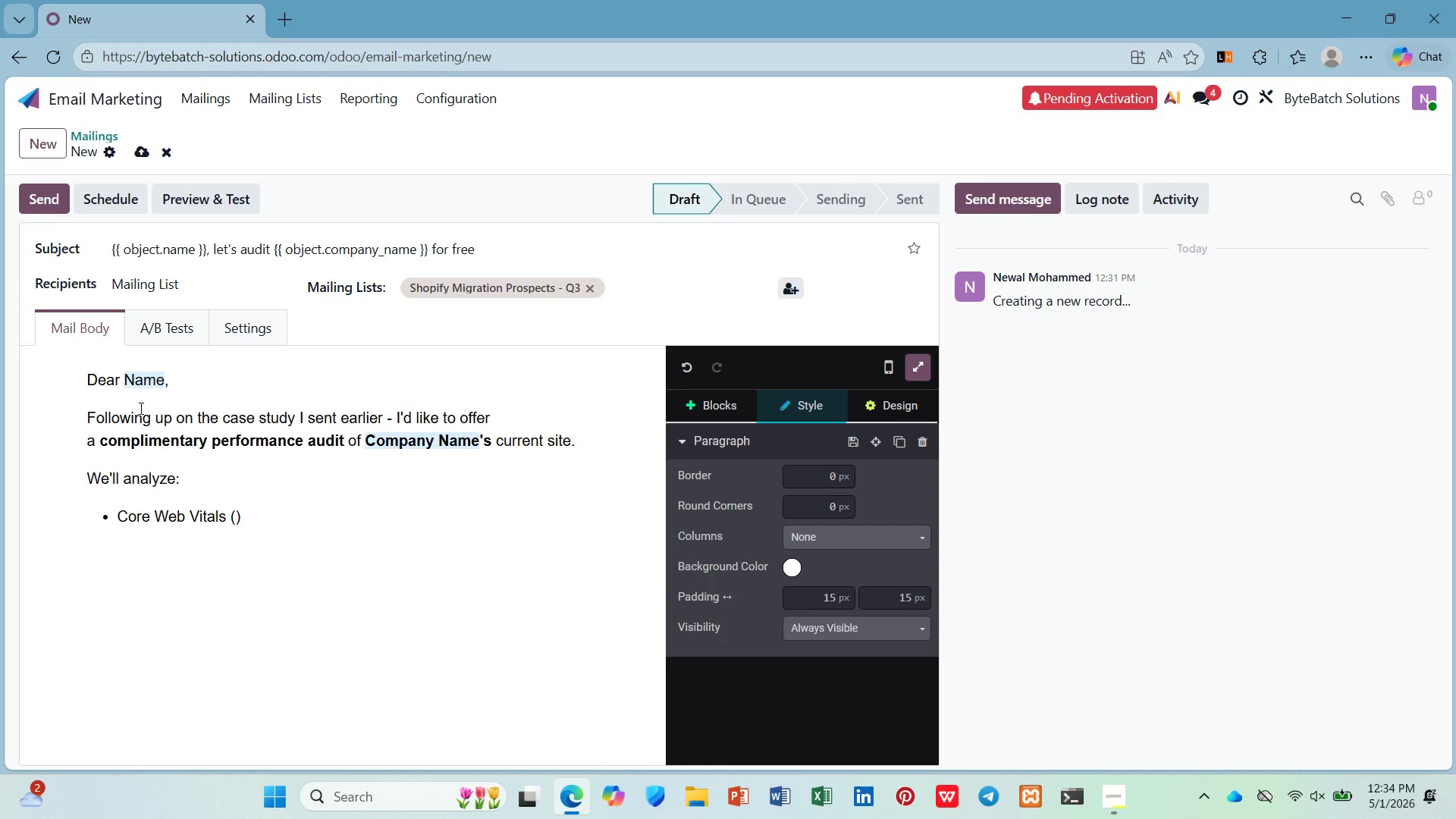 
key(ArrowLeft)
 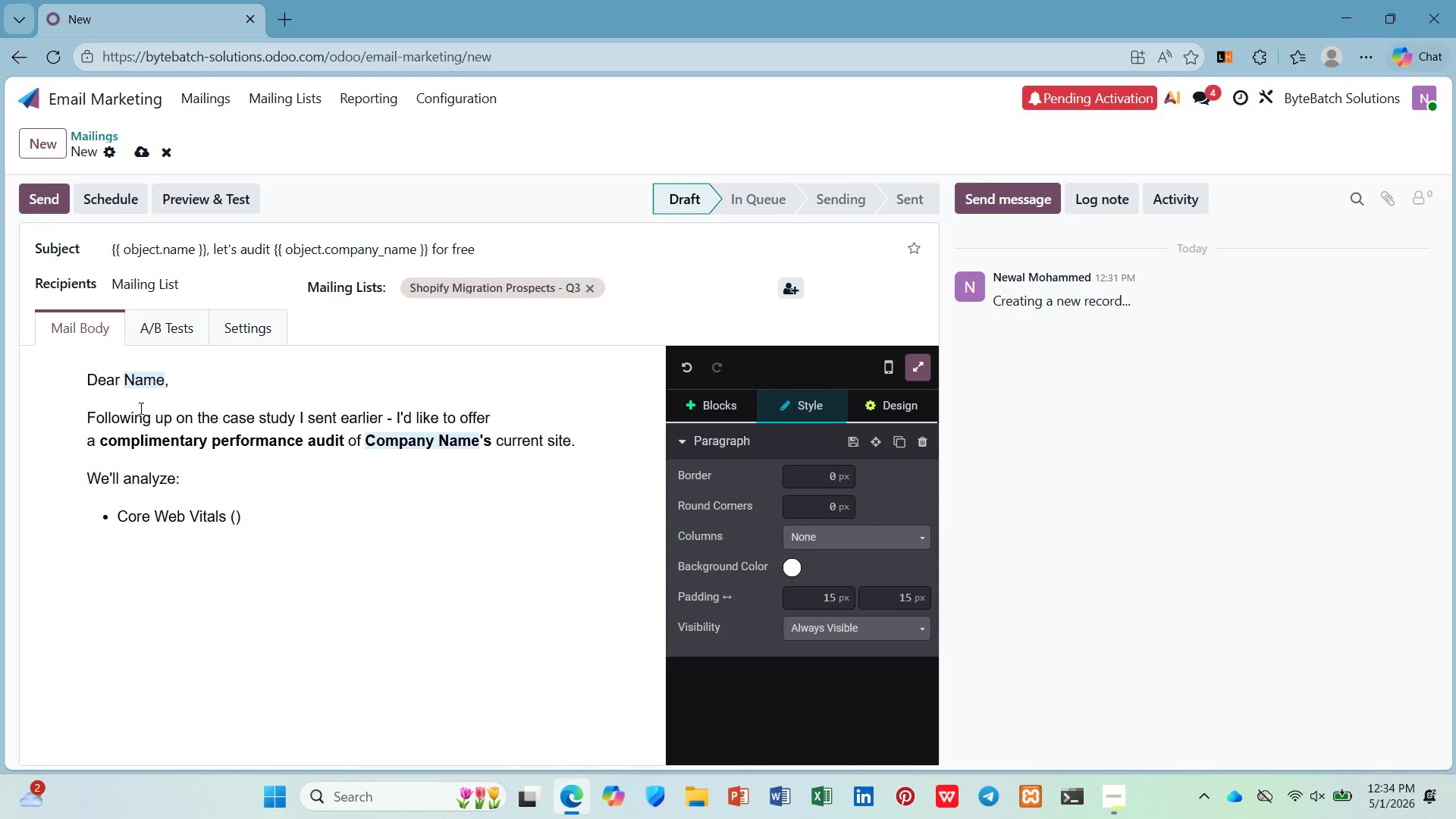 
type(LCP, INP, CLS)
 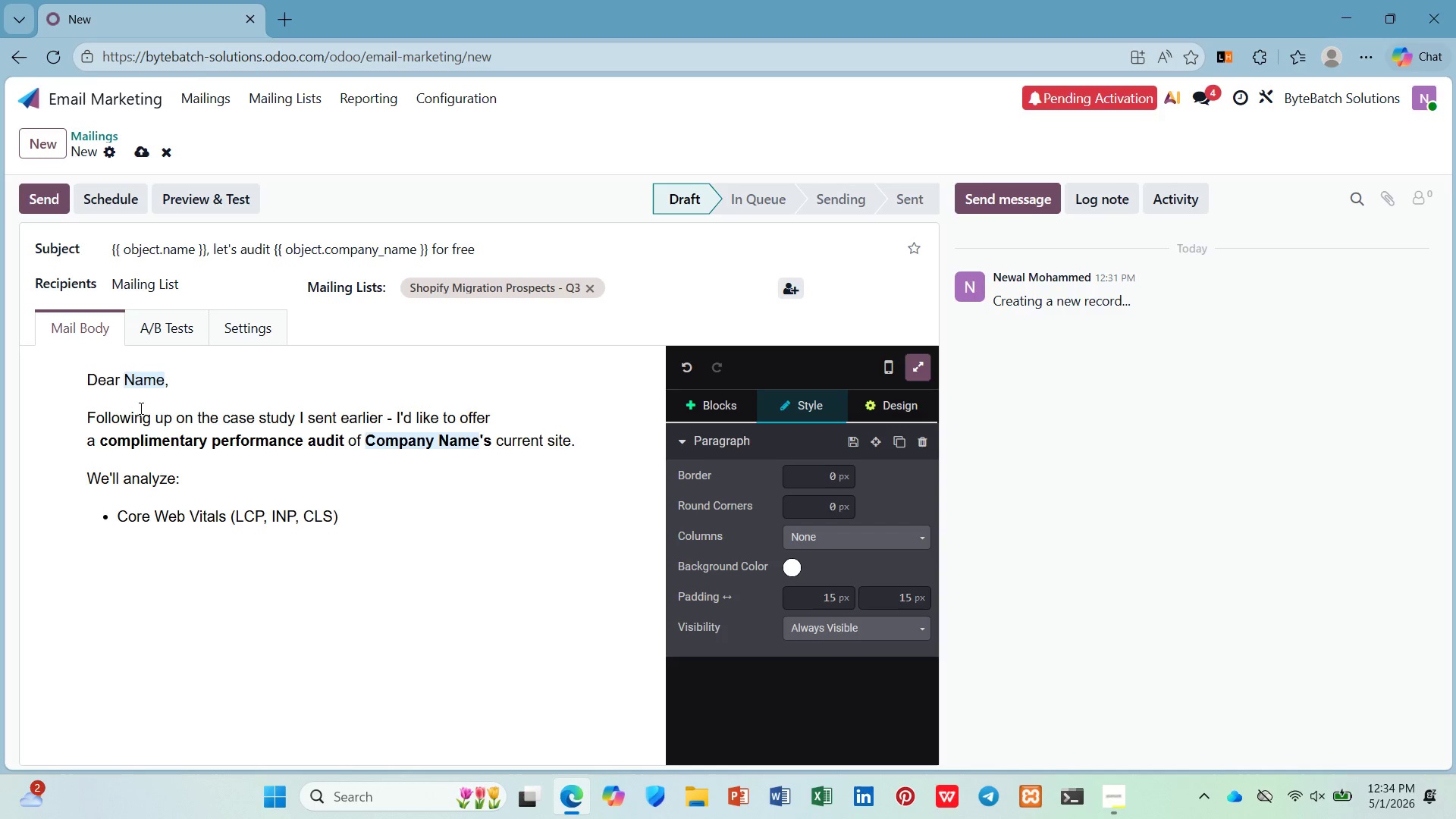 
key(ArrowDown)
 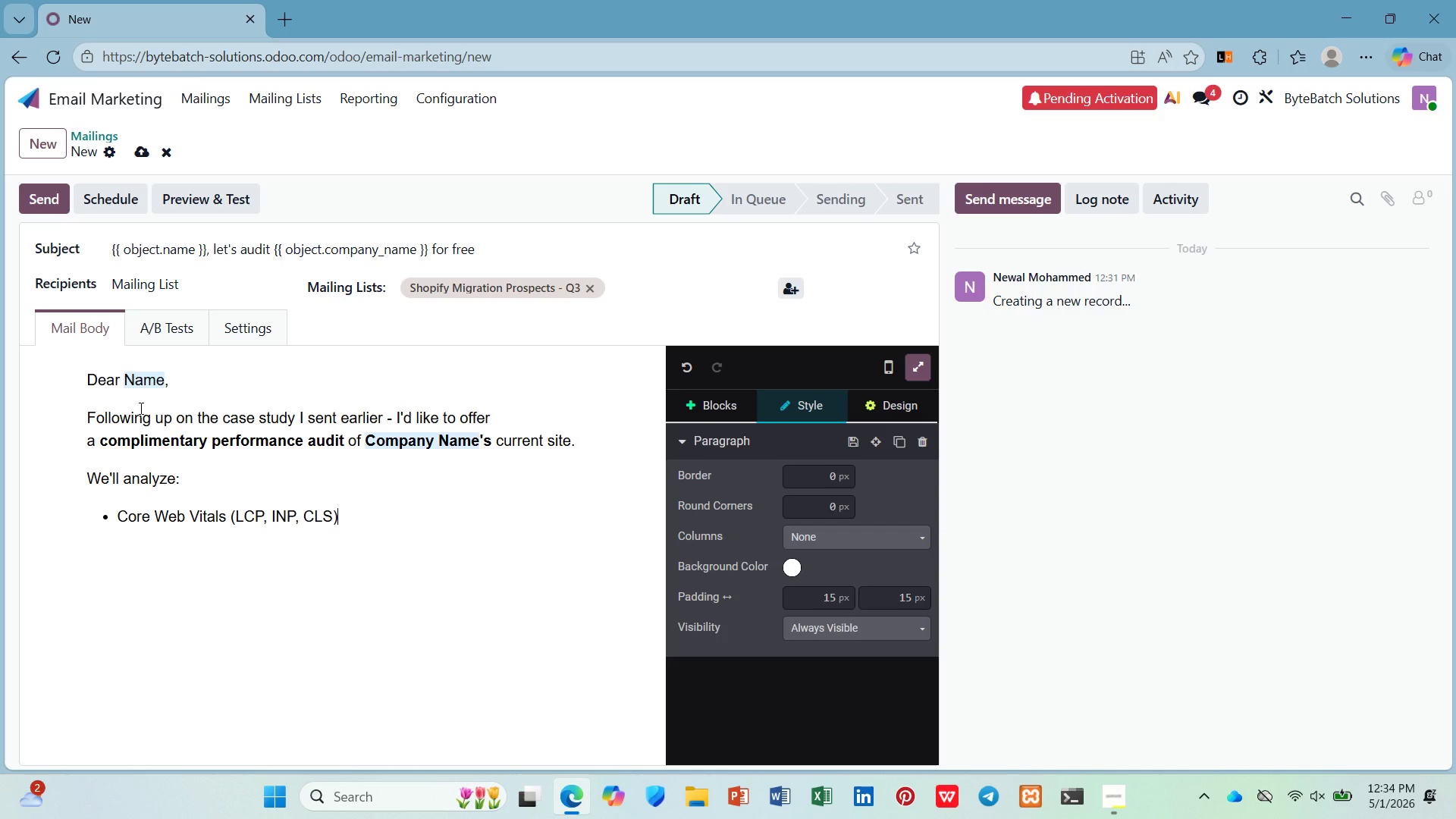 
key(Enter)
 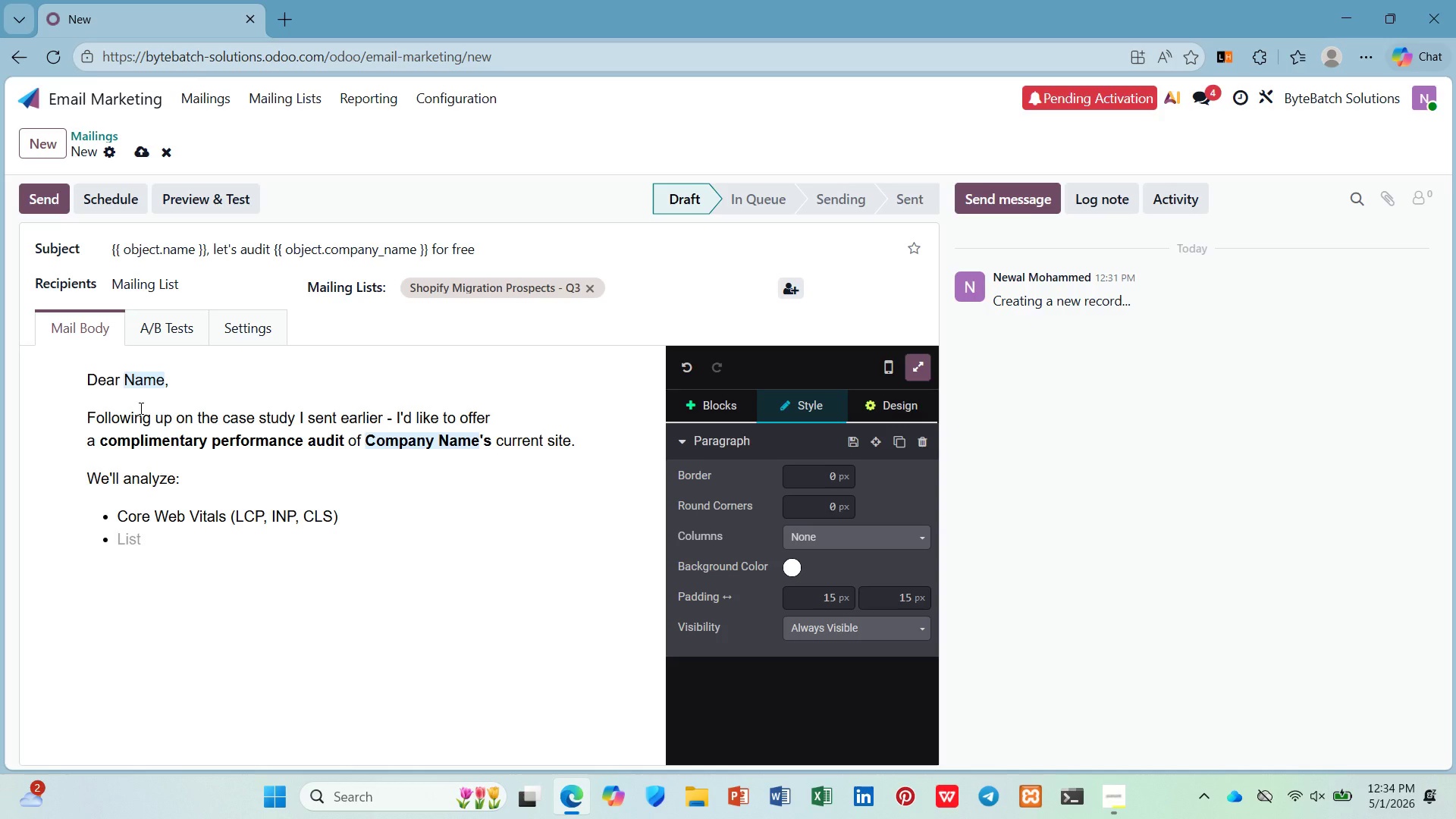 
type(Mobile s. deskot)
key(Backspace)
key(Backspace)
type(ot)
key(Backspace)
key(Backspace)
type(top per)
 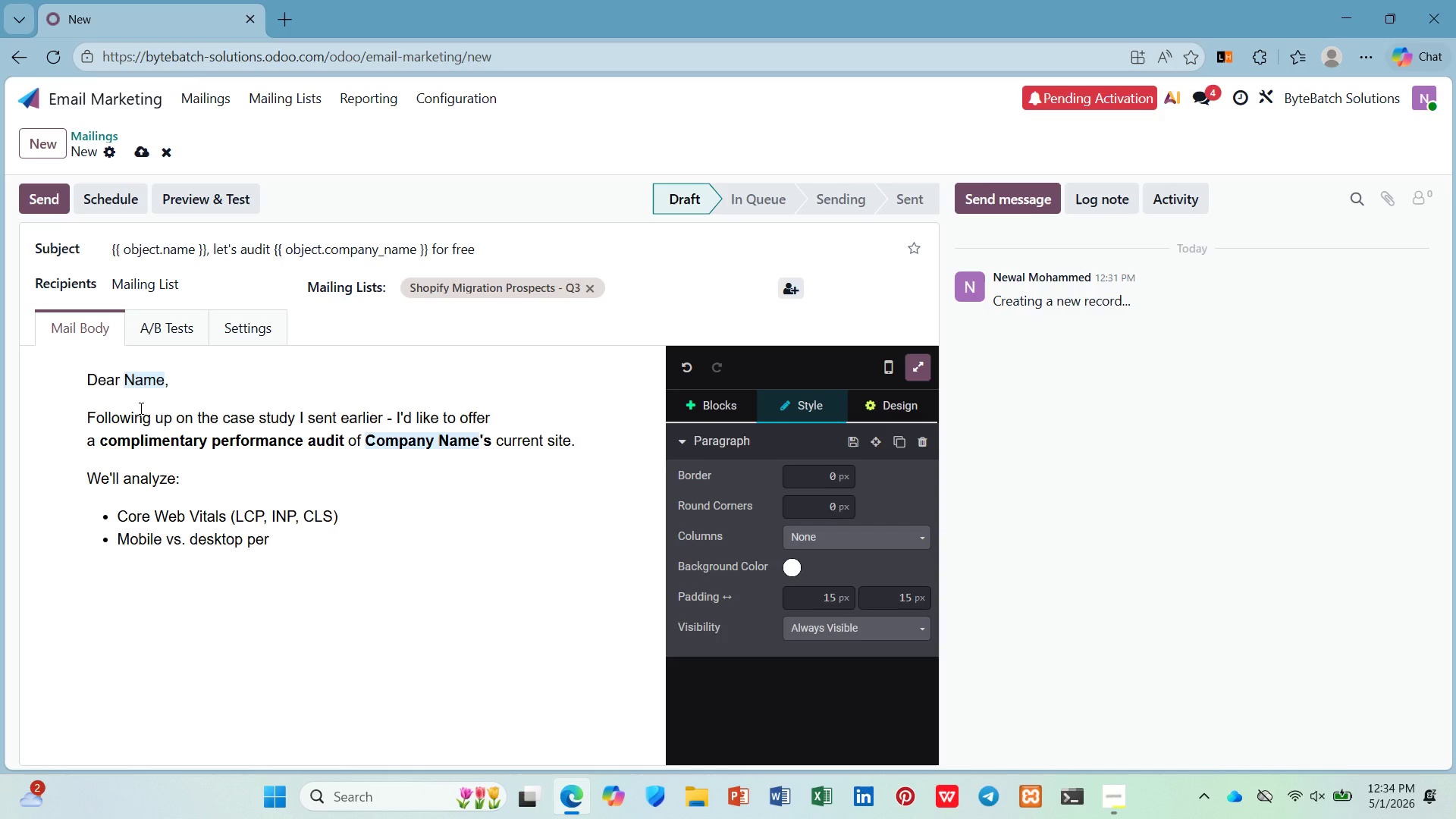 
hold_key(key=V, duration=0.31)
 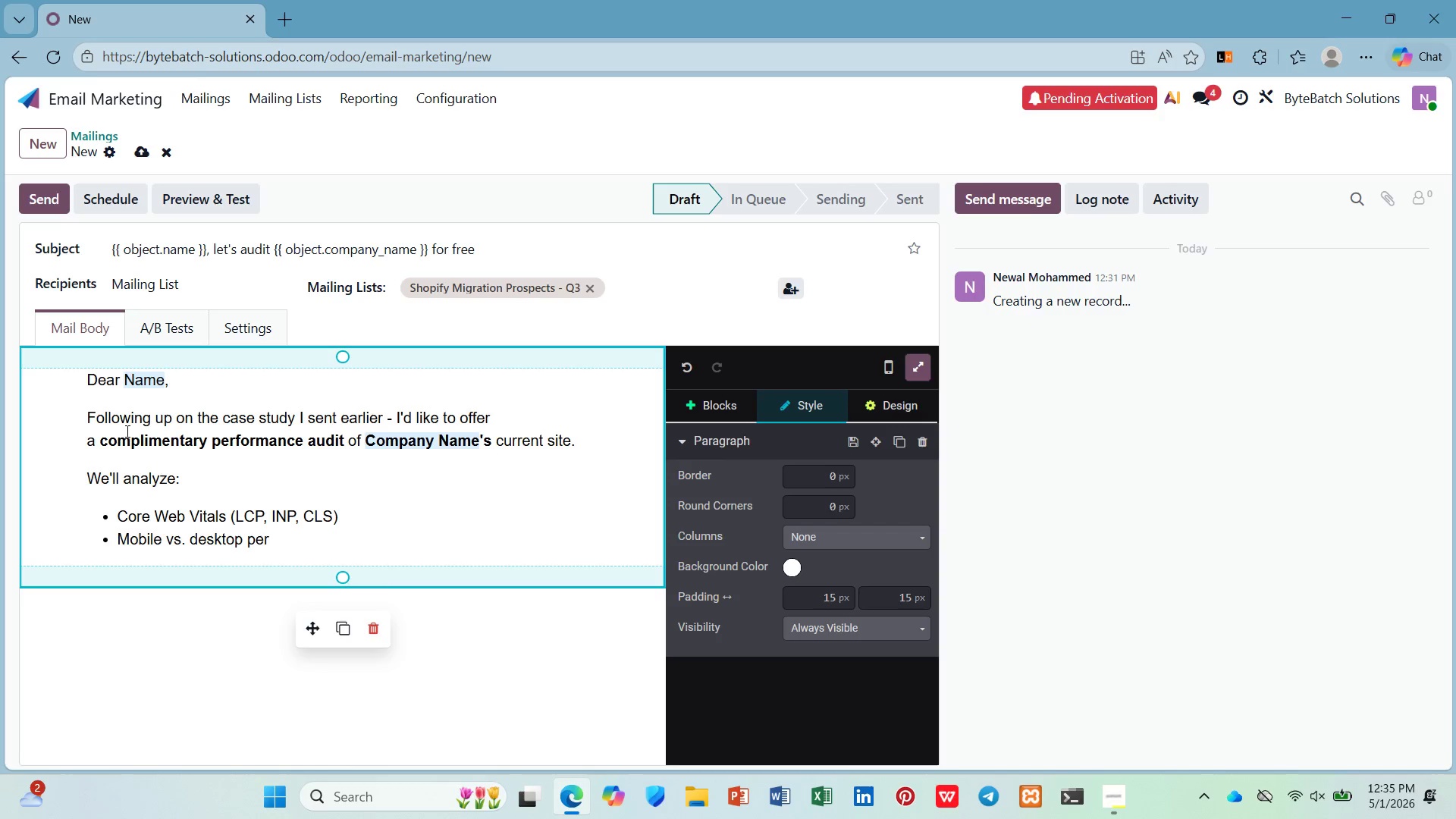 
wait(13.05)
 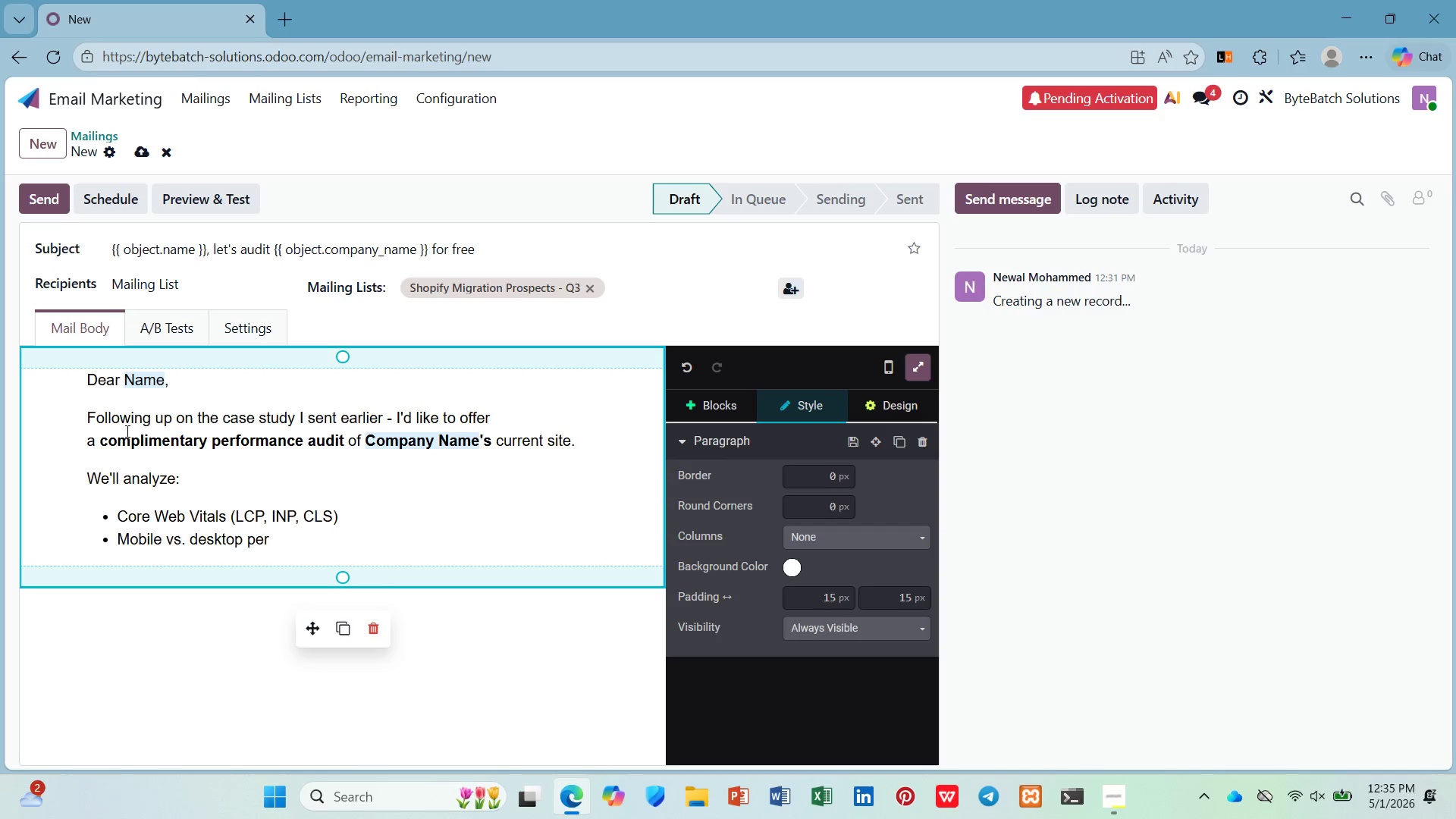 
type(formance)
 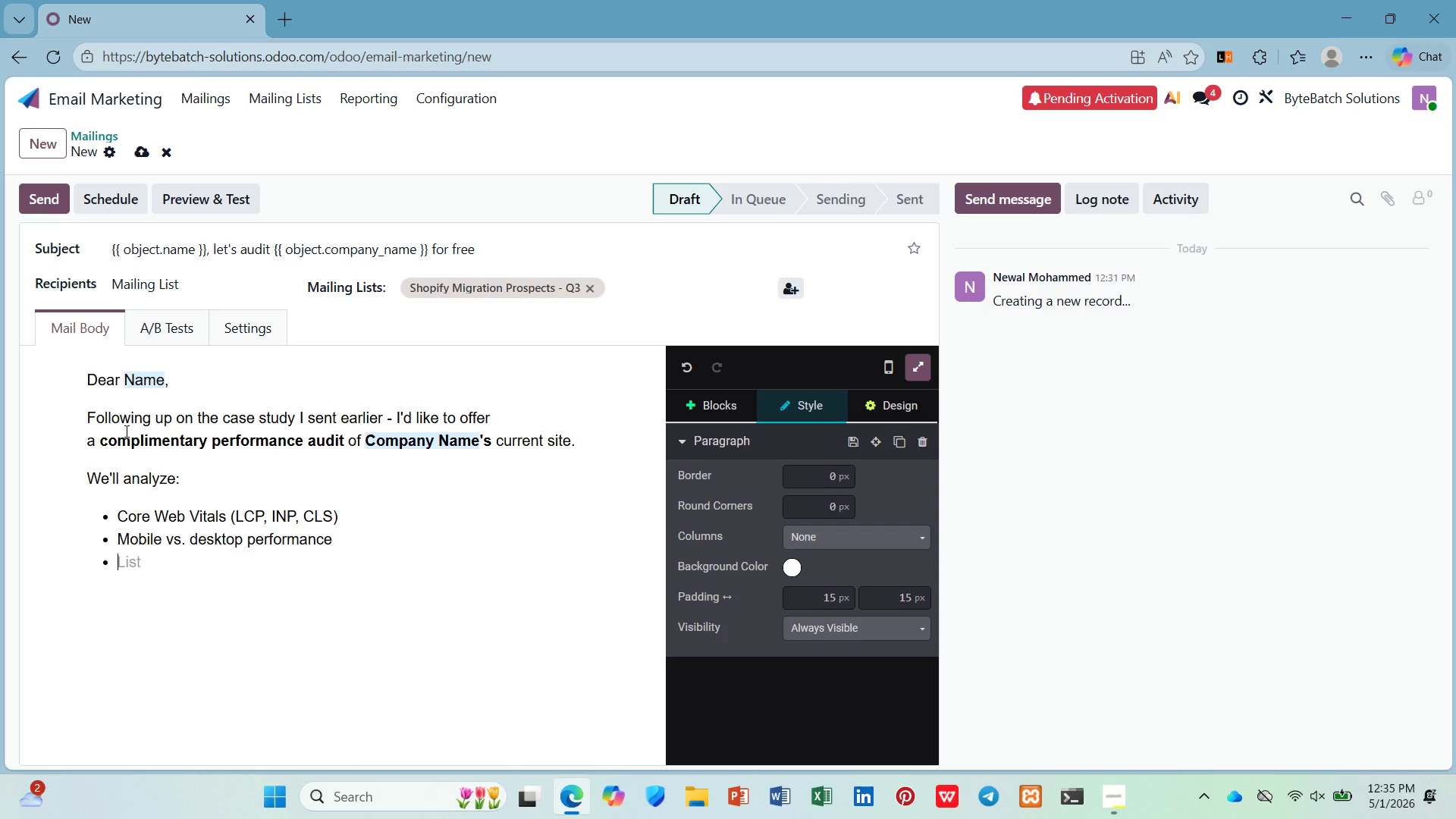 
key(Enter)
 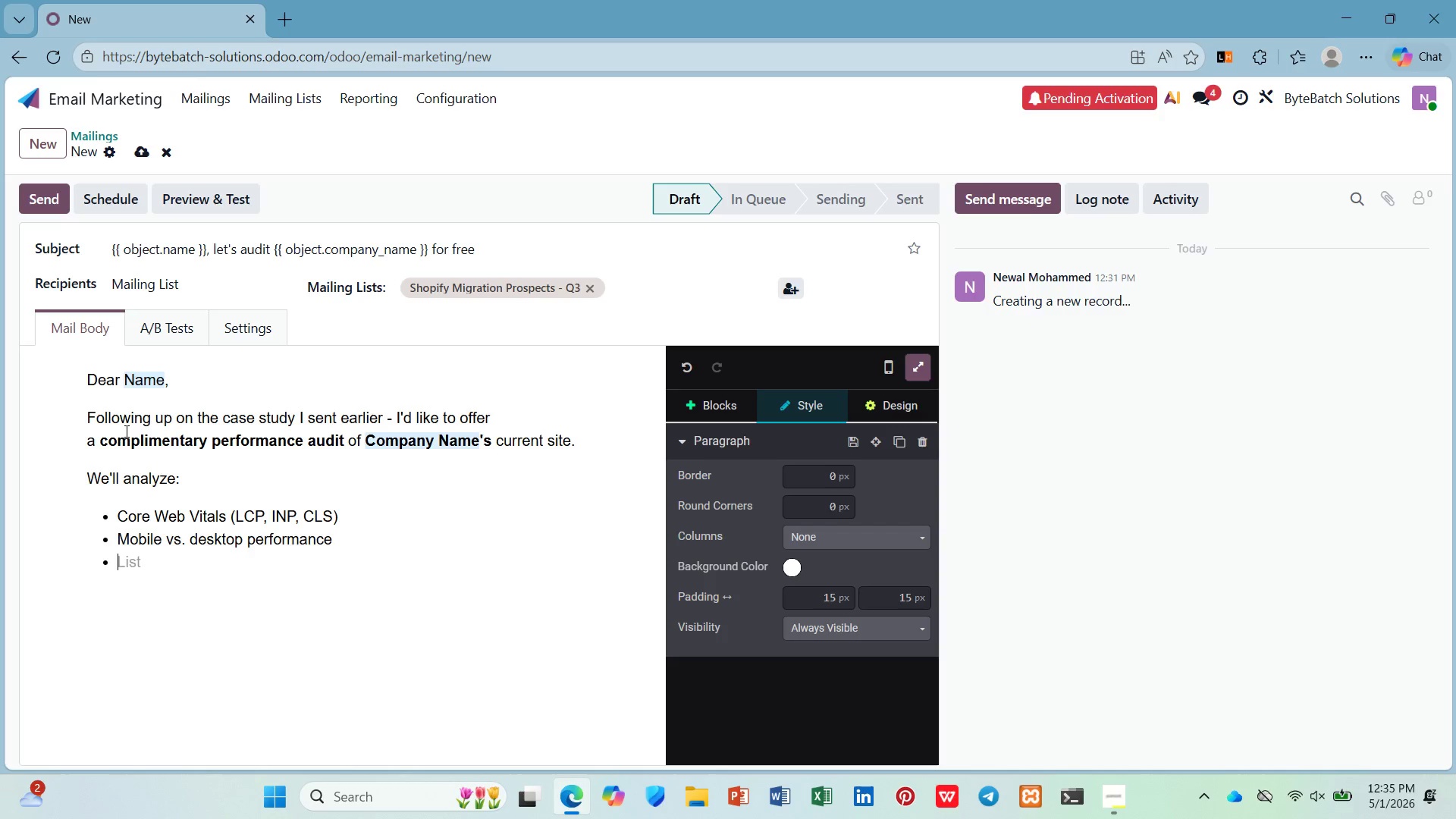 
type(Estimated speed gains from migrating to headless shopify)
 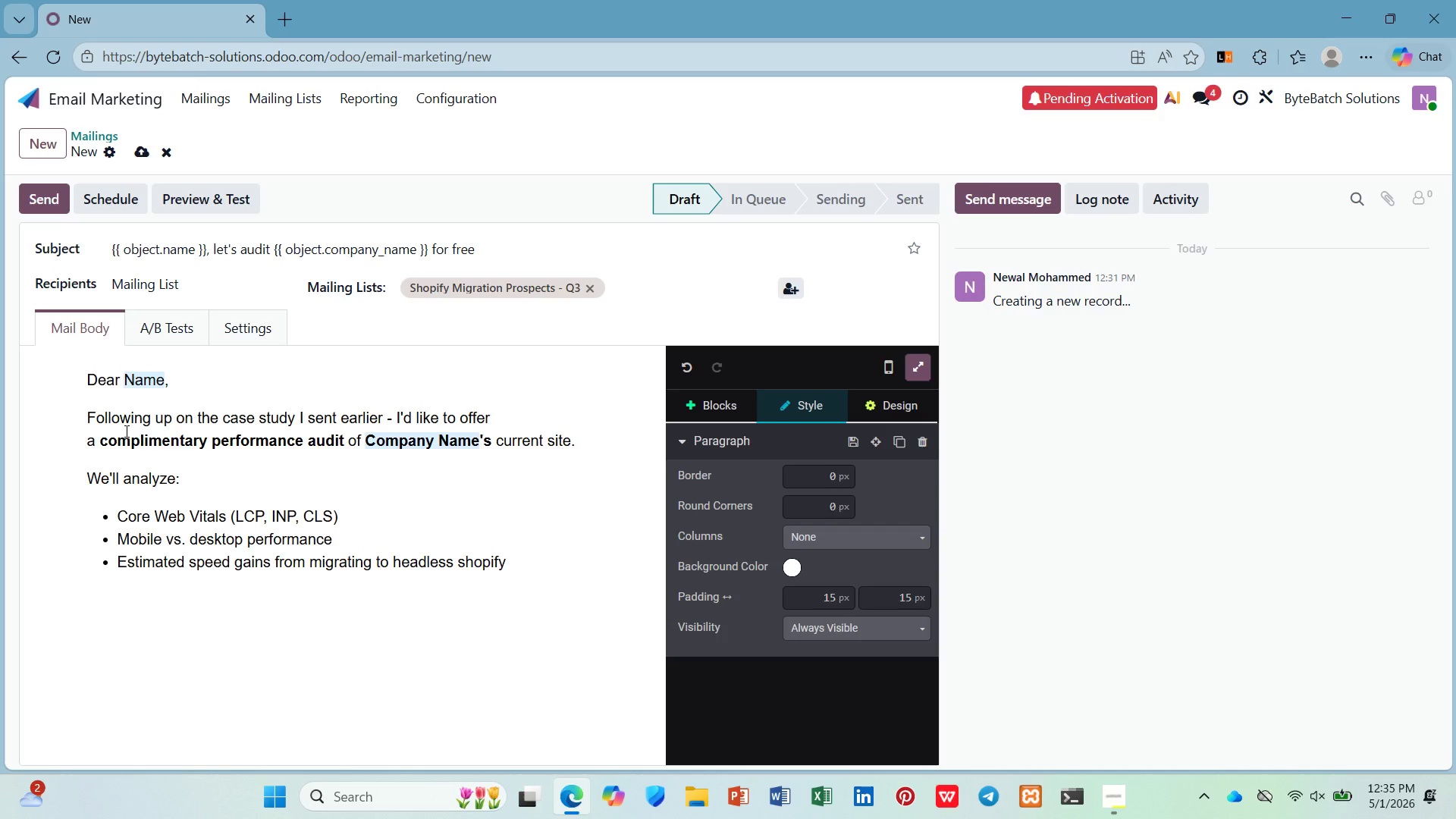 
key(Enter)
 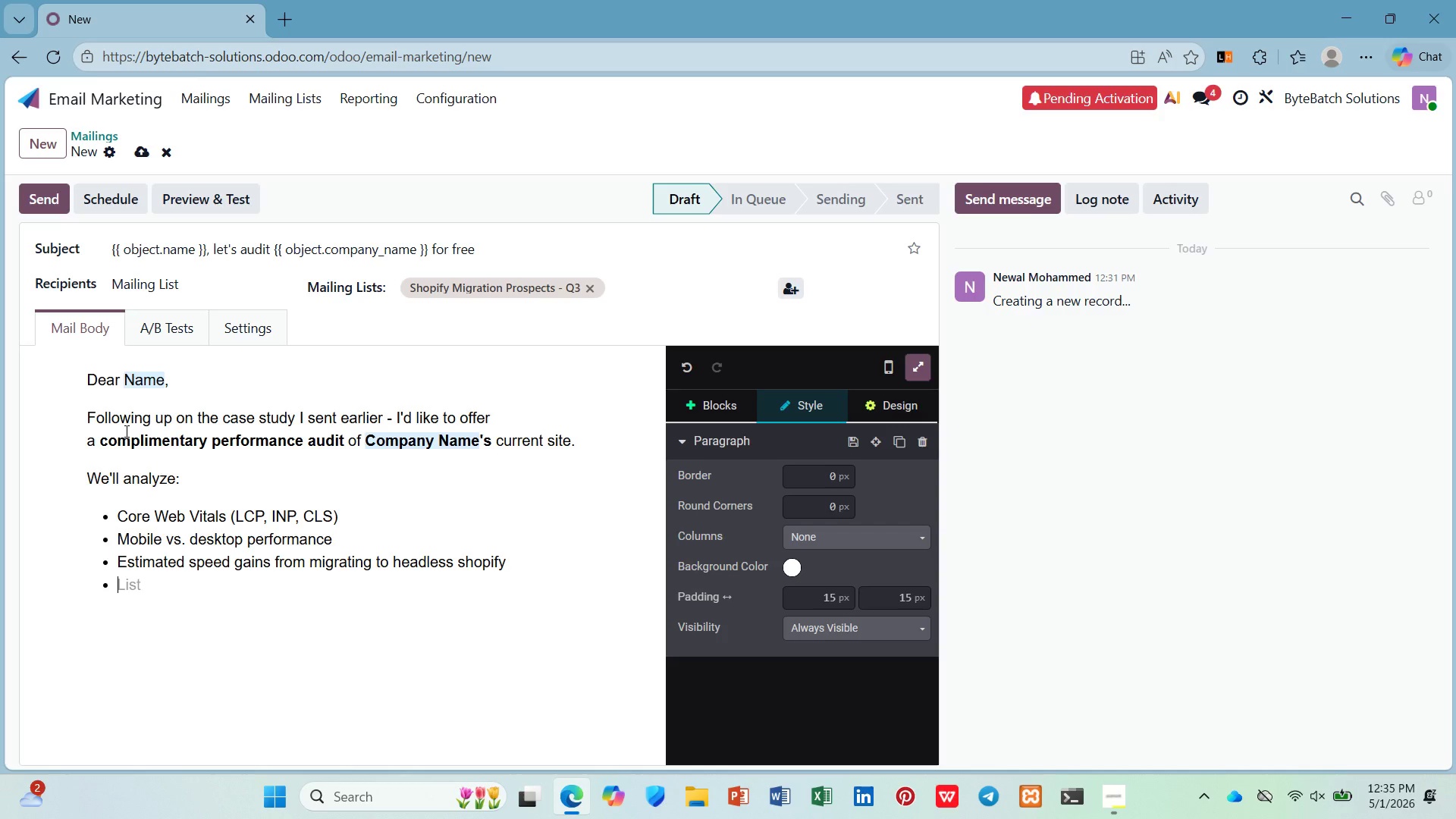 
type(ROI projection based on converson lift from faster load it)
key(Backspace)
key(Backspace)
type(times)
 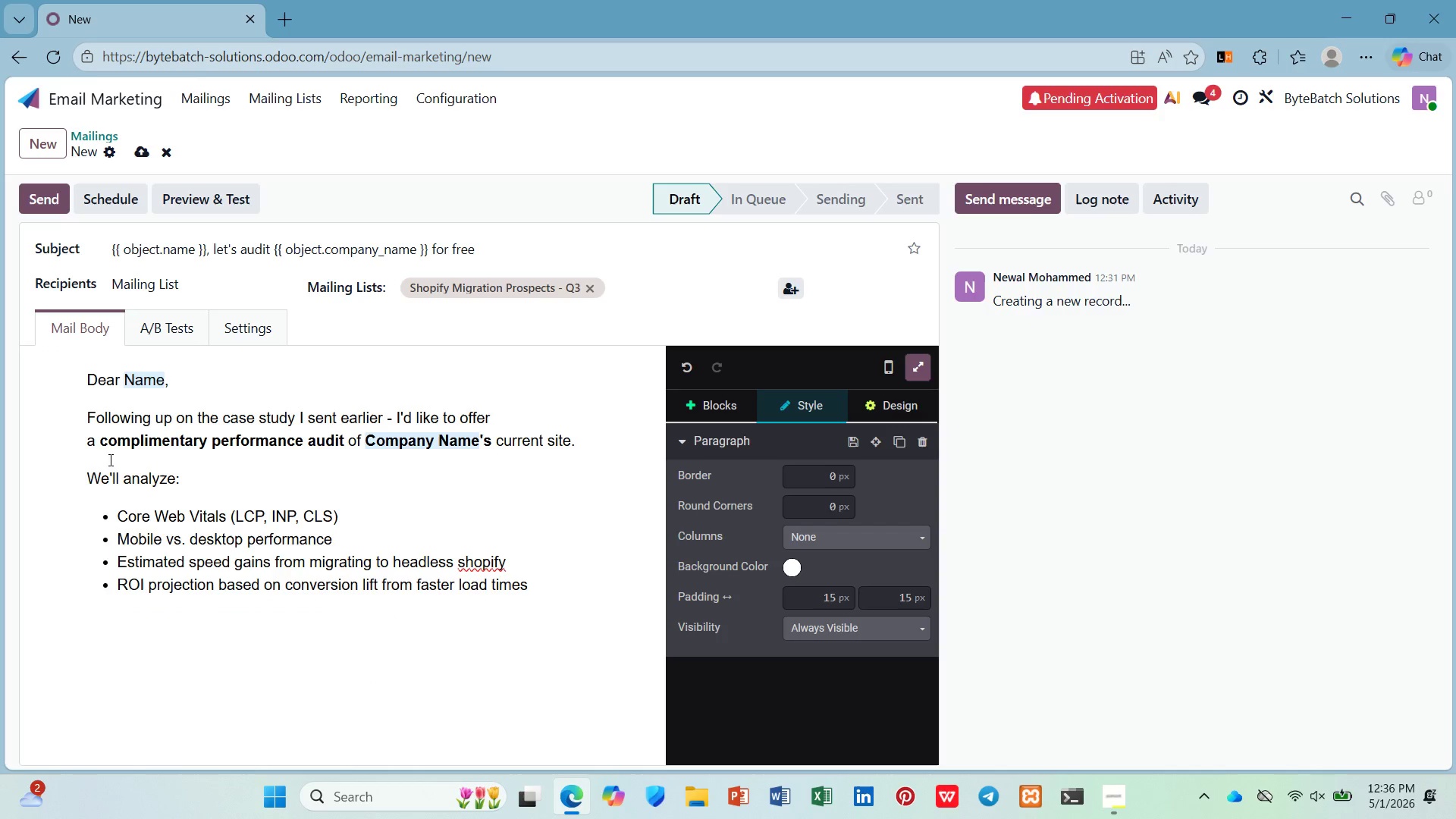 
wait(18.47)
 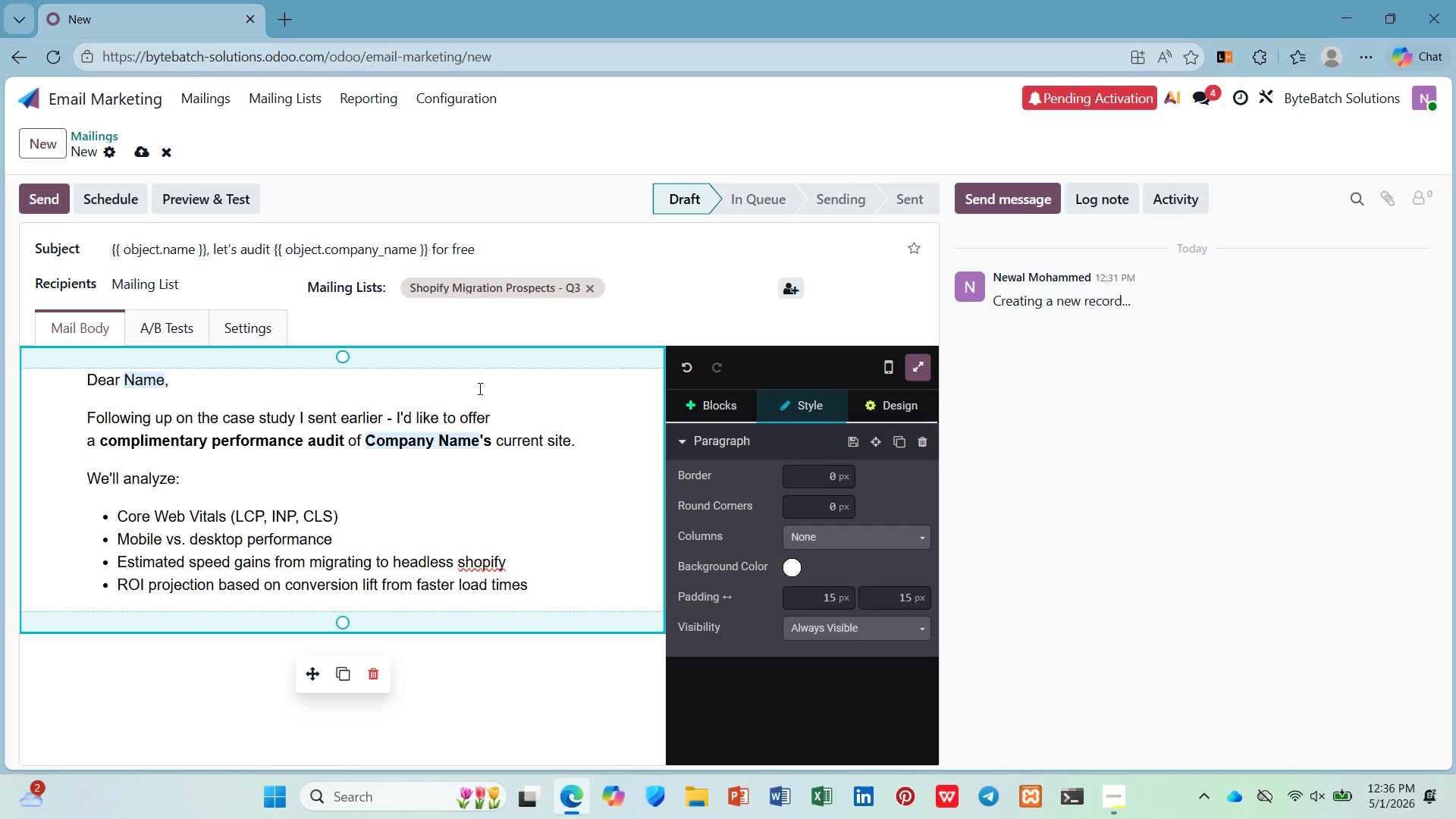 
left_click([480, 562])
 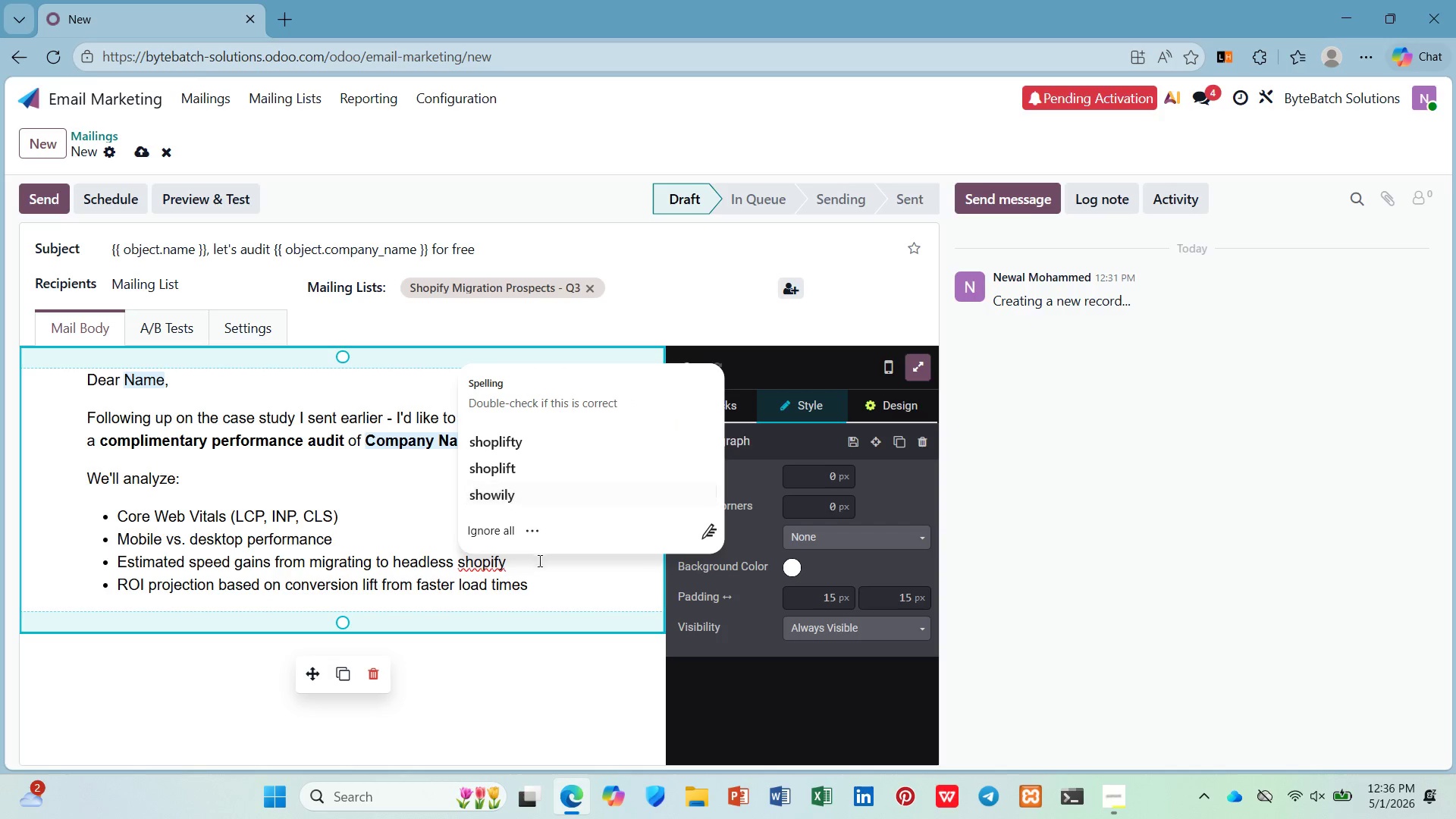 
left_click([548, 576])
 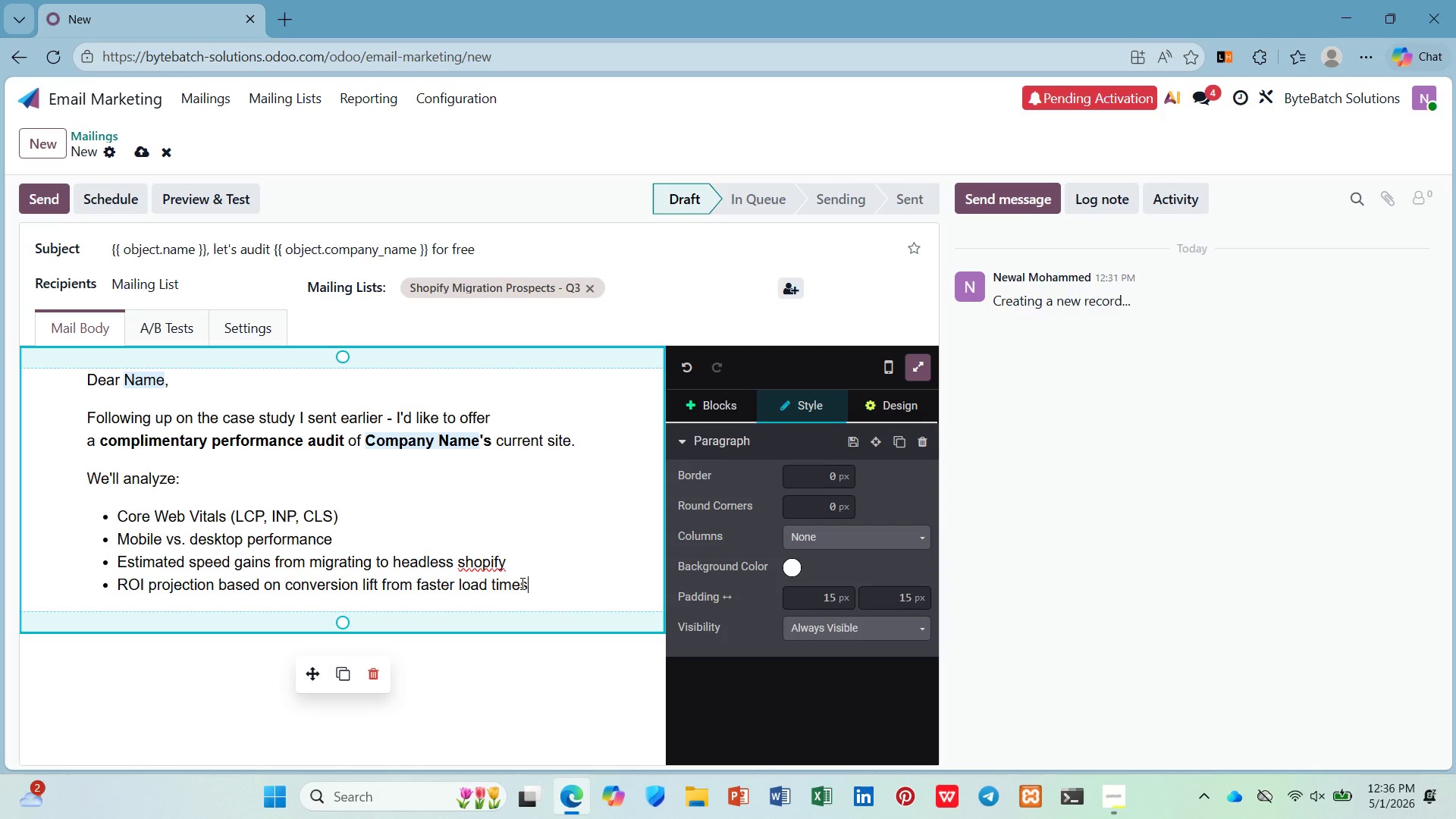 
key(Enter)
 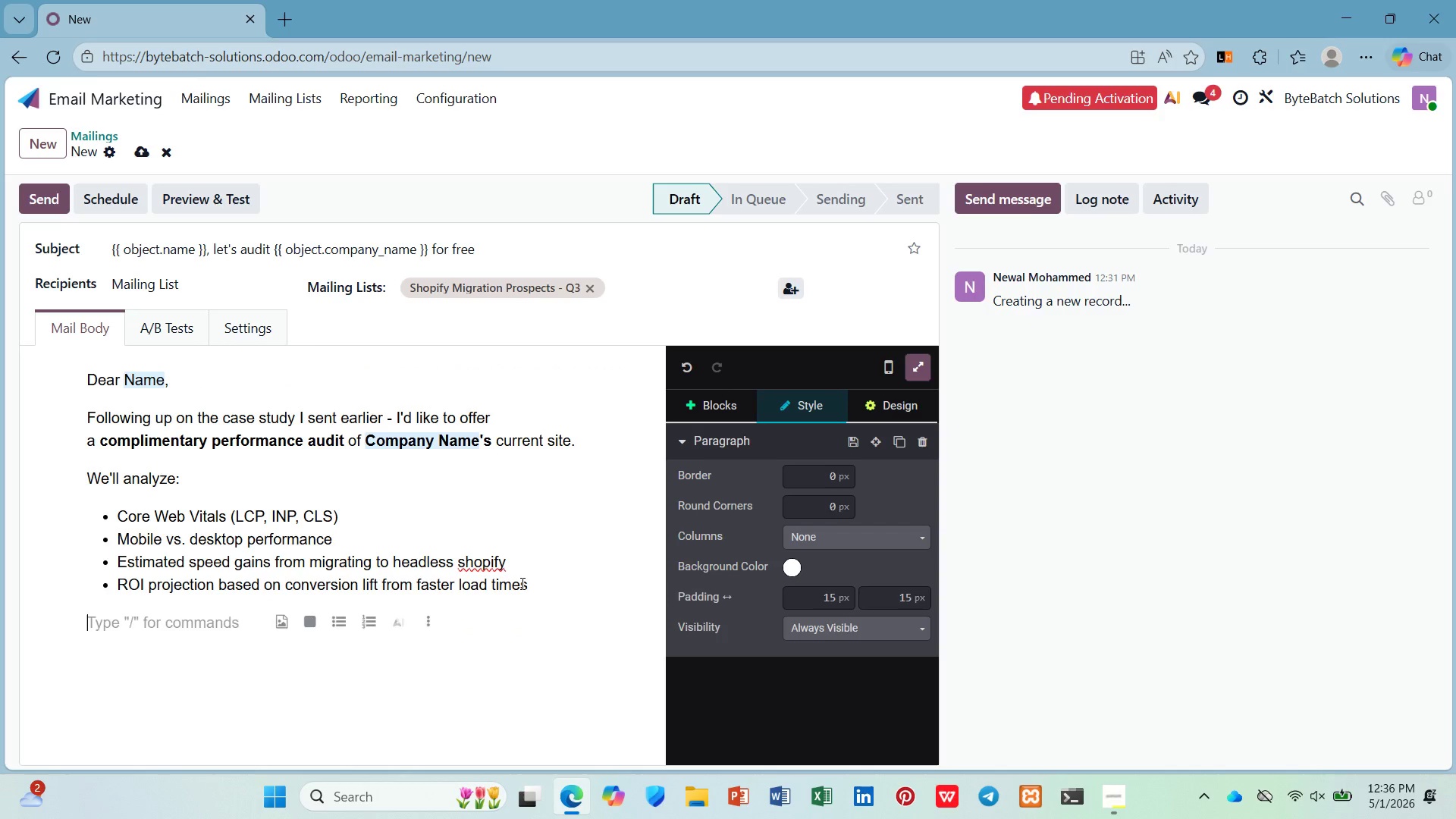 
key(Enter)
 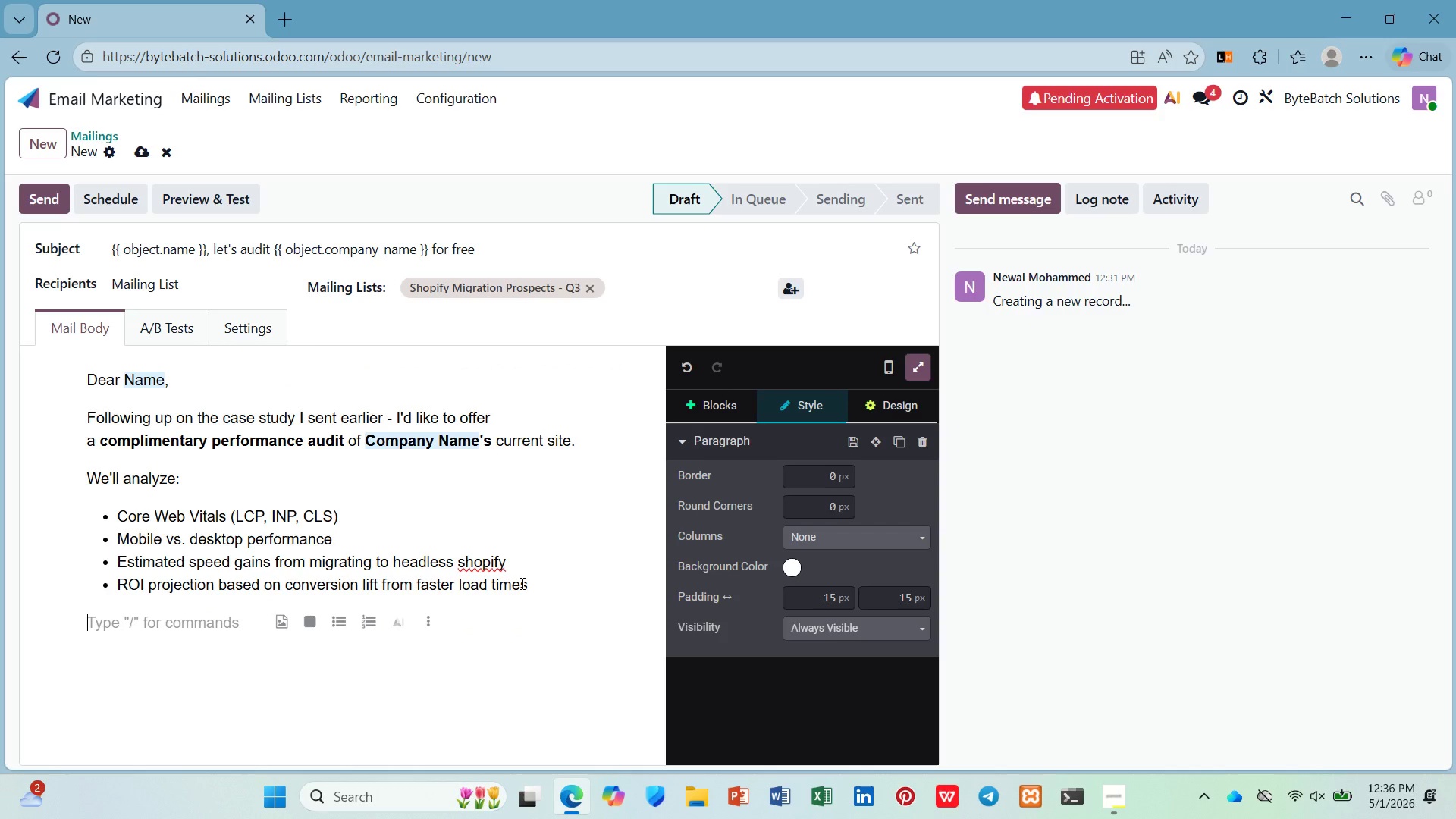 
type(No obligation. No sales pitch. Just data you can ue - whether you move forward with us or not.)
 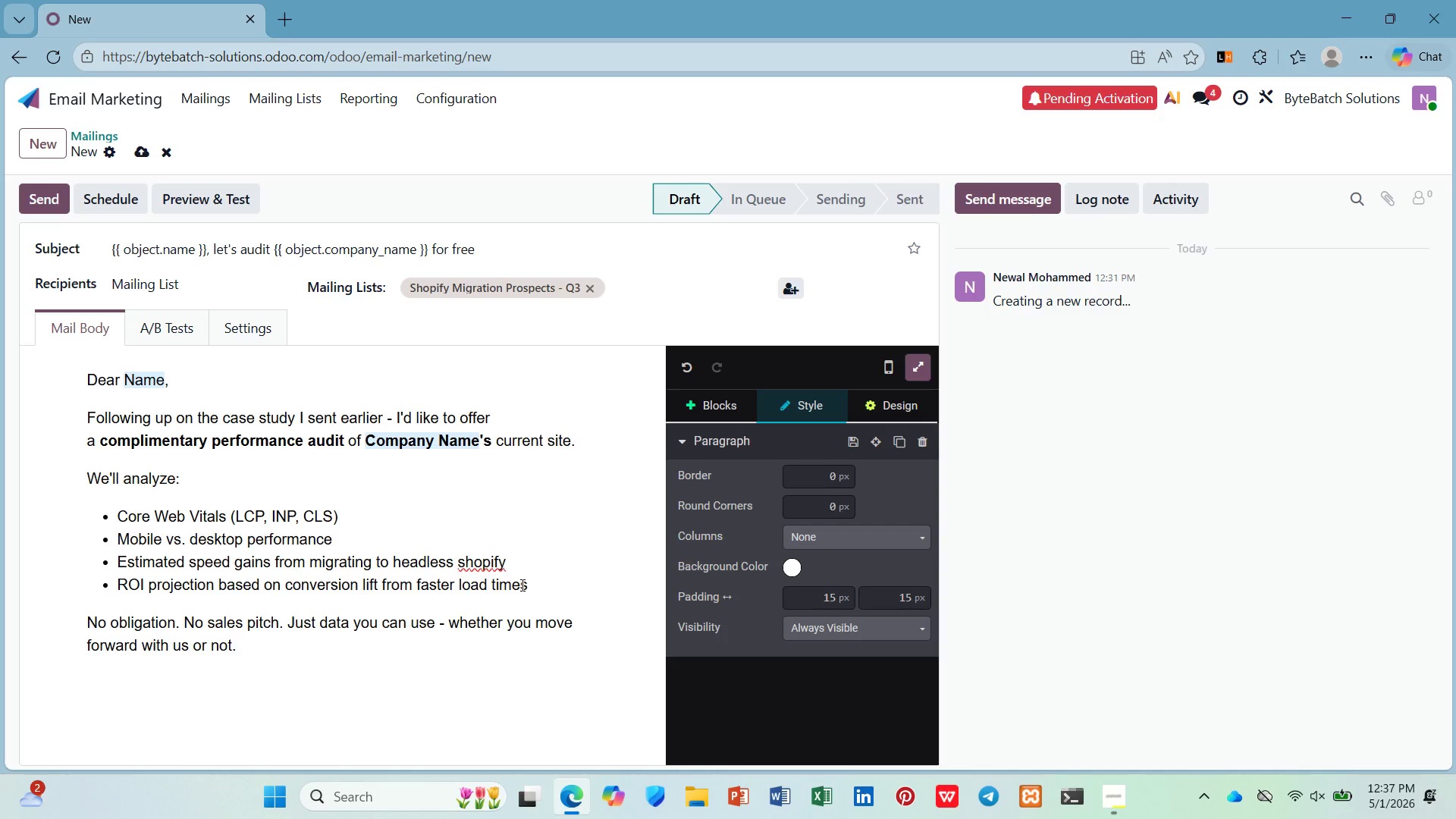 
key(Enter)
 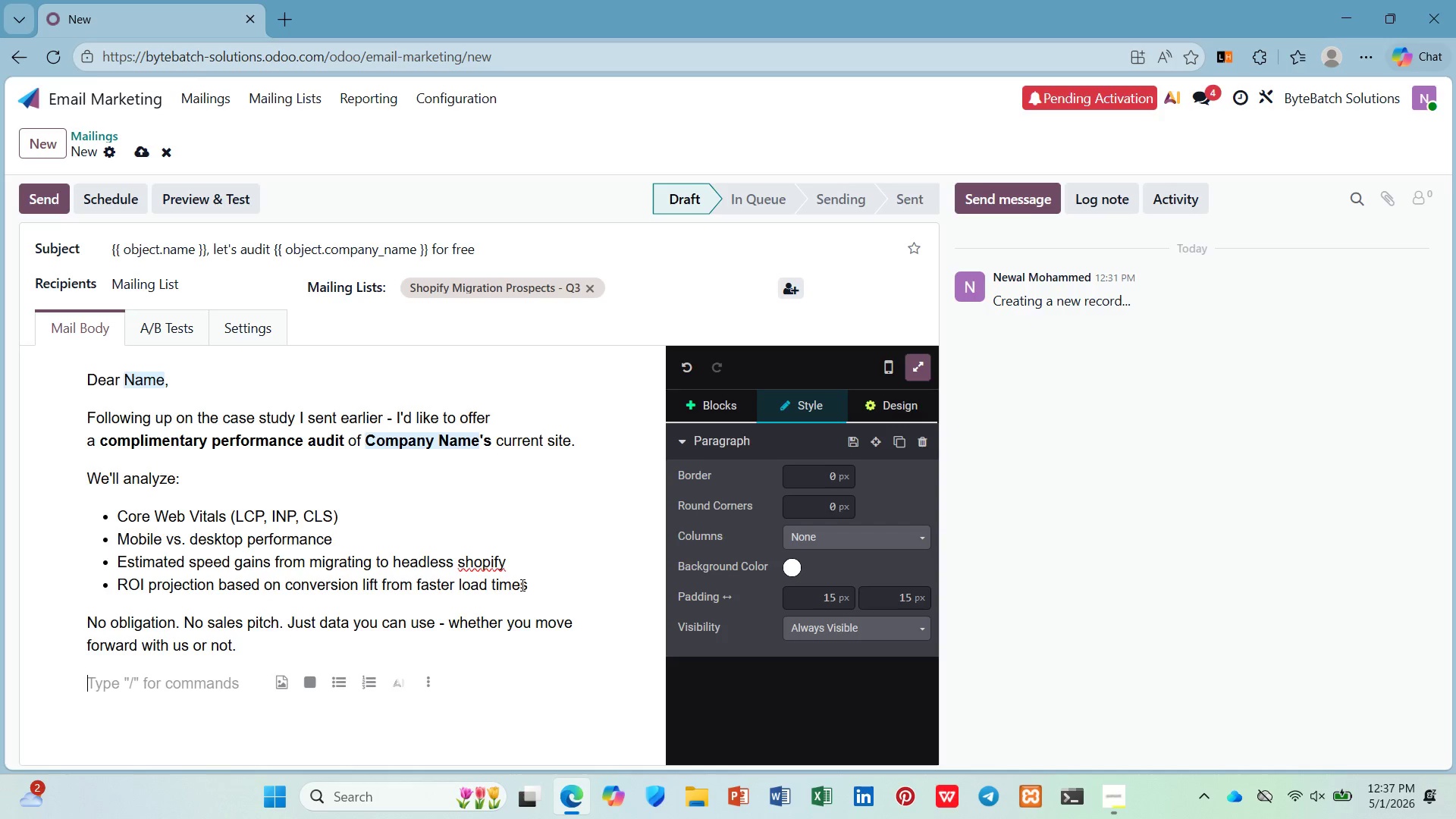 
wait(21.27)
 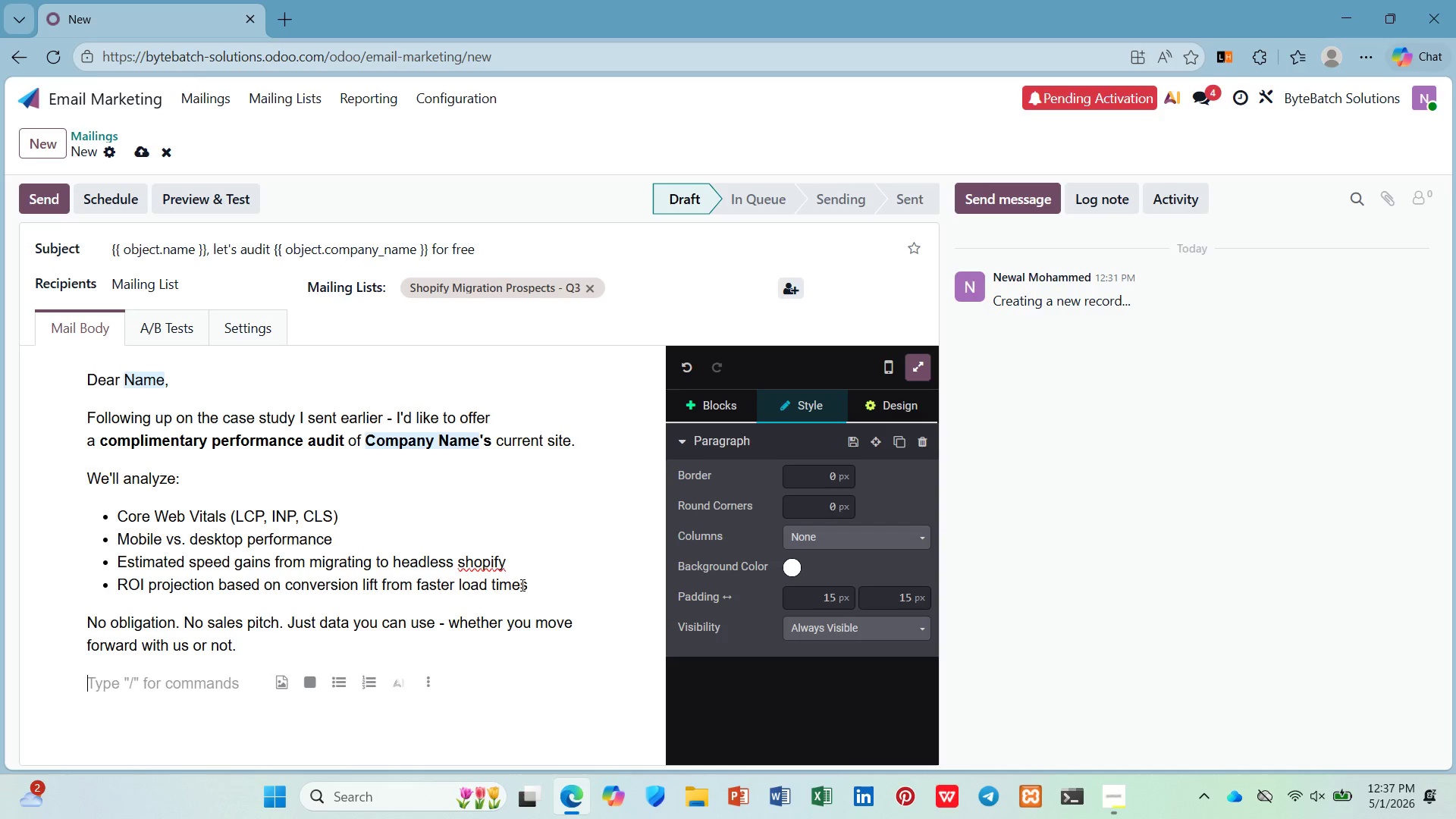 
left_click([706, 413])
 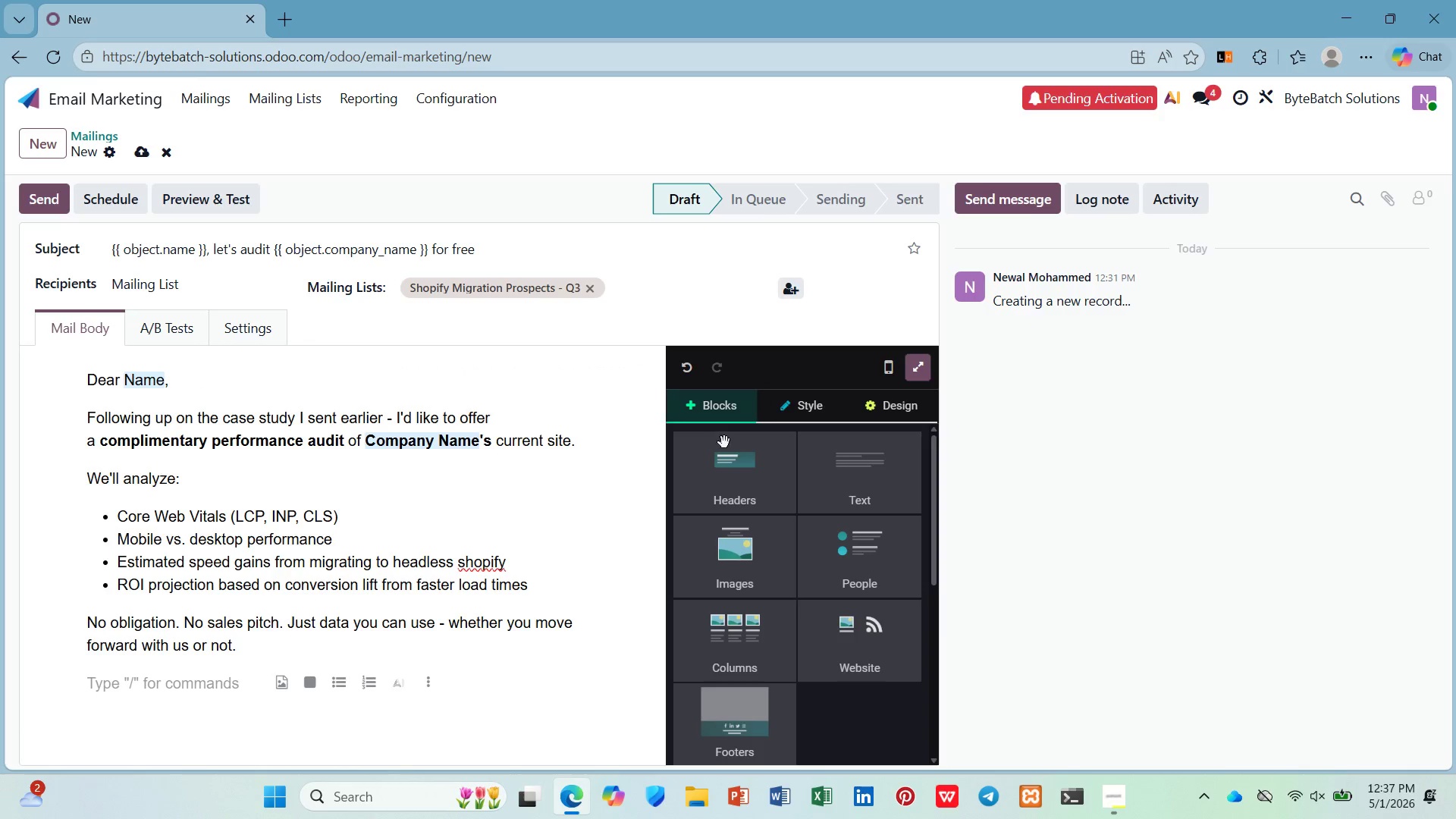 
scroll: coordinate [738, 488], scroll_direction: down, amount: 4.0
 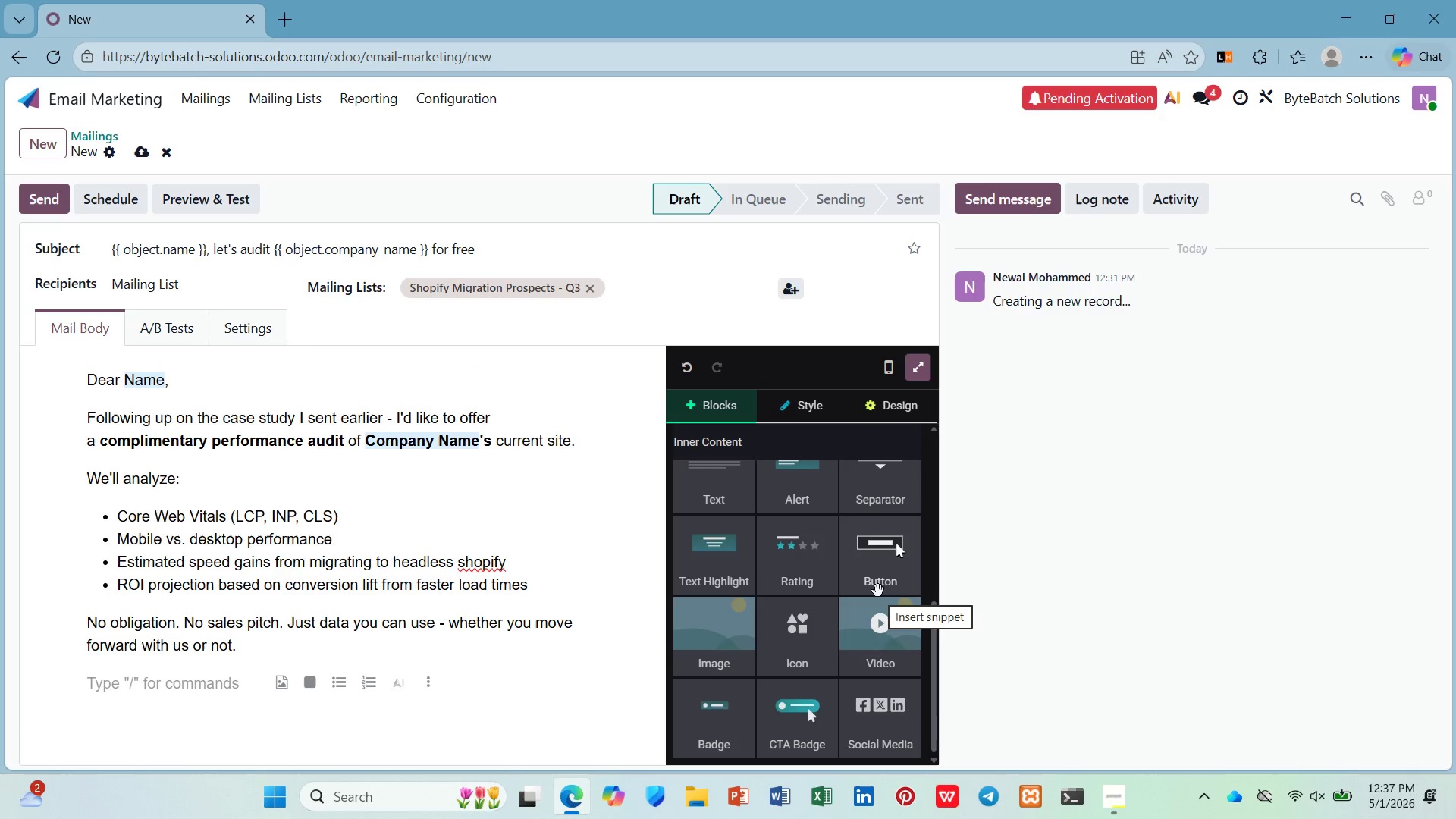 
left_click_drag(start_coordinate=[876, 571], to_coordinate=[268, 698])
 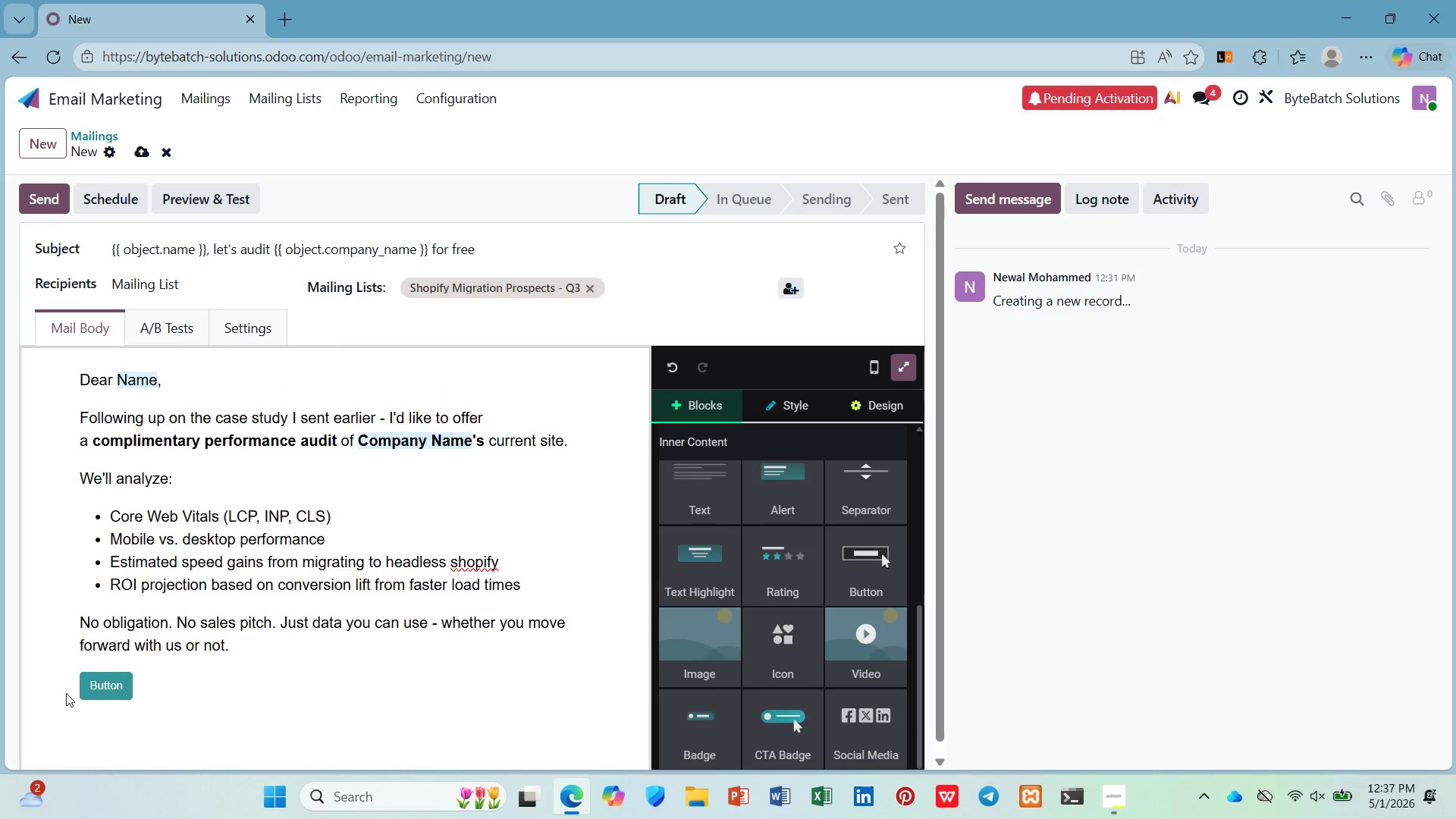 
left_click([91, 689])
 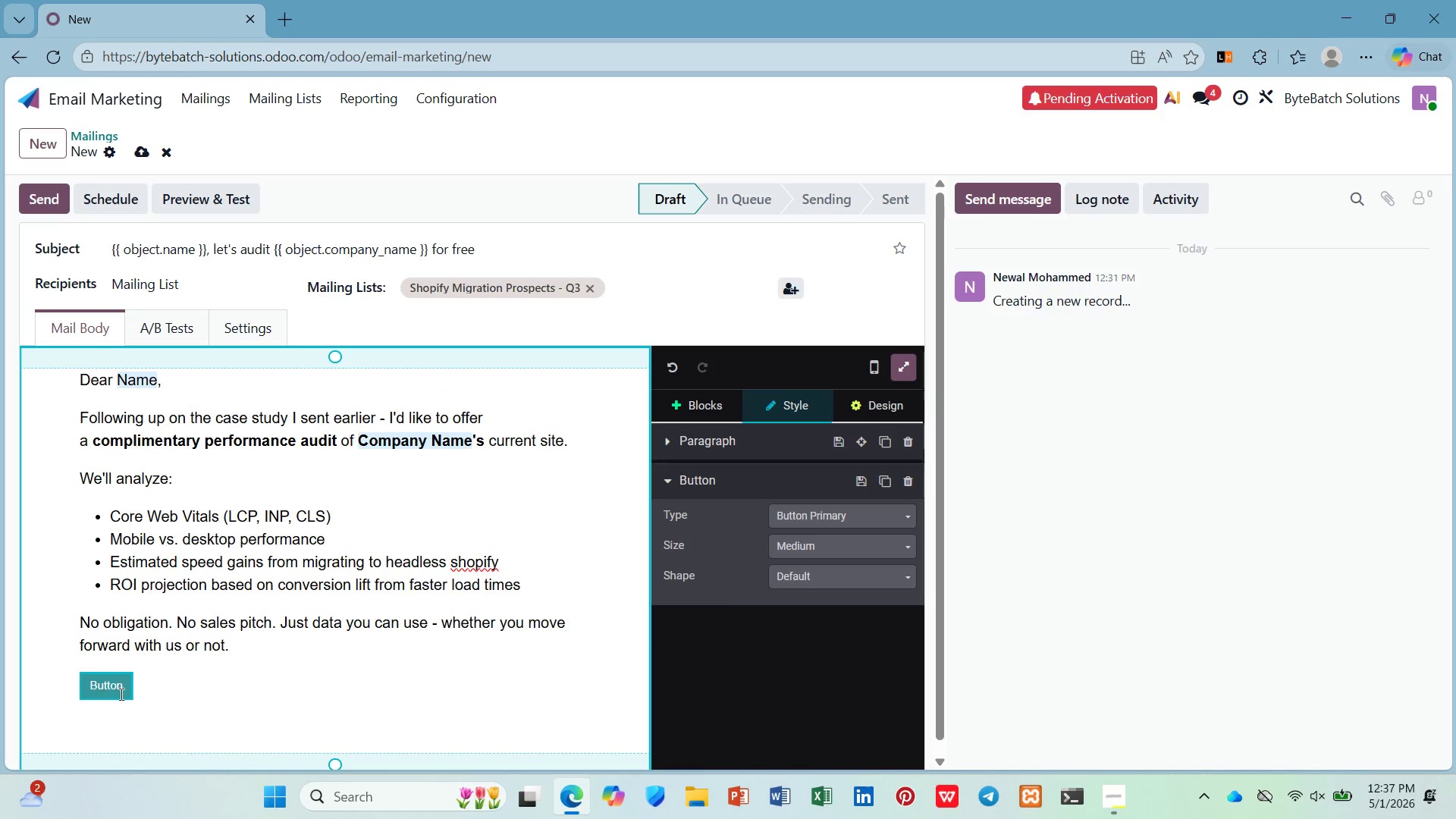 
left_click([115, 688])
 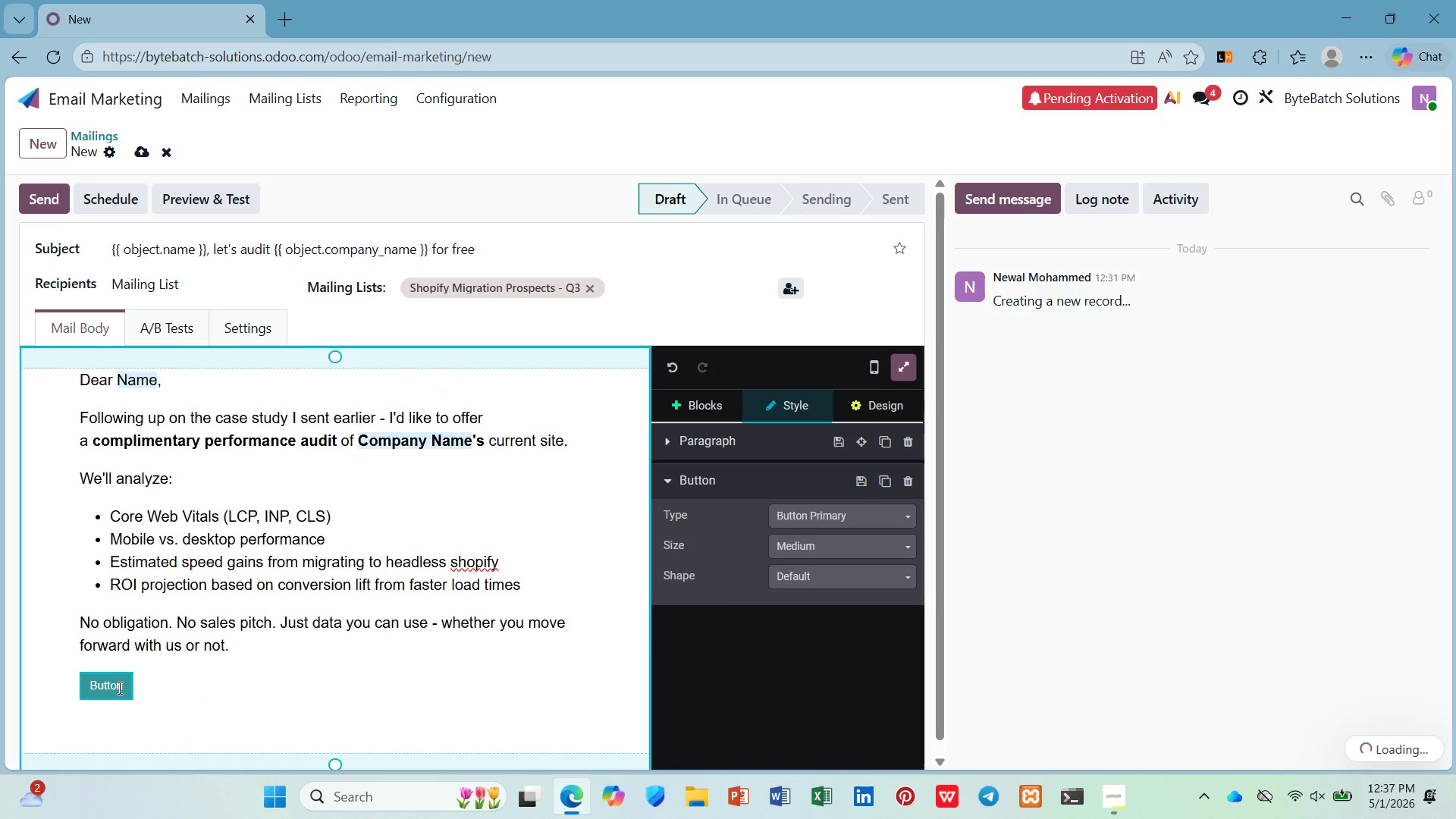 
left_click([115, 688])
 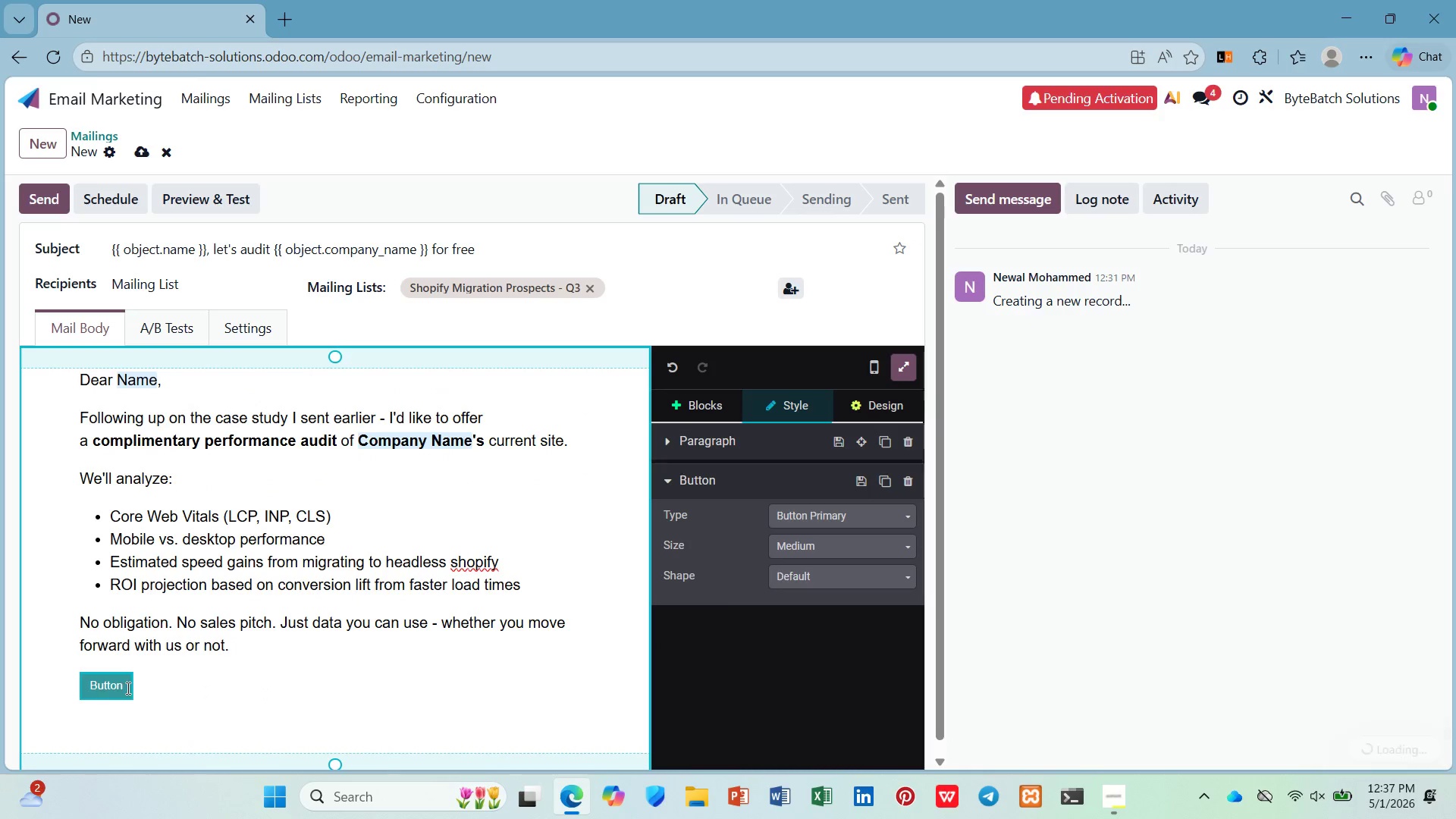 
left_click_drag(start_coordinate=[127, 688], to_coordinate=[114, 688])
 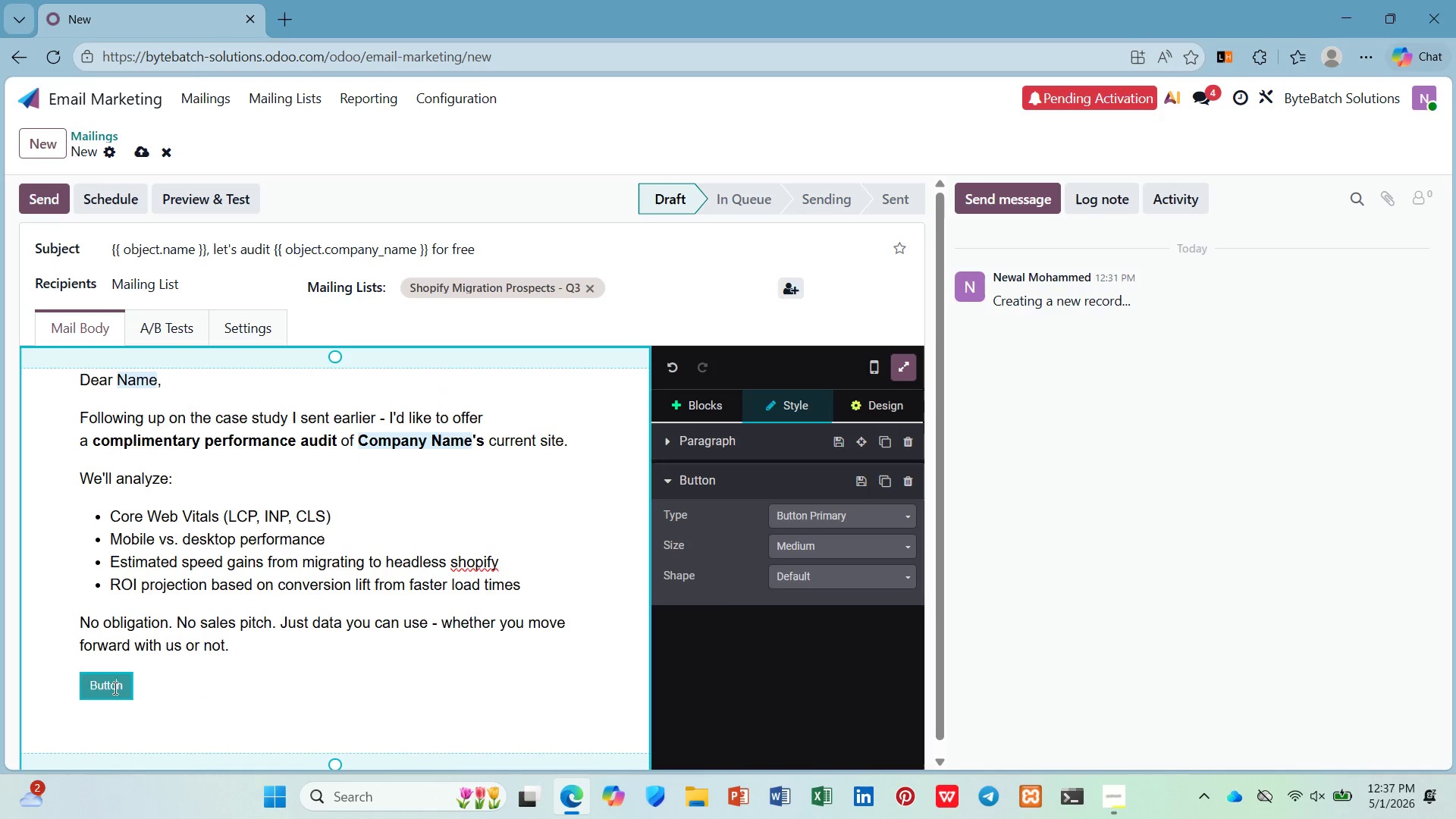 
double_click([114, 688])
 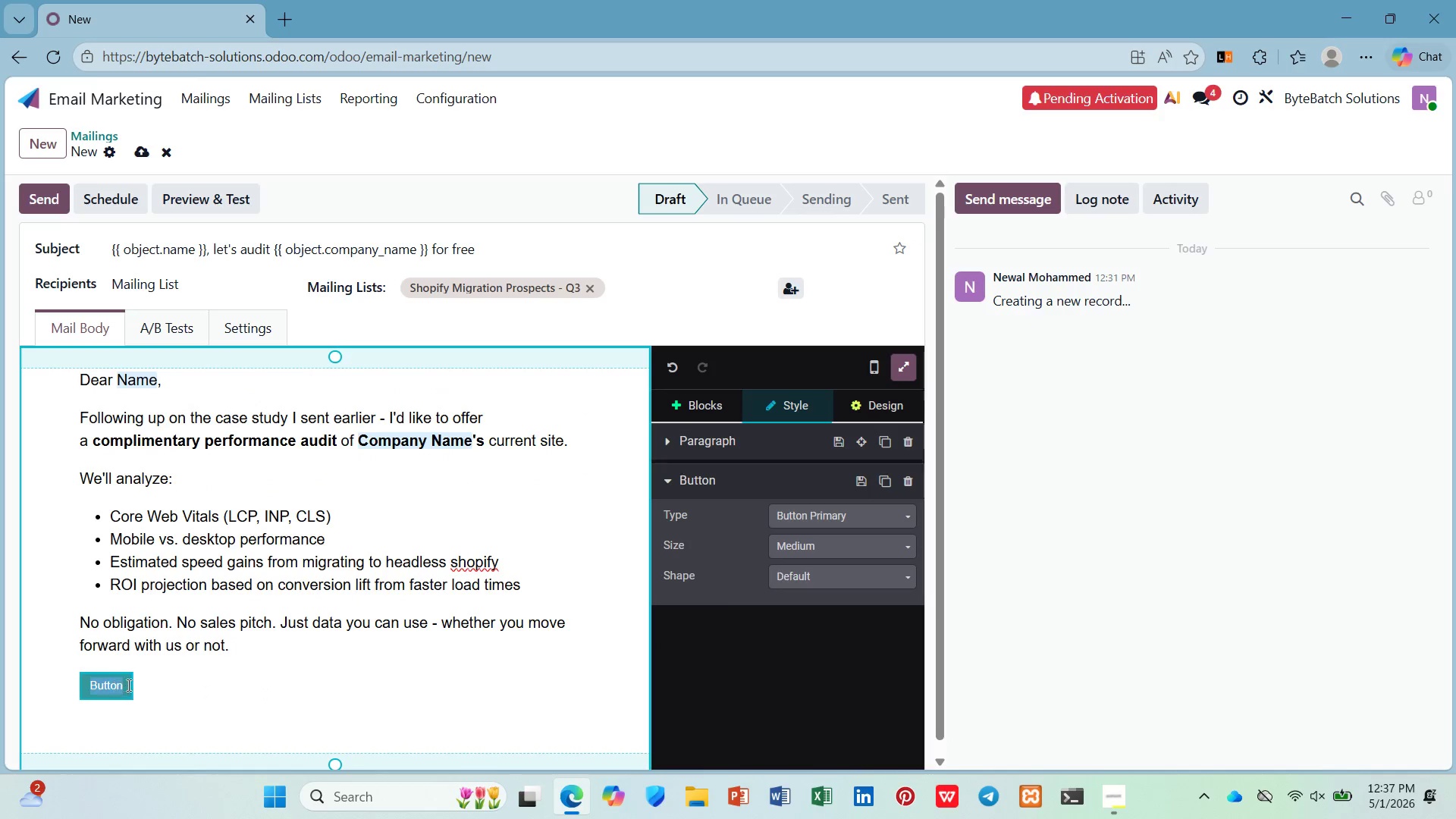 
left_click([127, 685])
 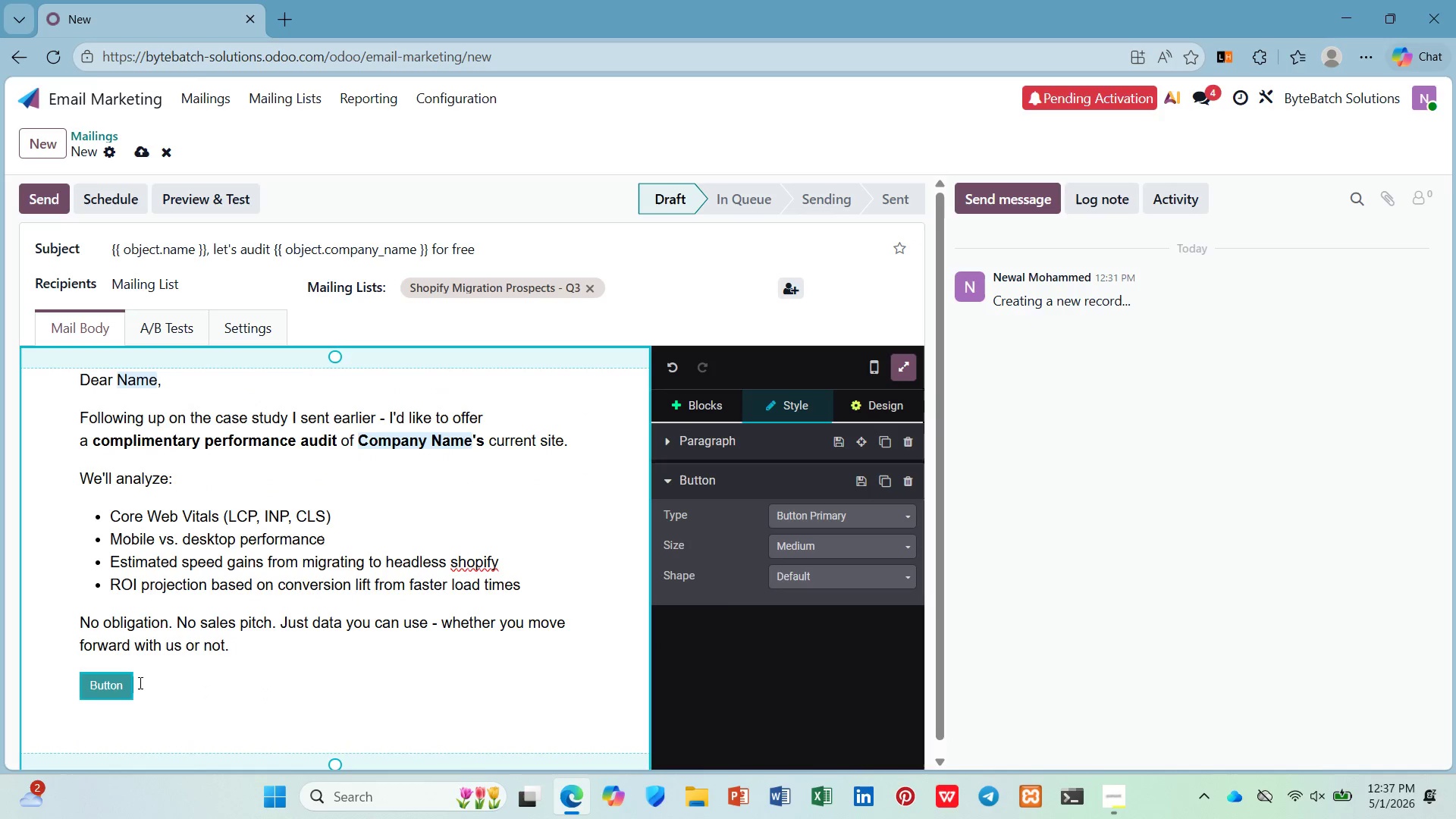 
double_click([139, 682])
 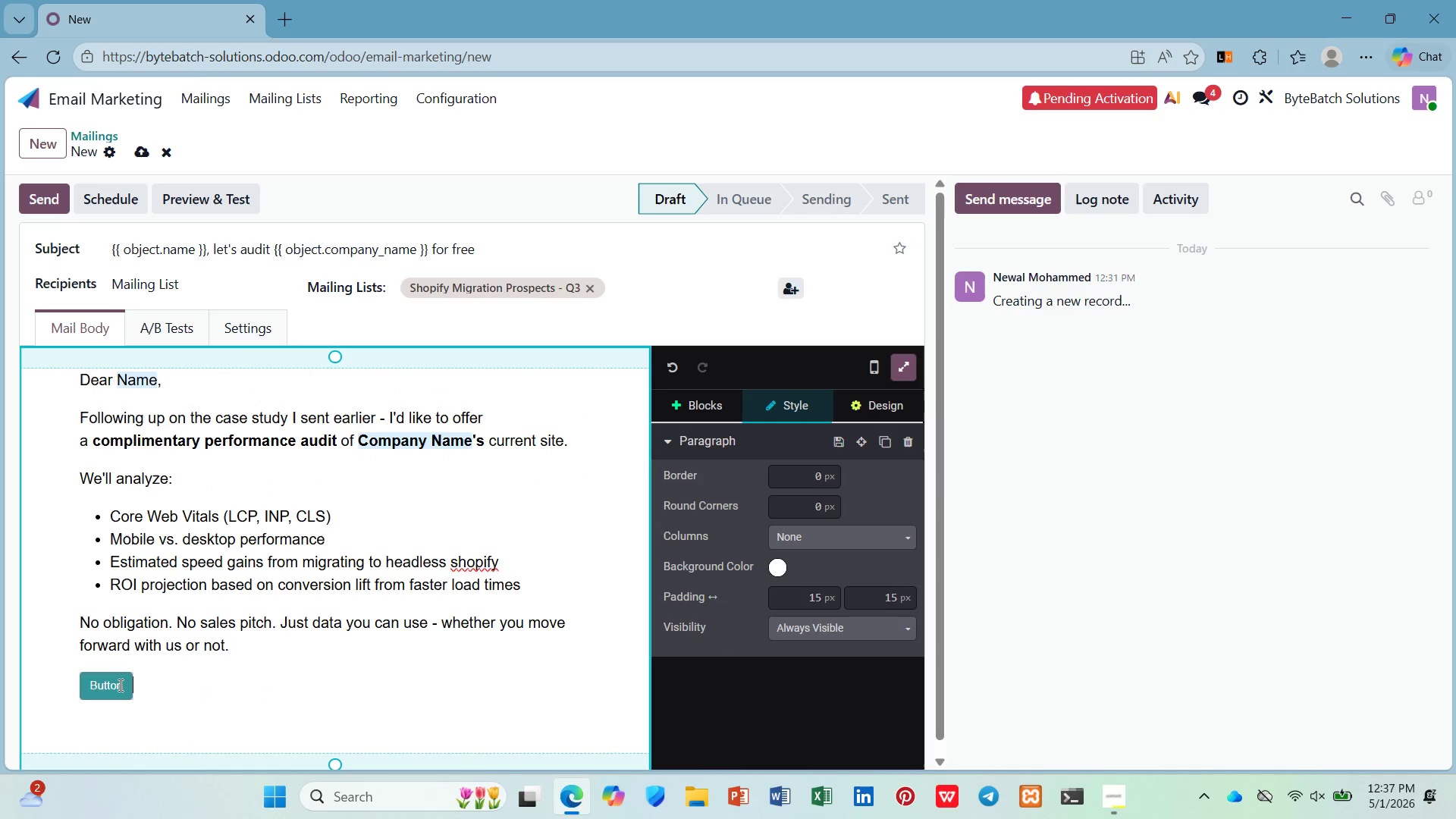 
left_click([119, 685])
 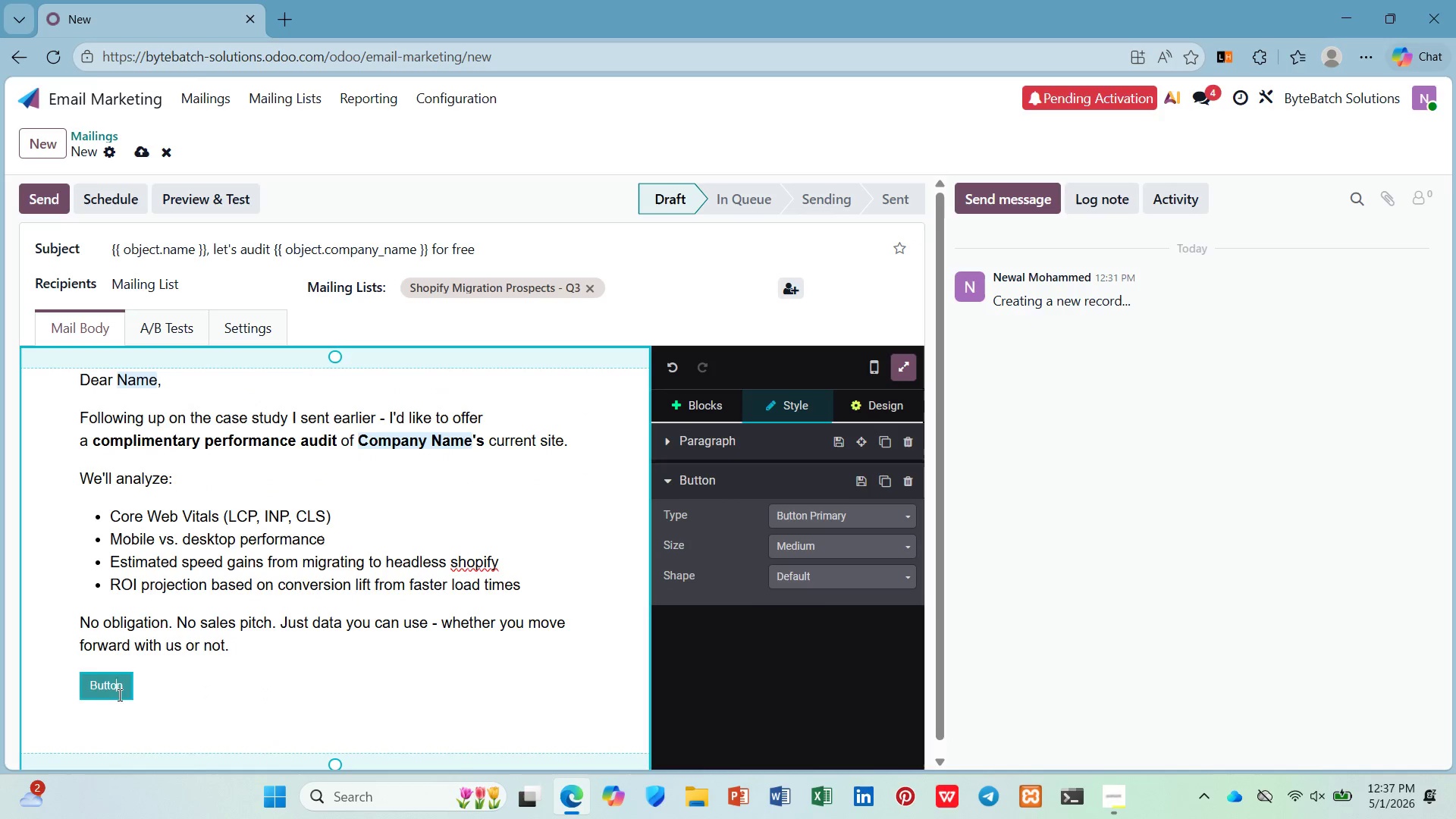 
left_click([113, 696])
 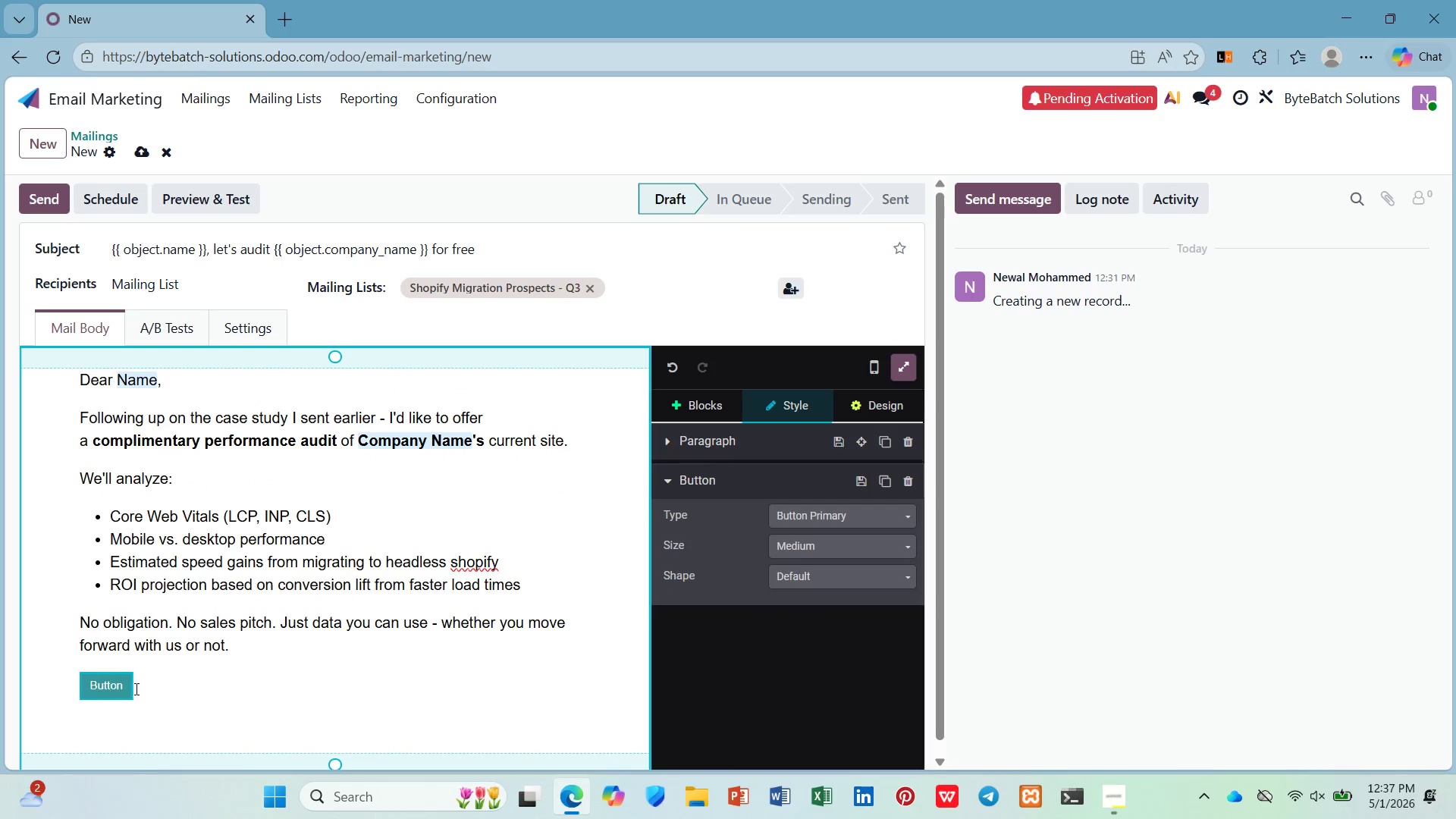 
left_click_drag(start_coordinate=[135, 689], to_coordinate=[89, 689])
 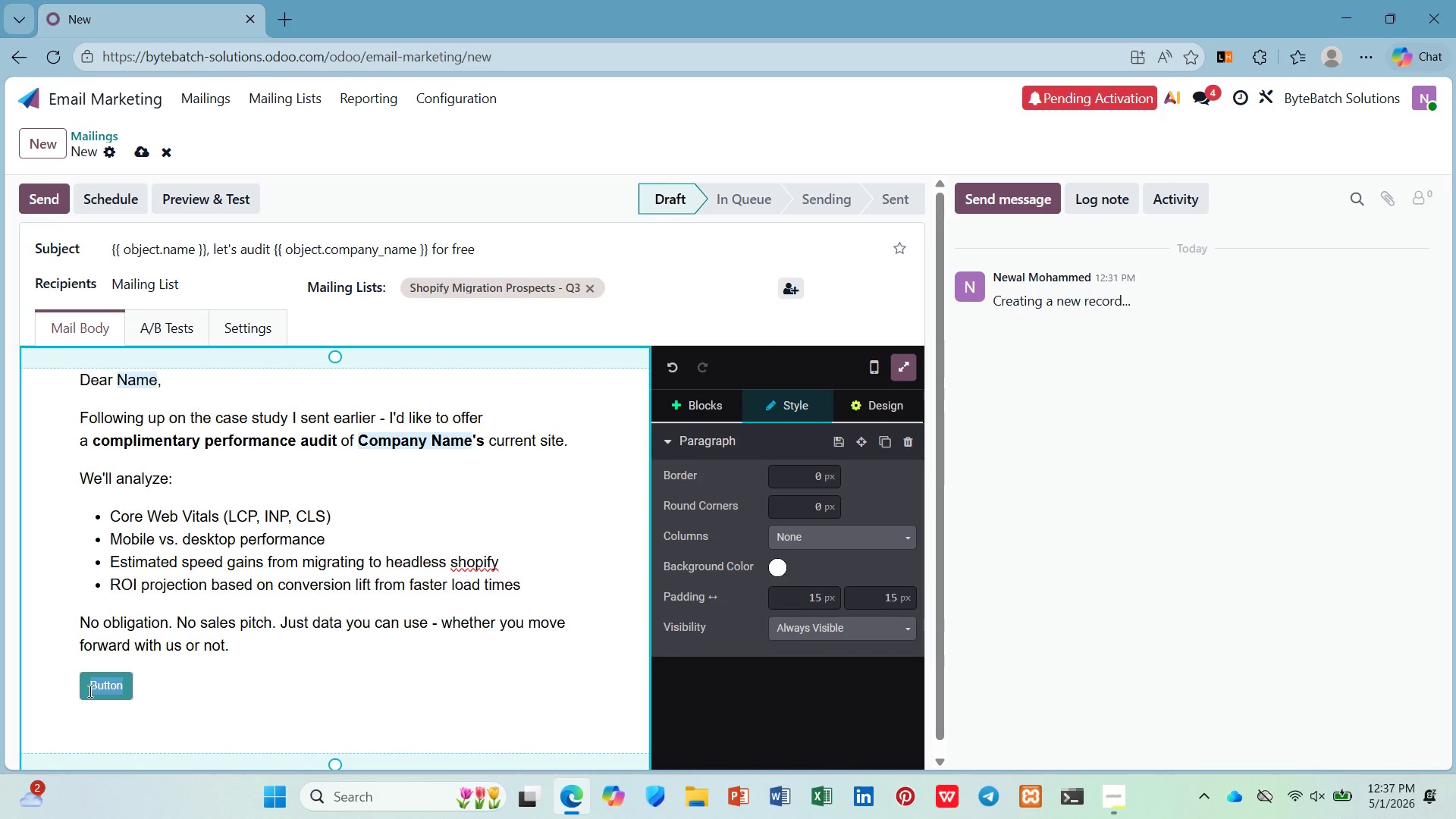 
wait(10.38)
 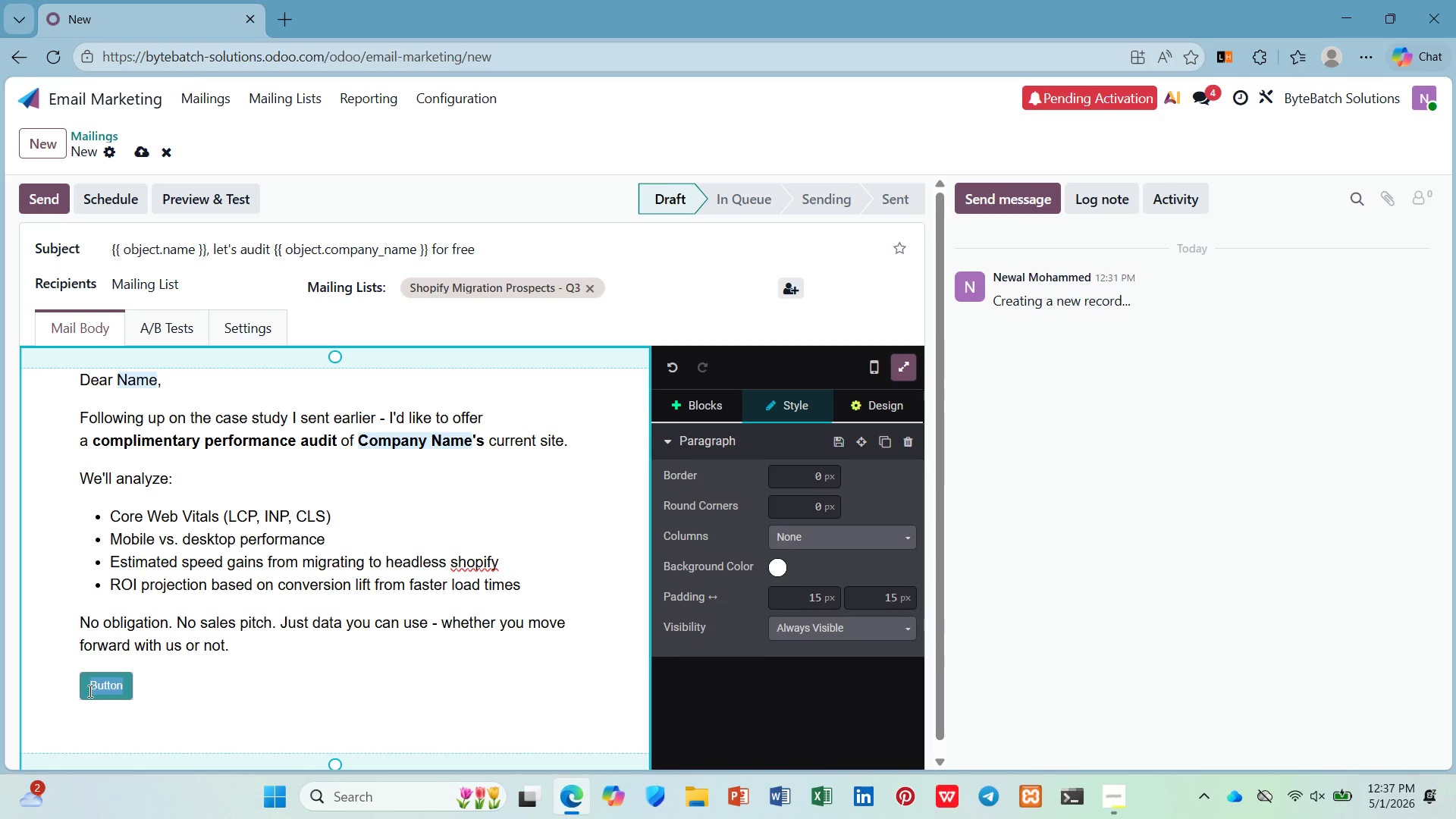 
type(Clai)
key(Backspace)
key(Backspace)
key(Backspace)
key(Backspace)
key(Backspace)
 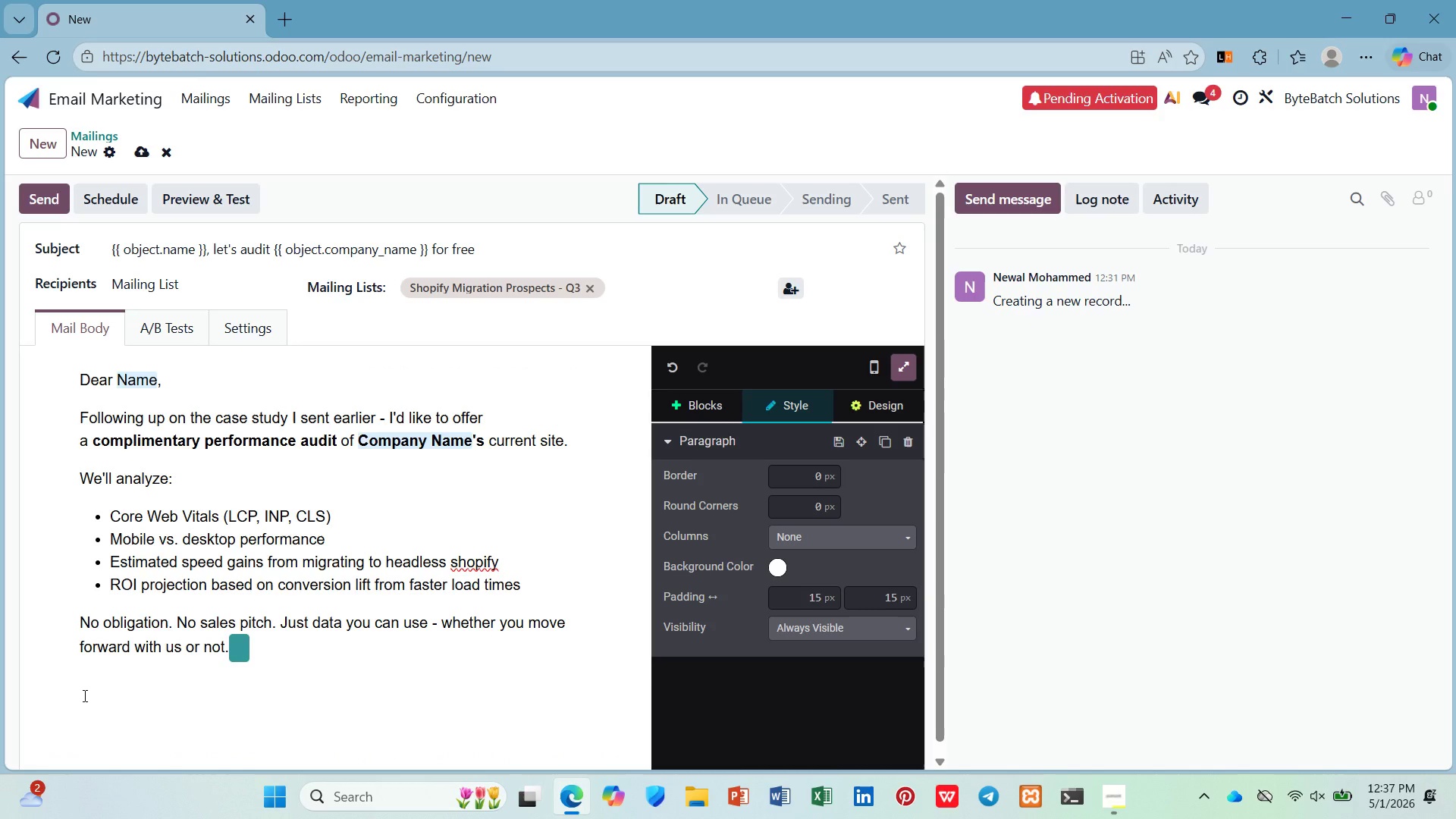 
key(Enter)
 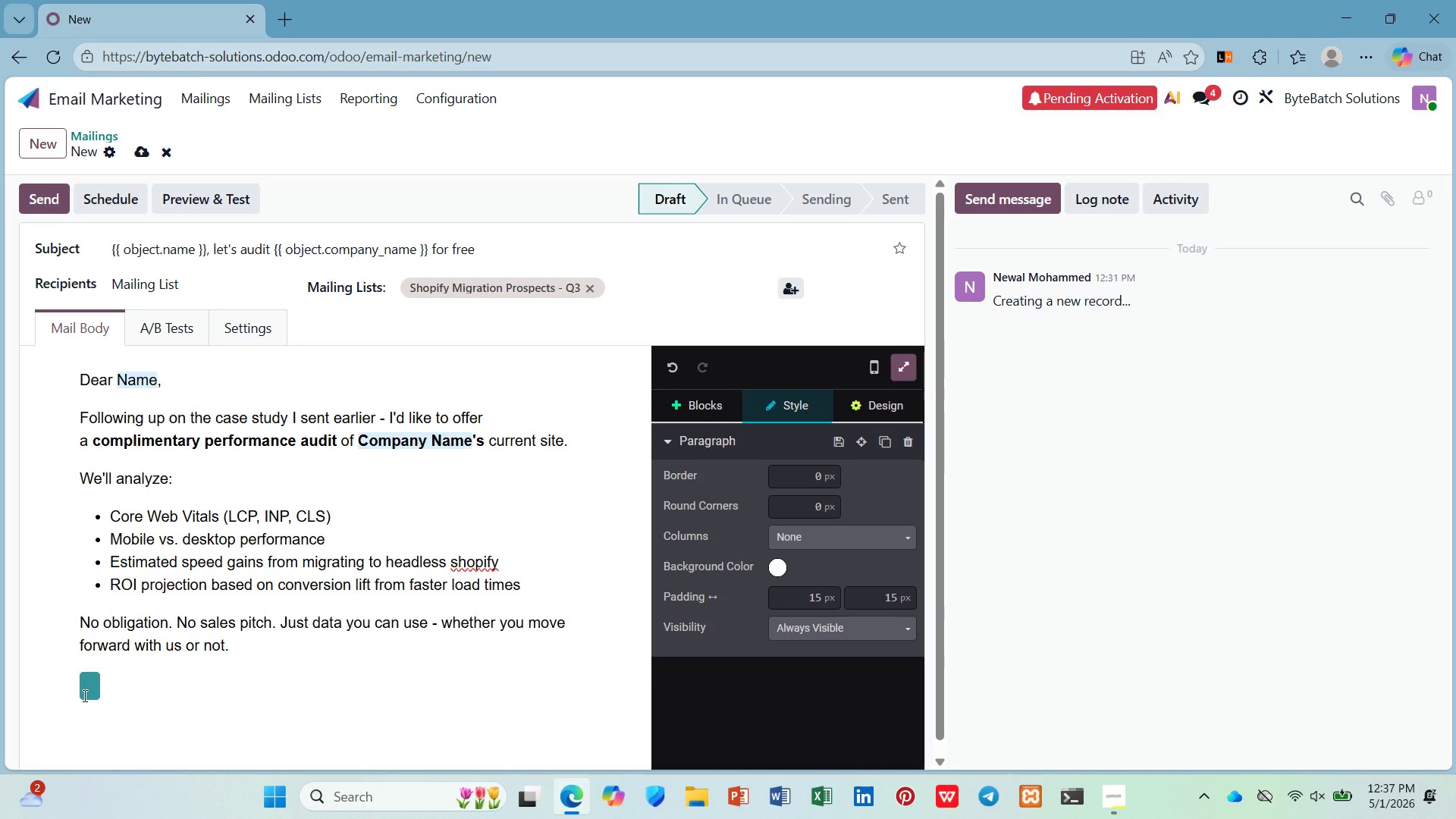 
type(Claim)
 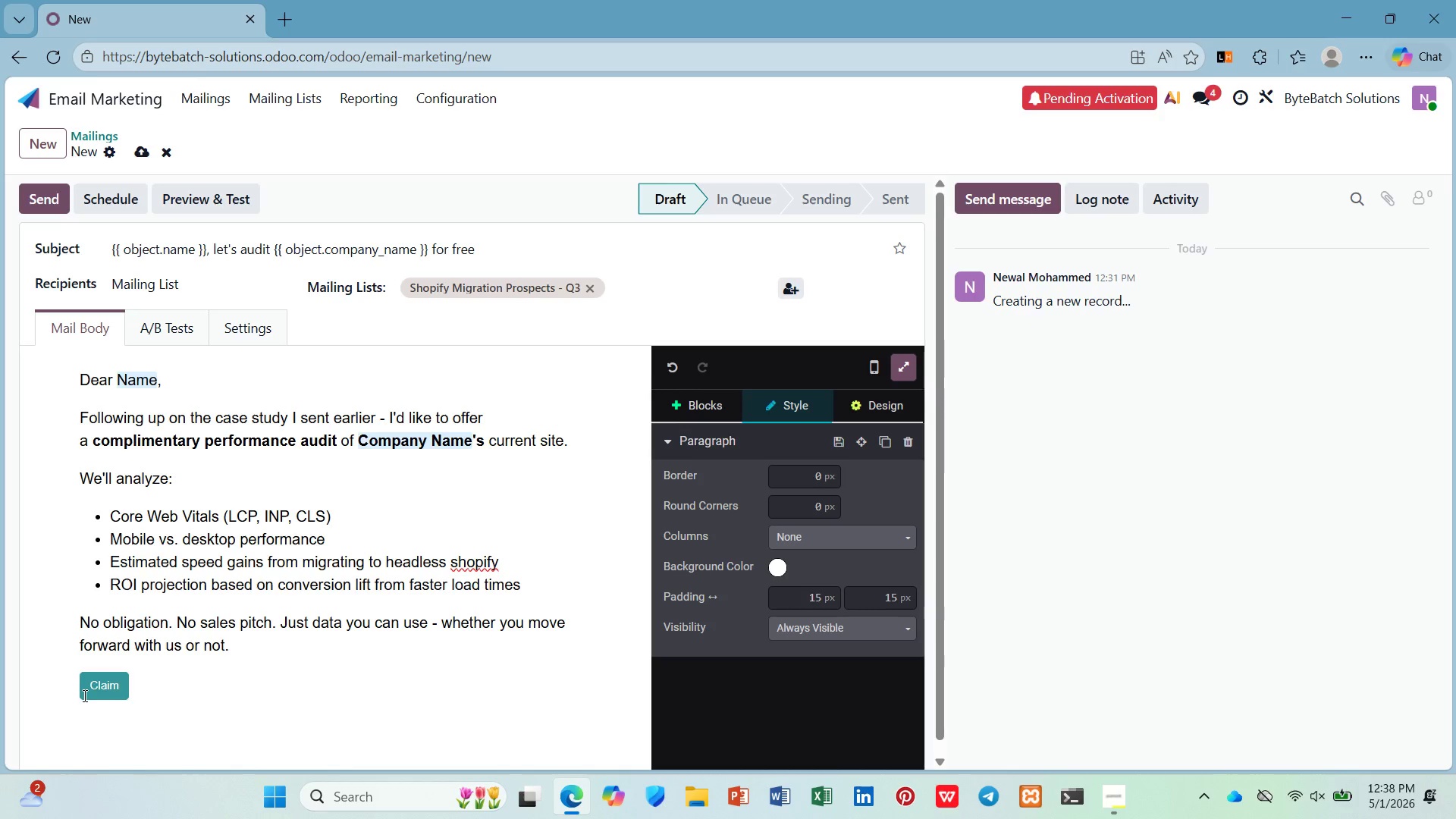 
wait(49.08)
 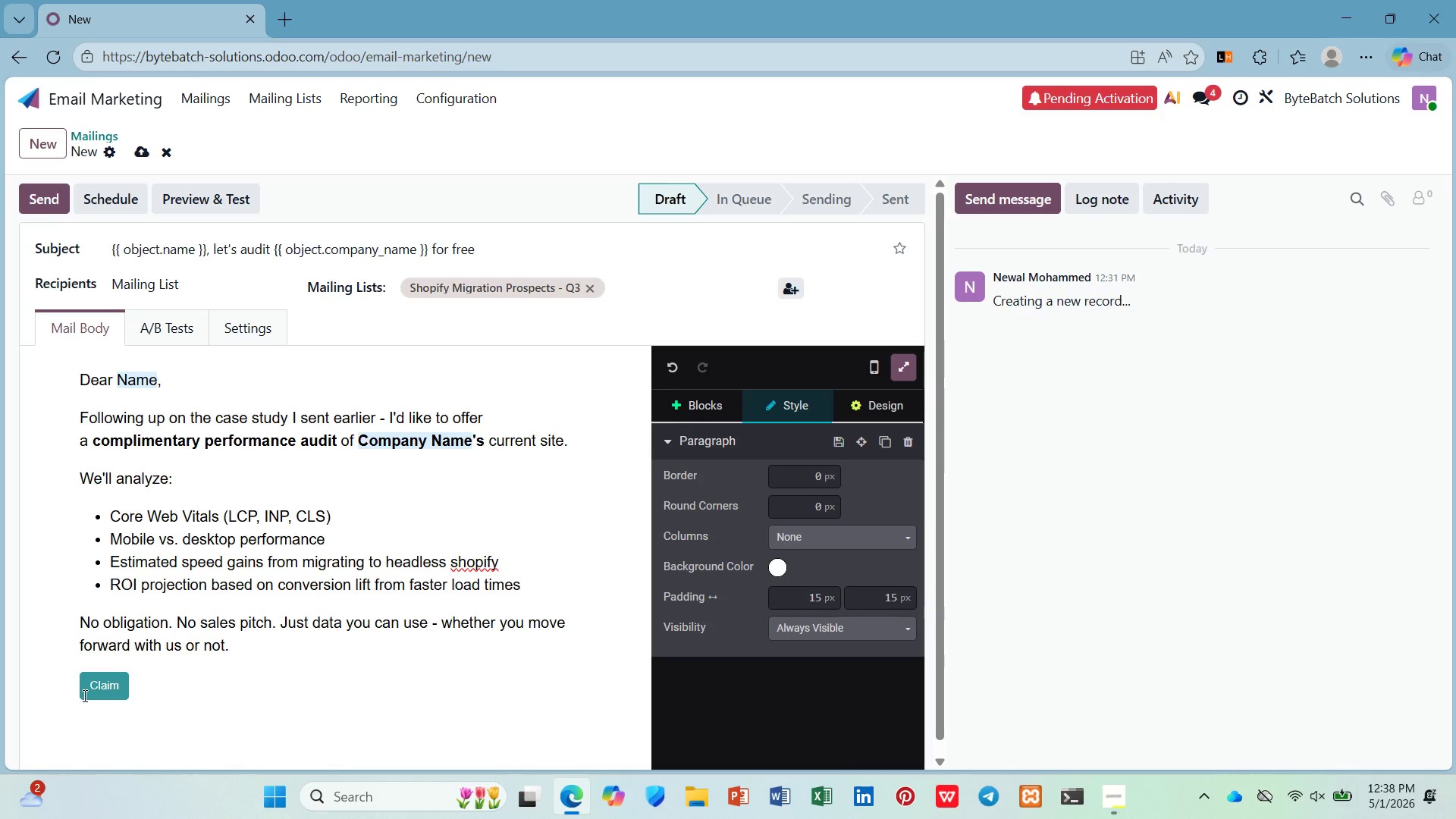 
type( Your D)
key(Backspace)
type(Free Aui)
key(Backspace)
type(dit ->)
 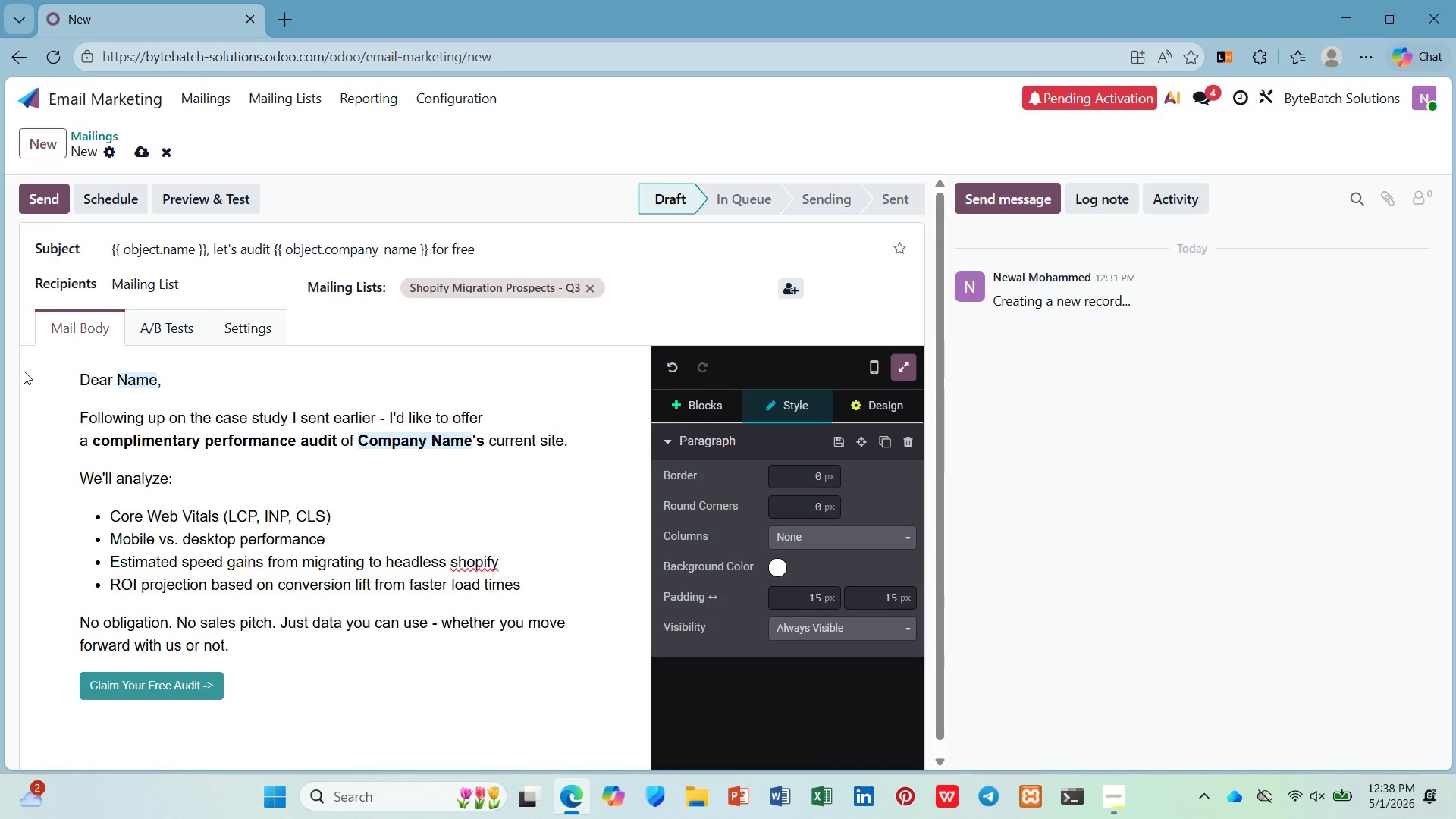 
key(Enter)
 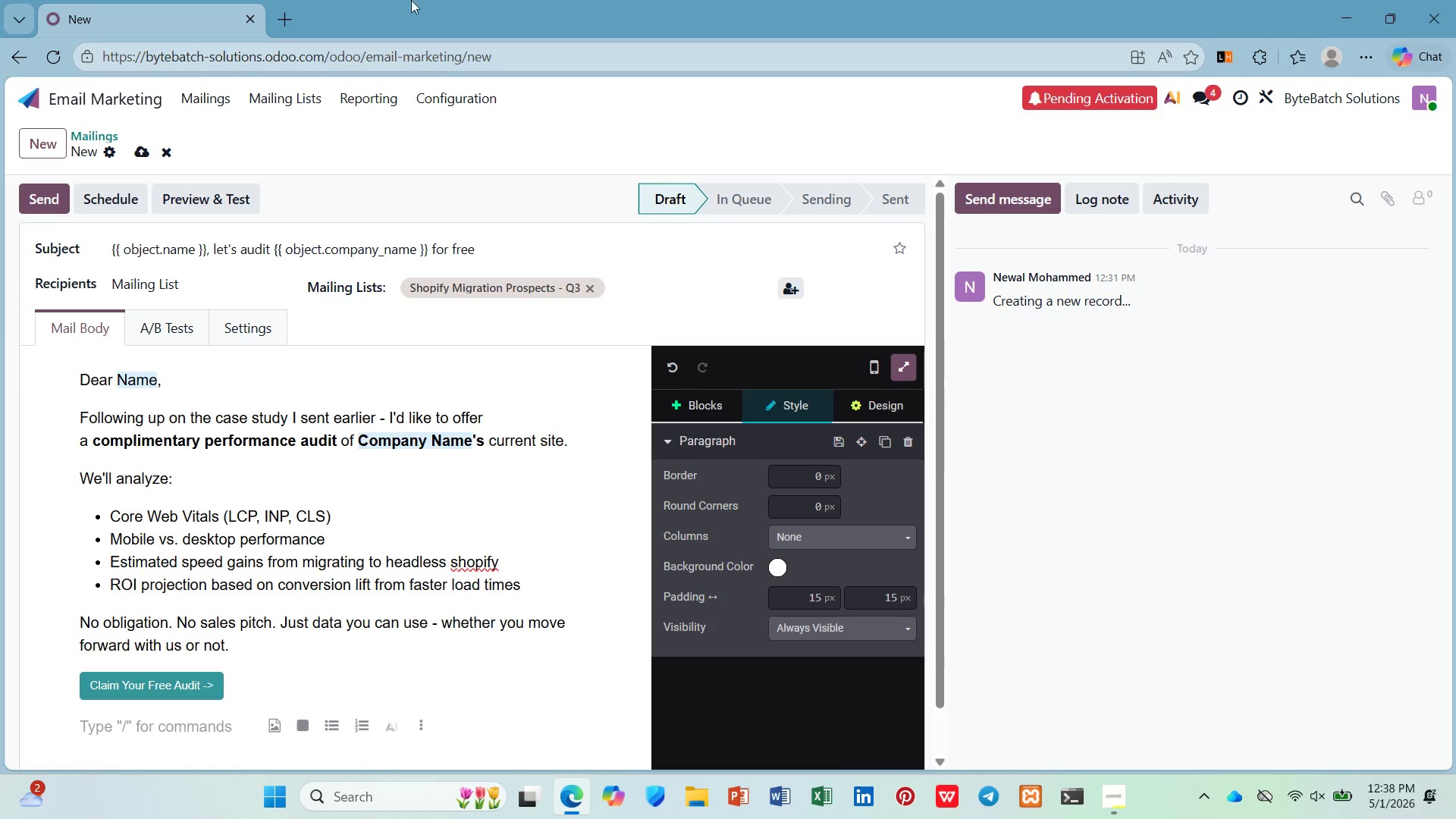 
scroll: coordinate [401, 504], scroll_direction: down, amount: 4.0
 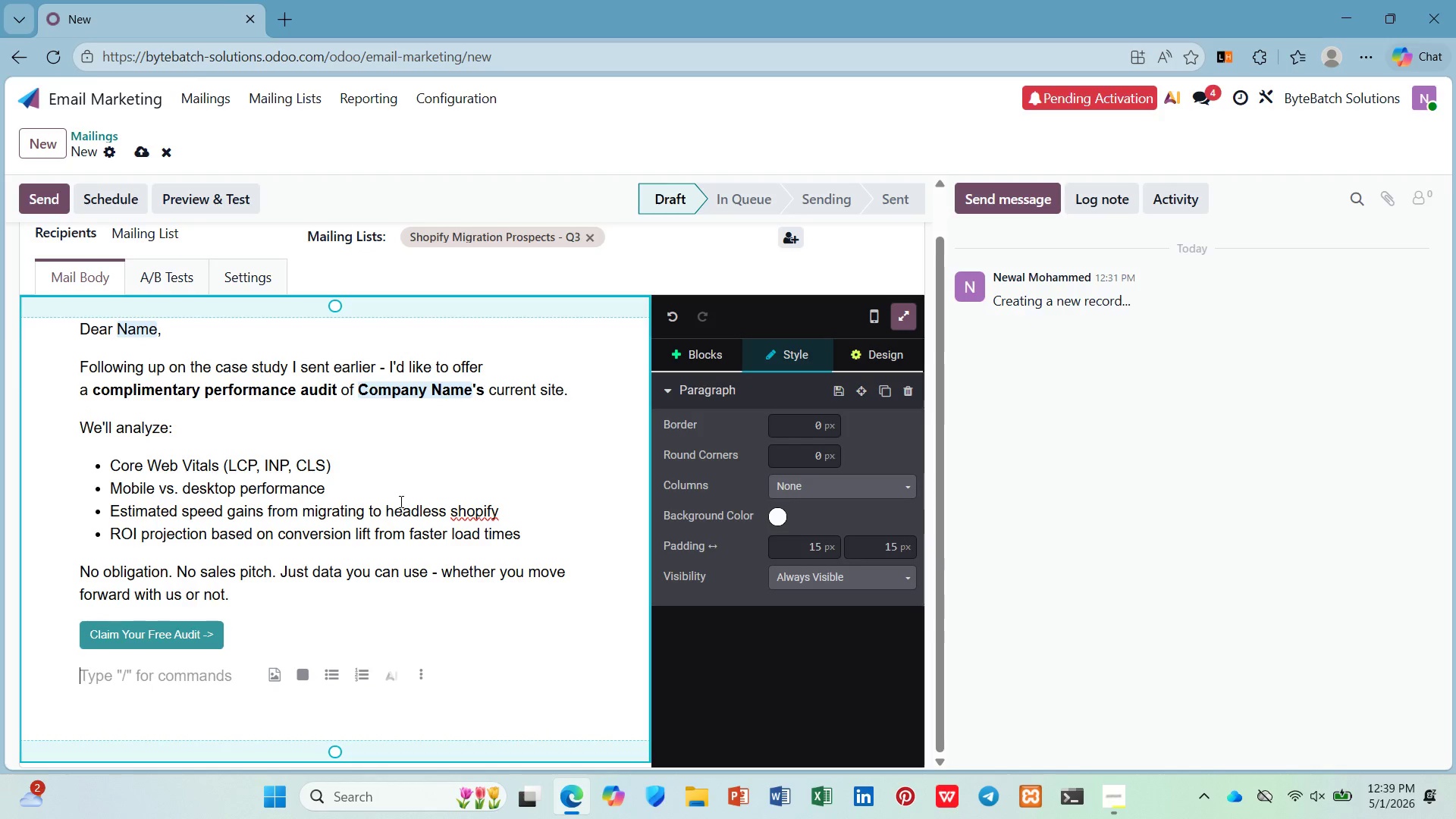 
type(Would love to s)
 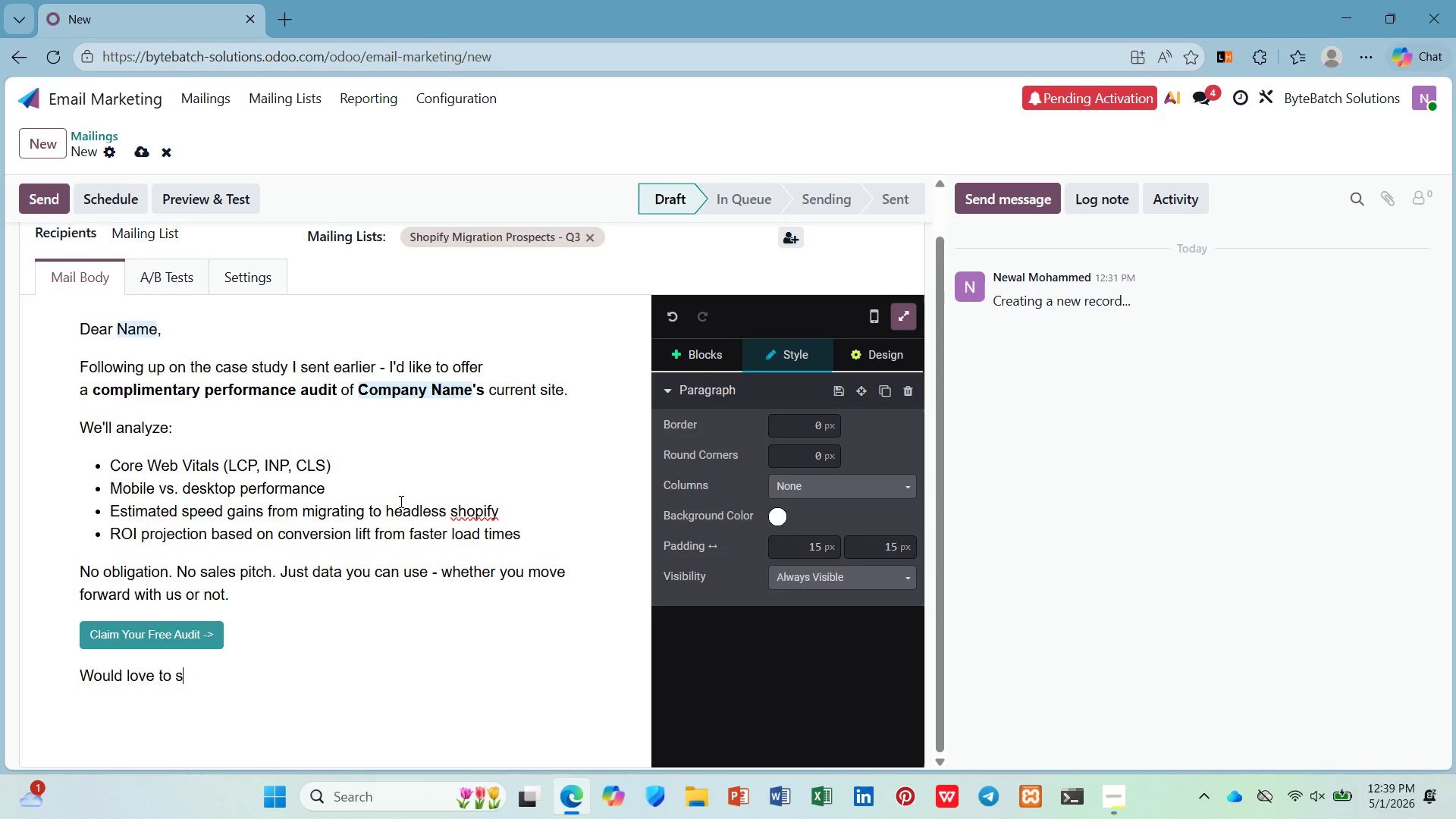 
wait(32.48)
 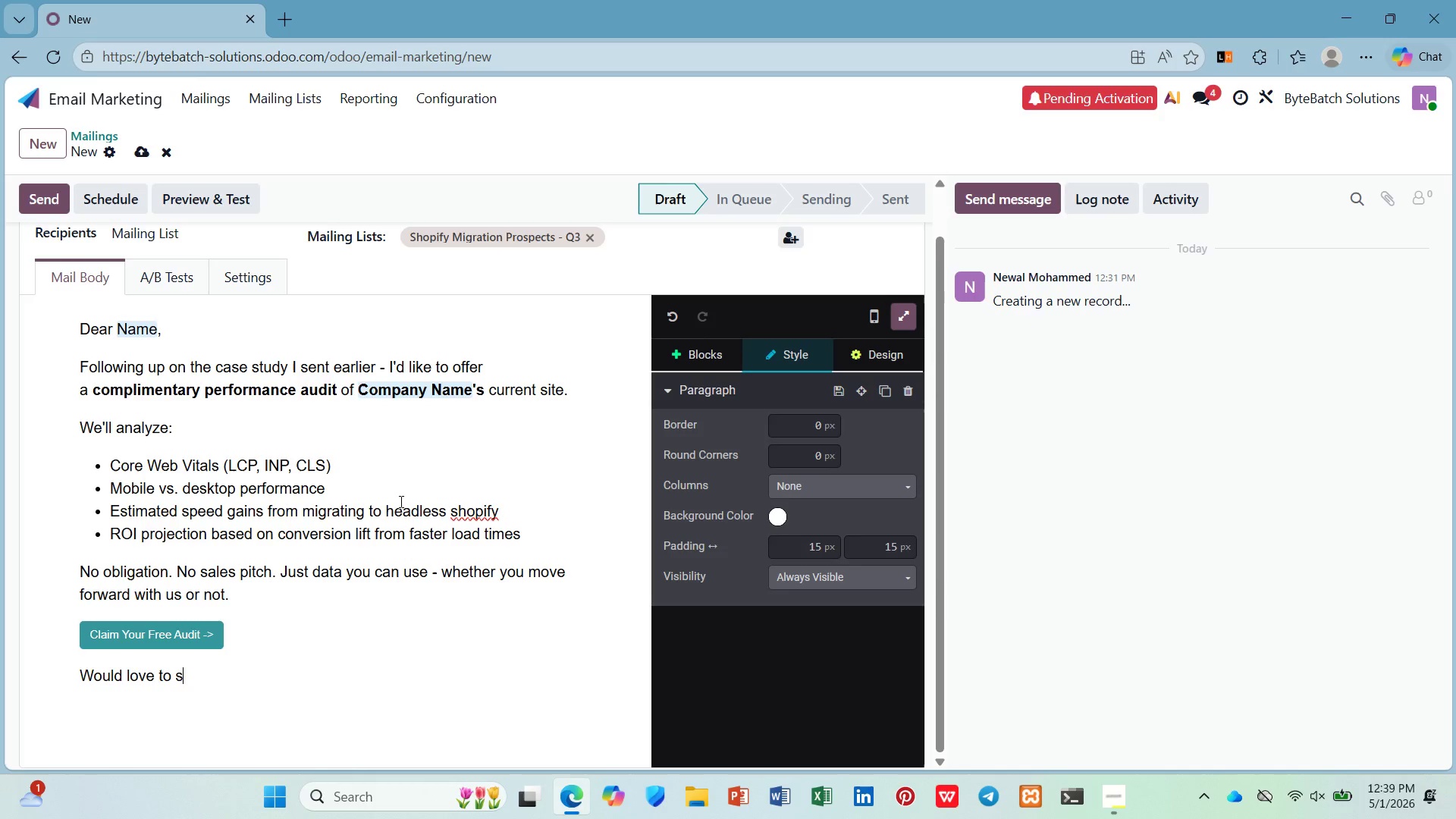 
type(how you what )
 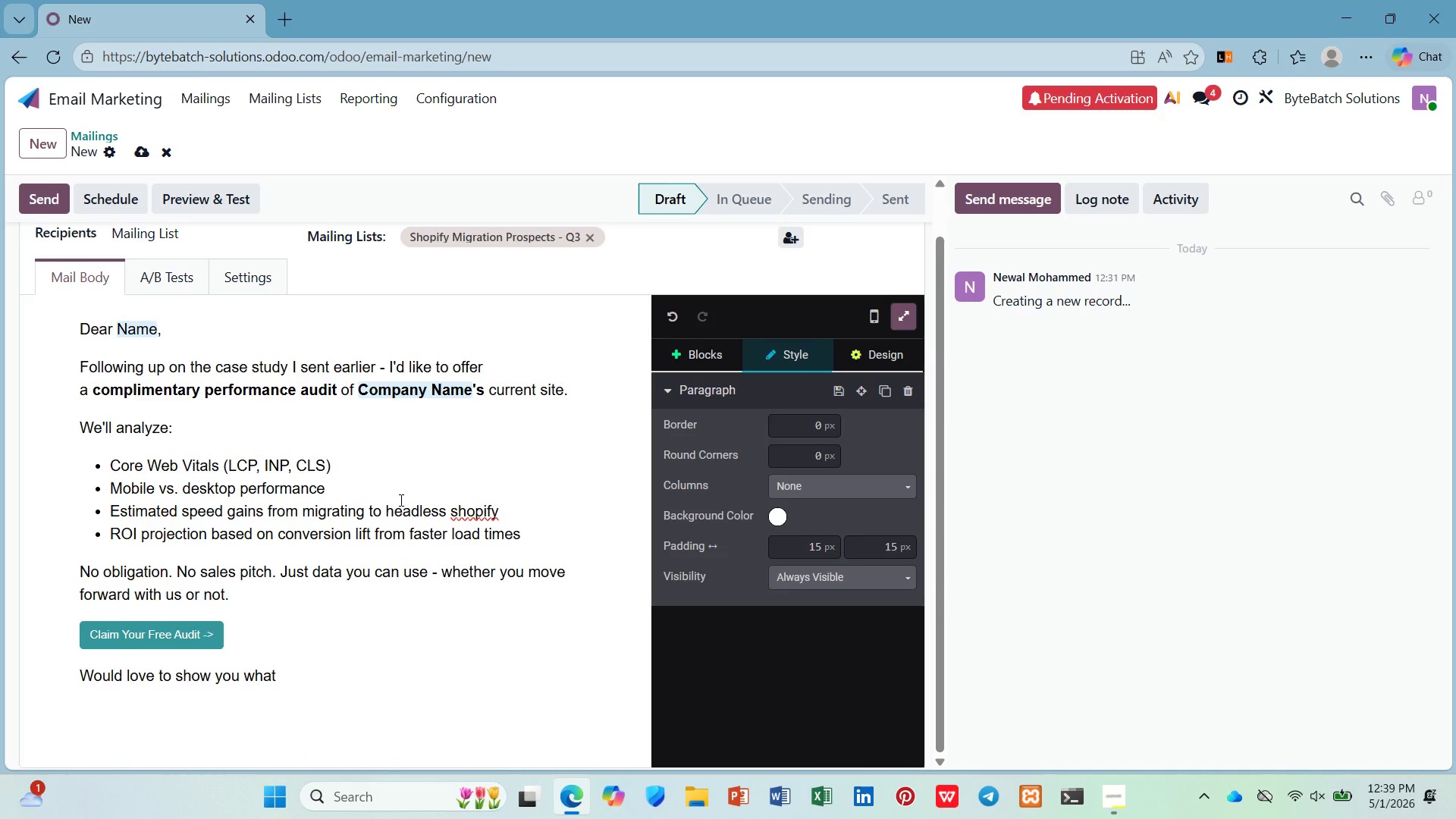 
key(Control+B)
 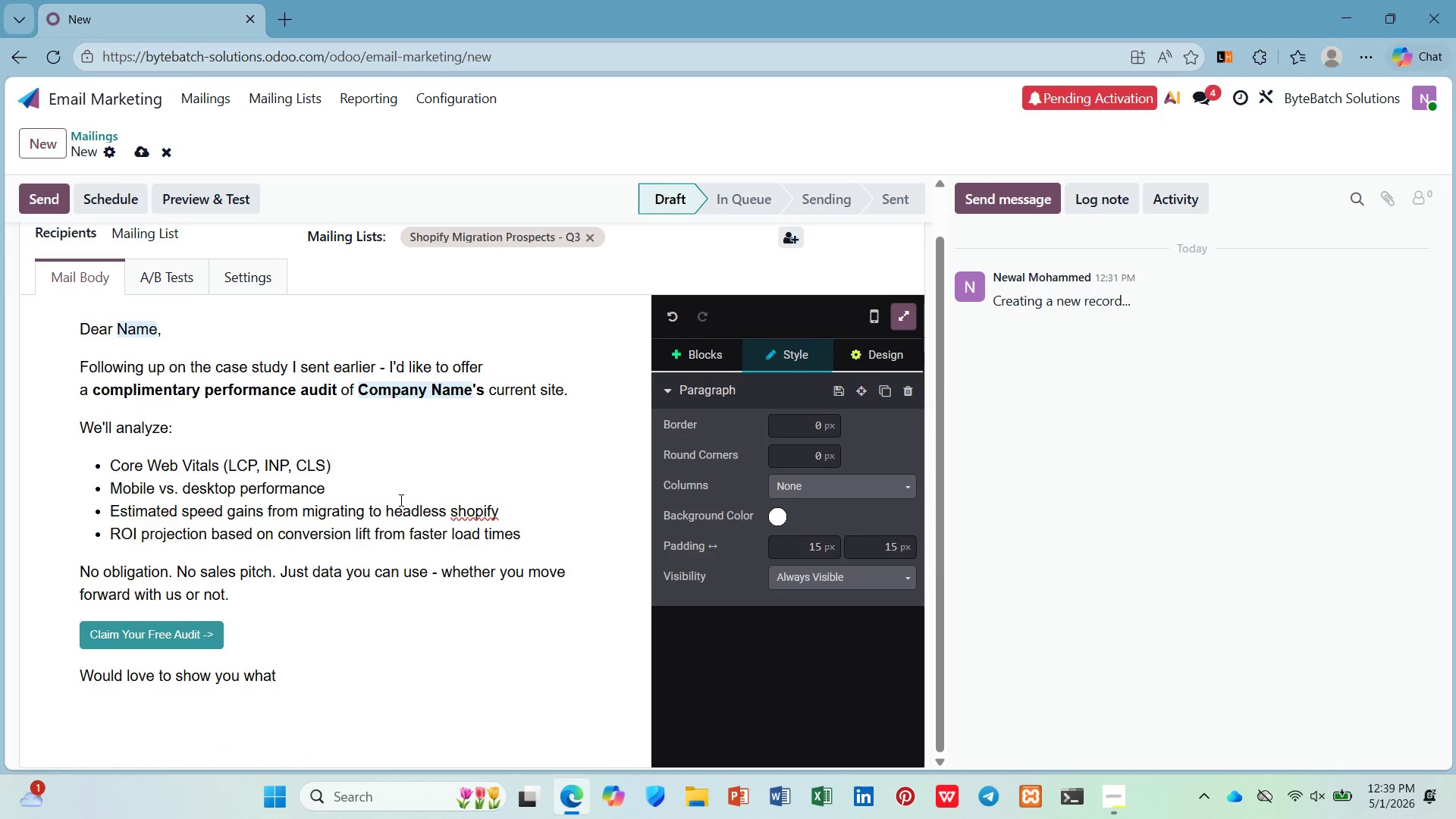 
key(Slash)
 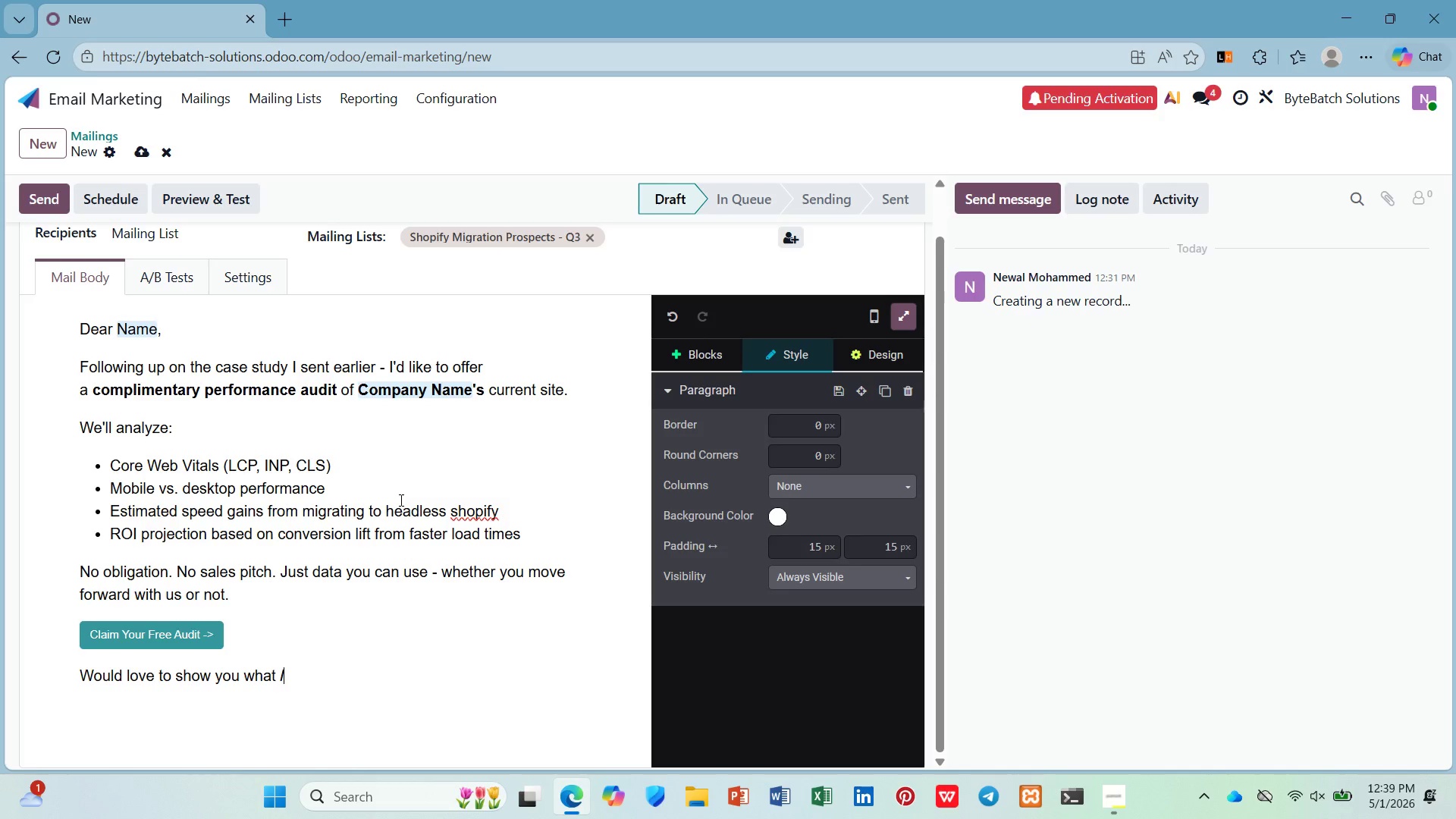 
key(F)
 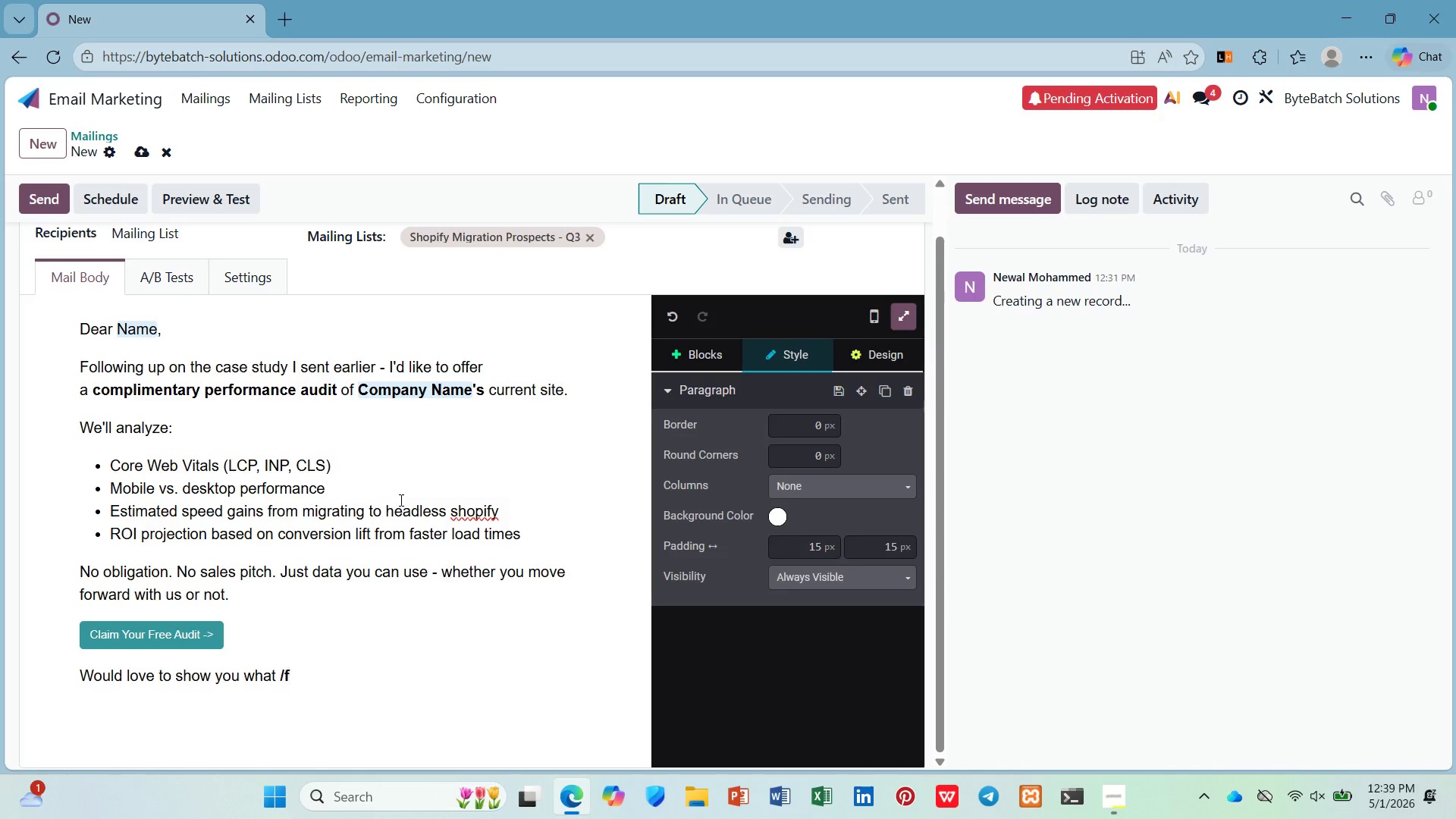 
key(Backspace)
 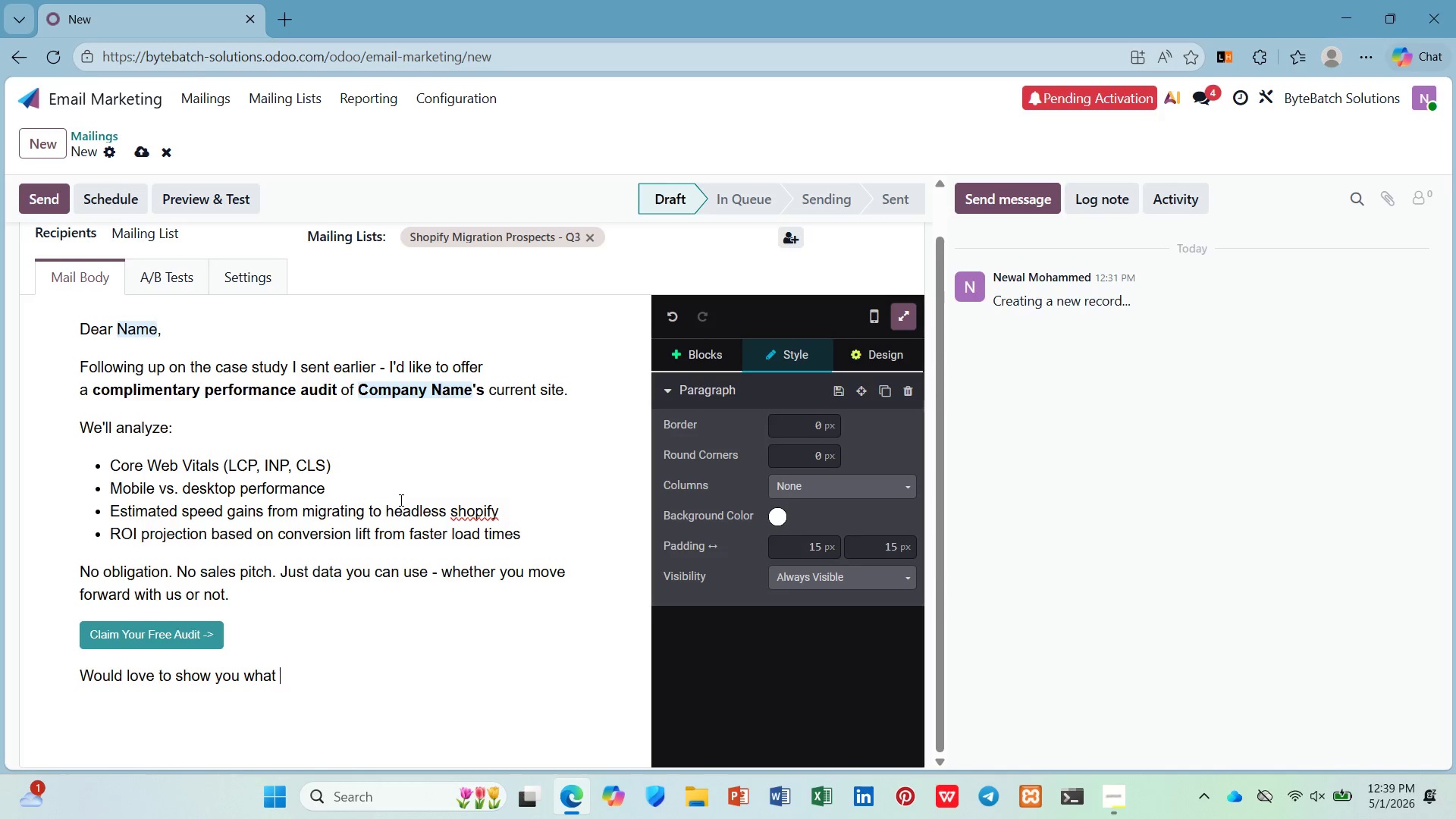 
key(Backspace)
 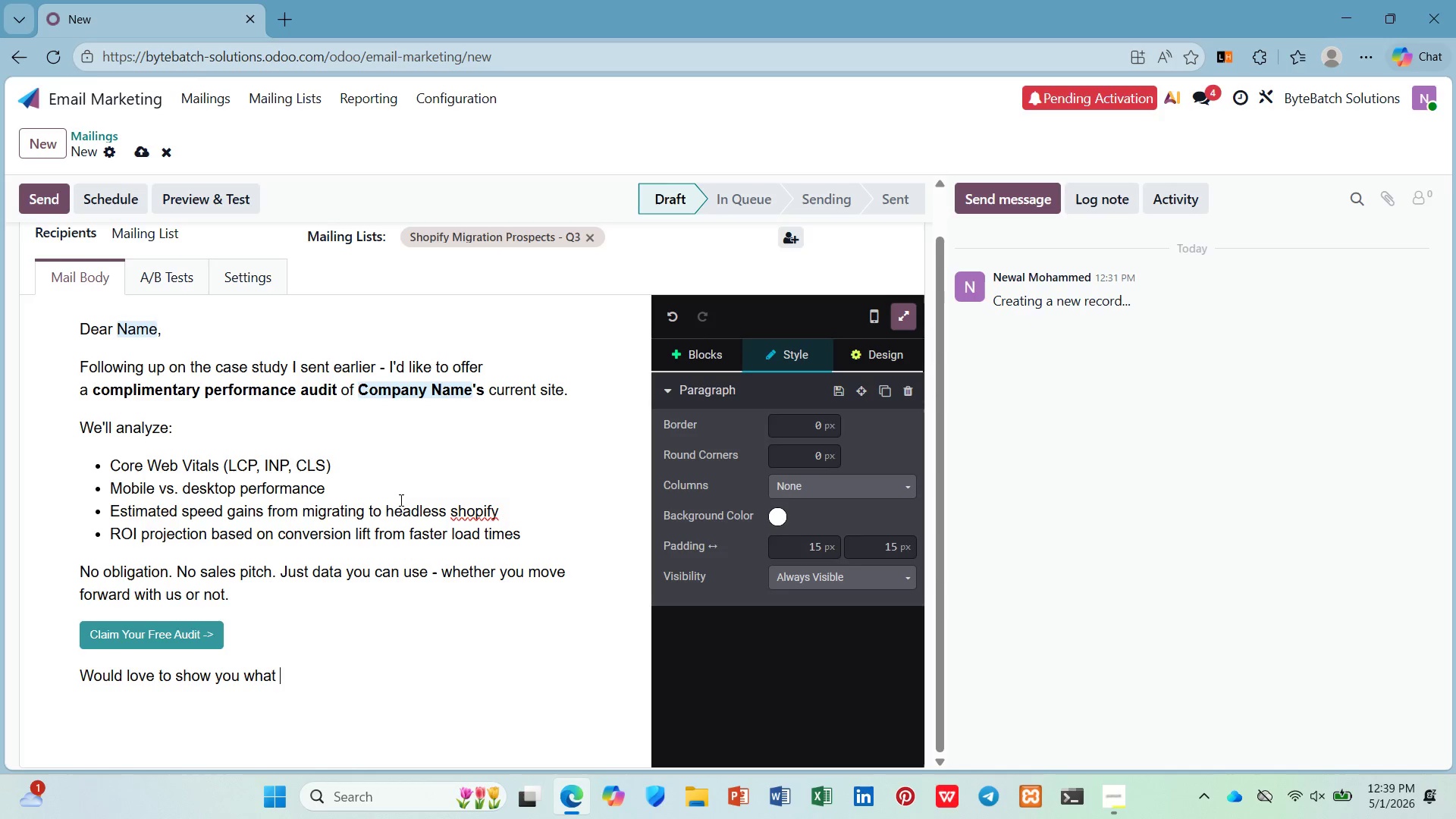 
key(Backspace)
 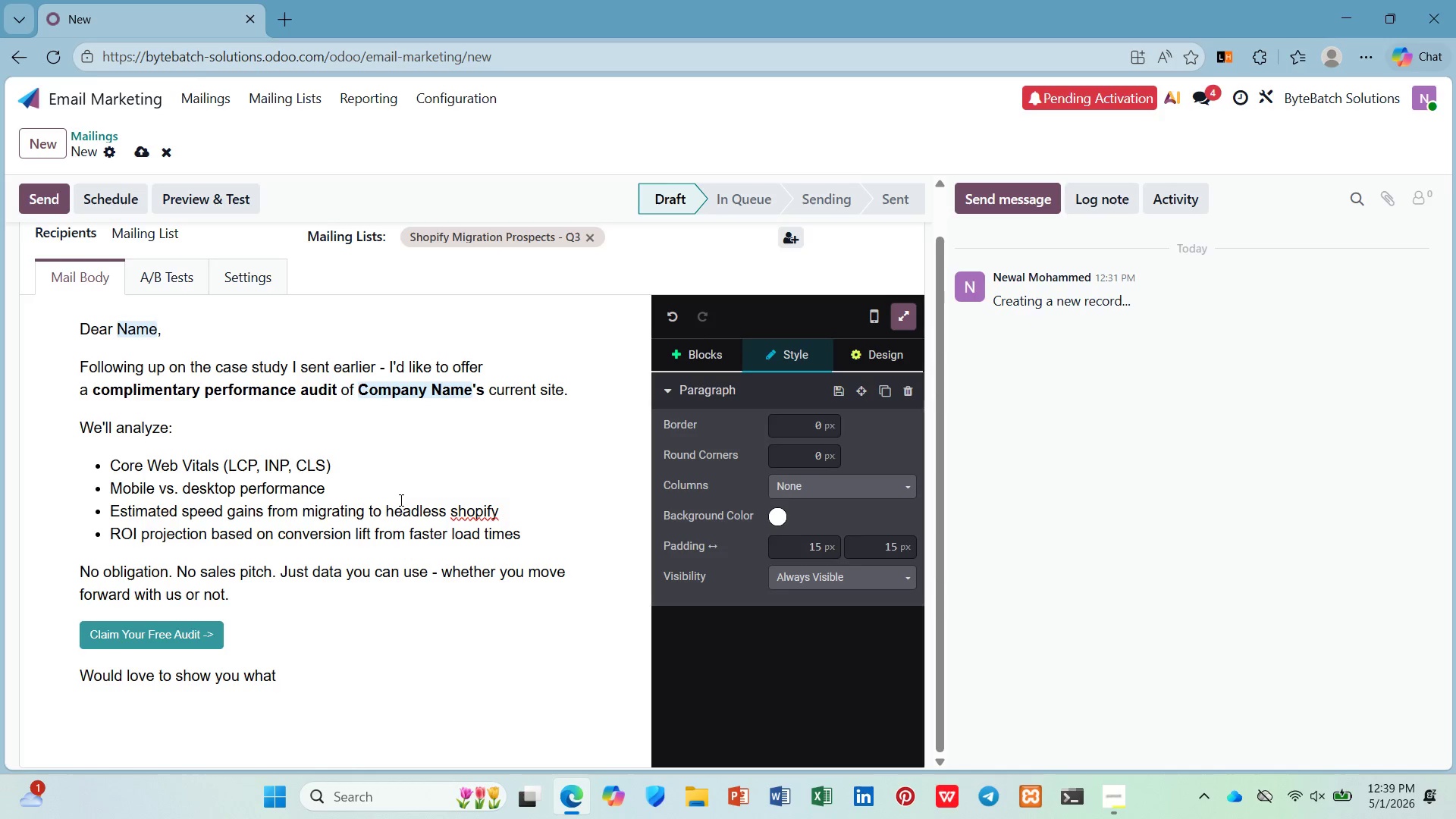 
key(Space)
 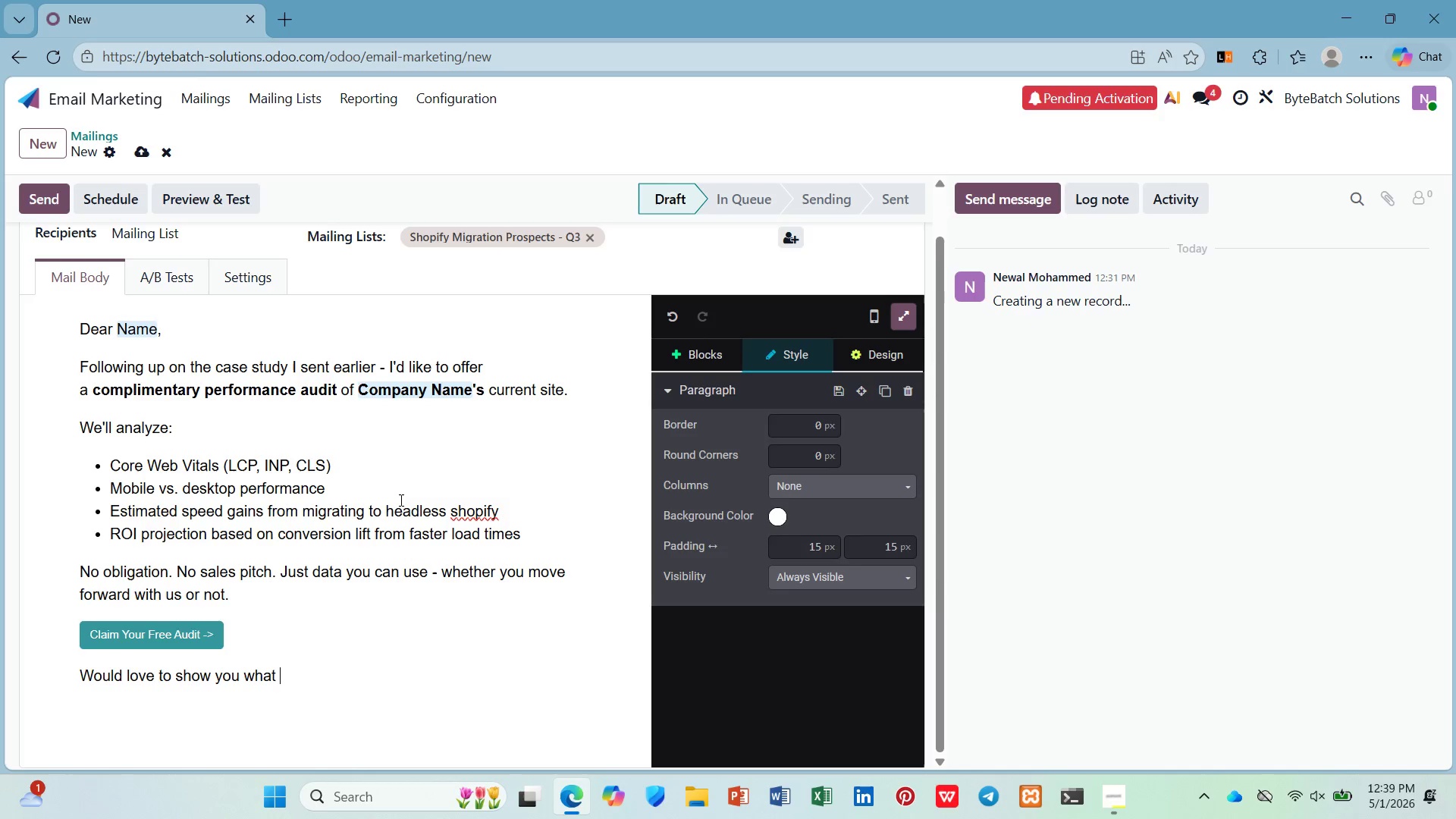 
key(Slash)
 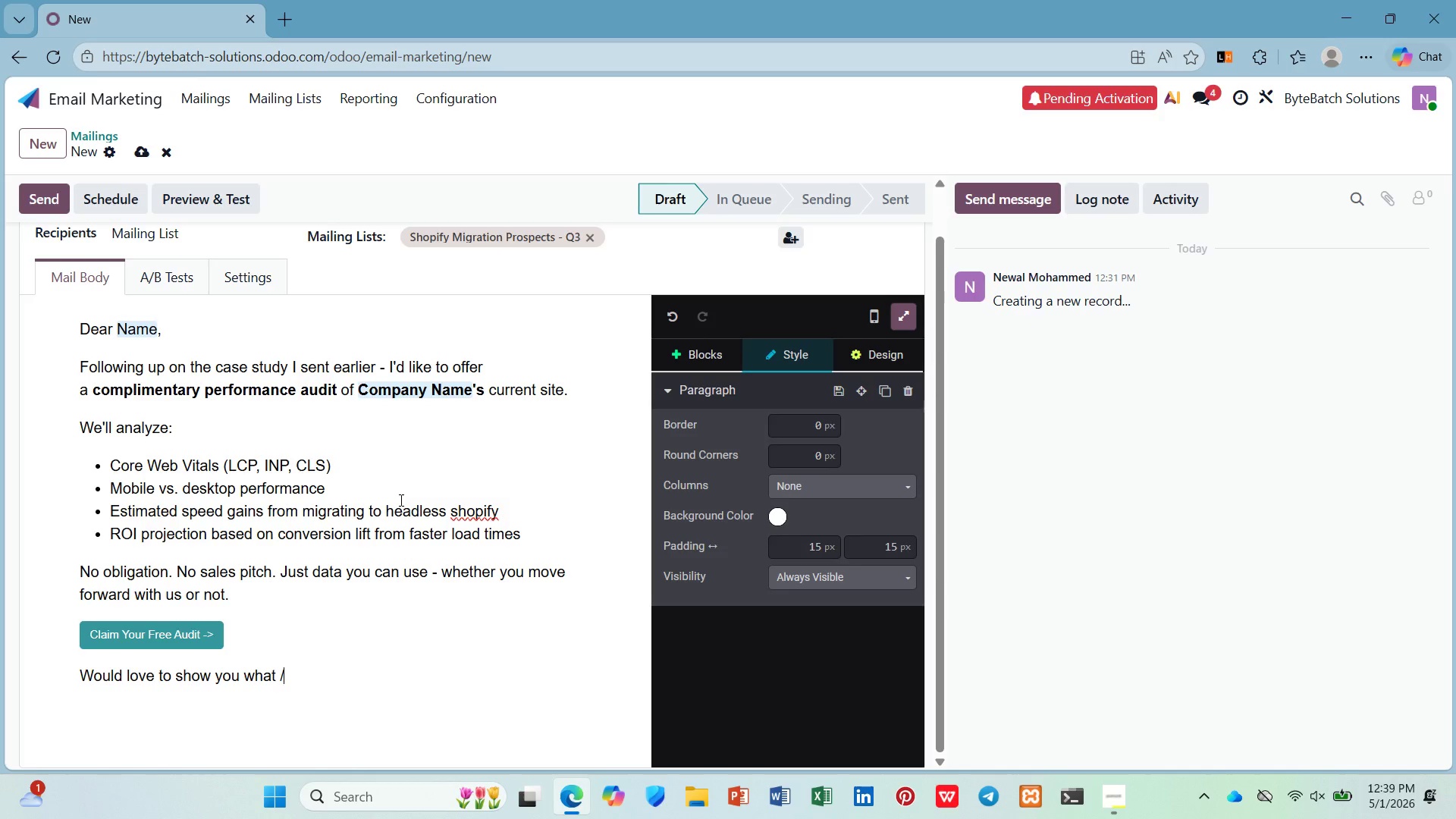 
key(Backspace)
 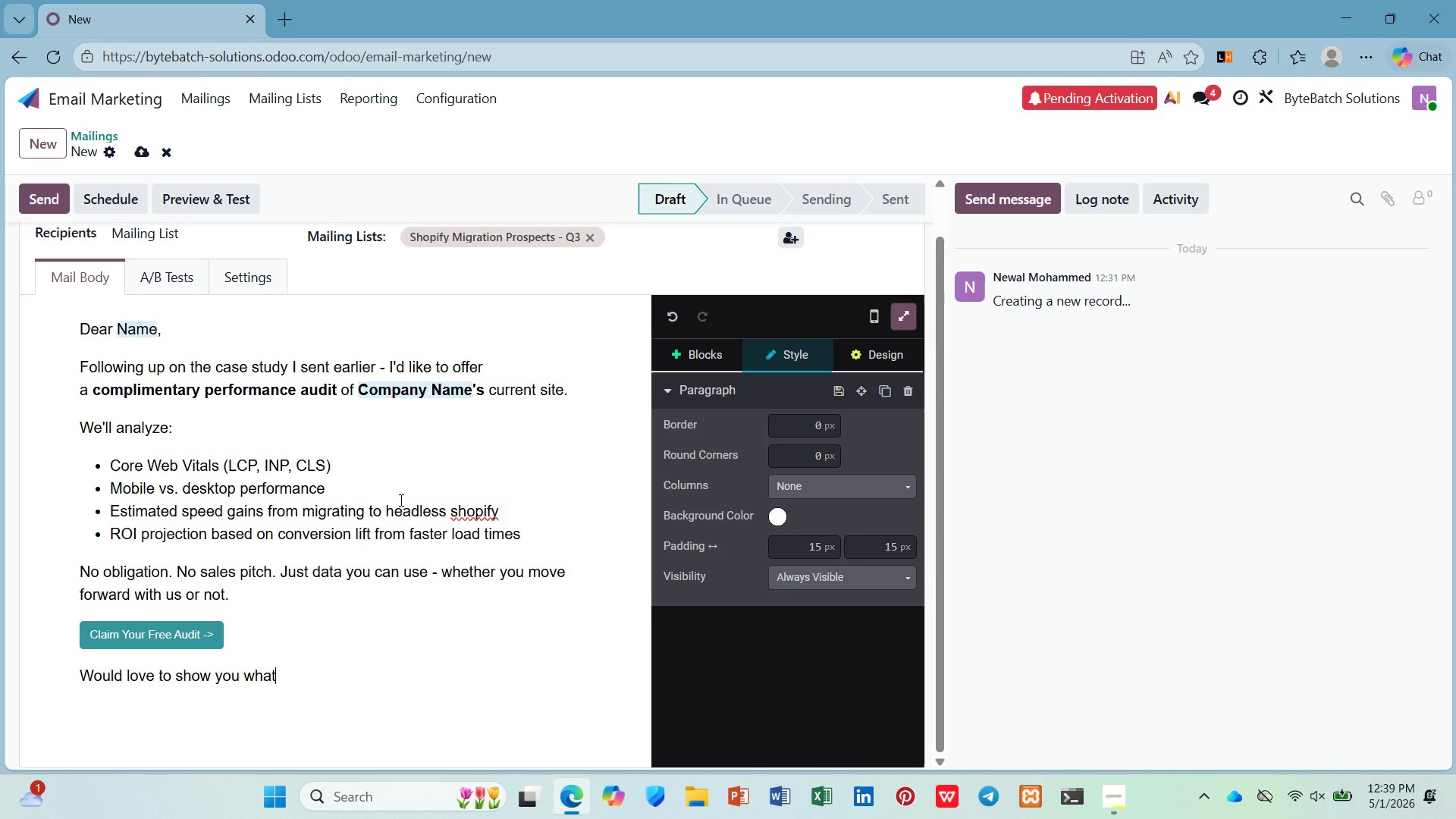 
key(Backspace)
 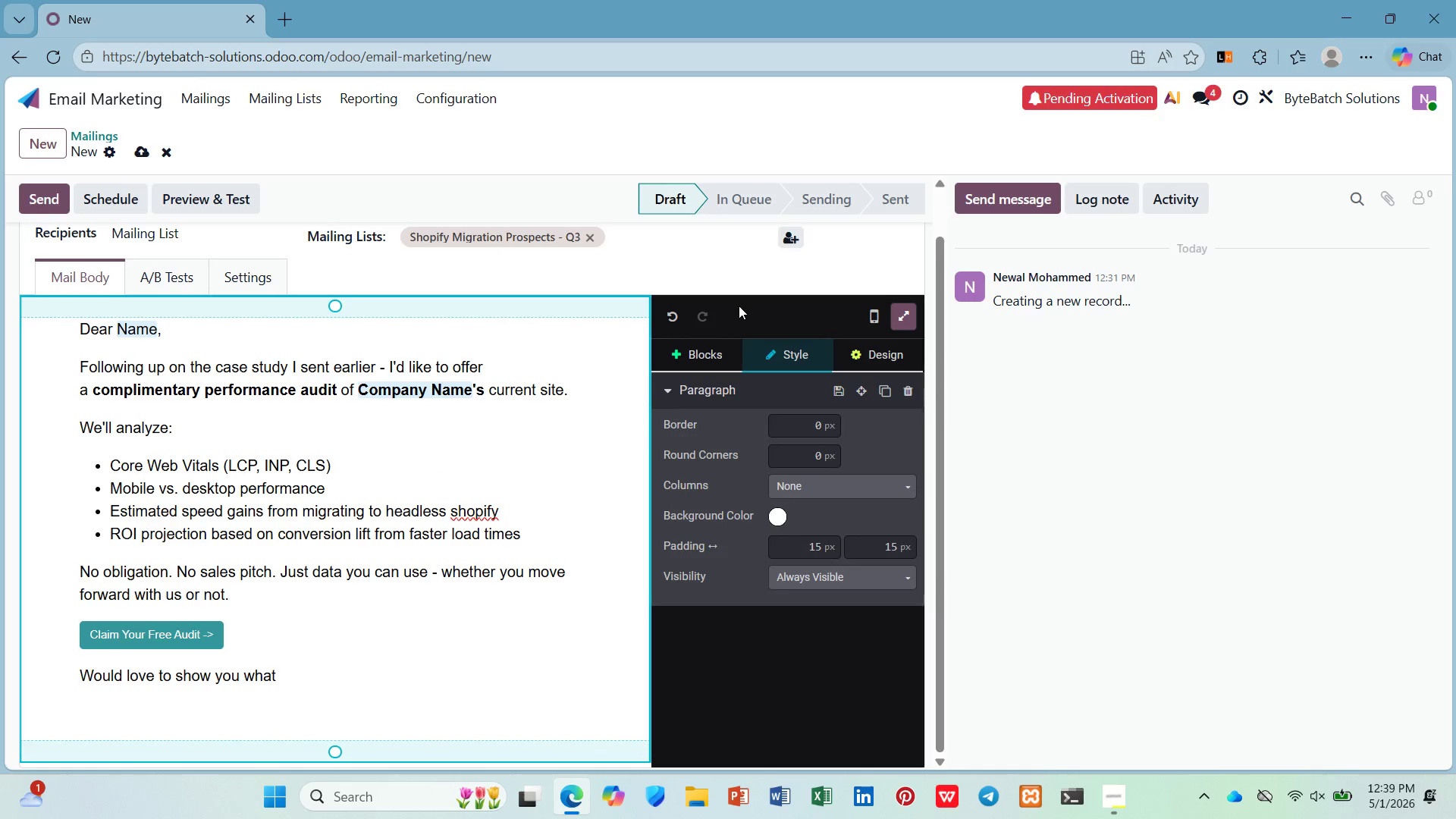 
left_click([692, 363])
 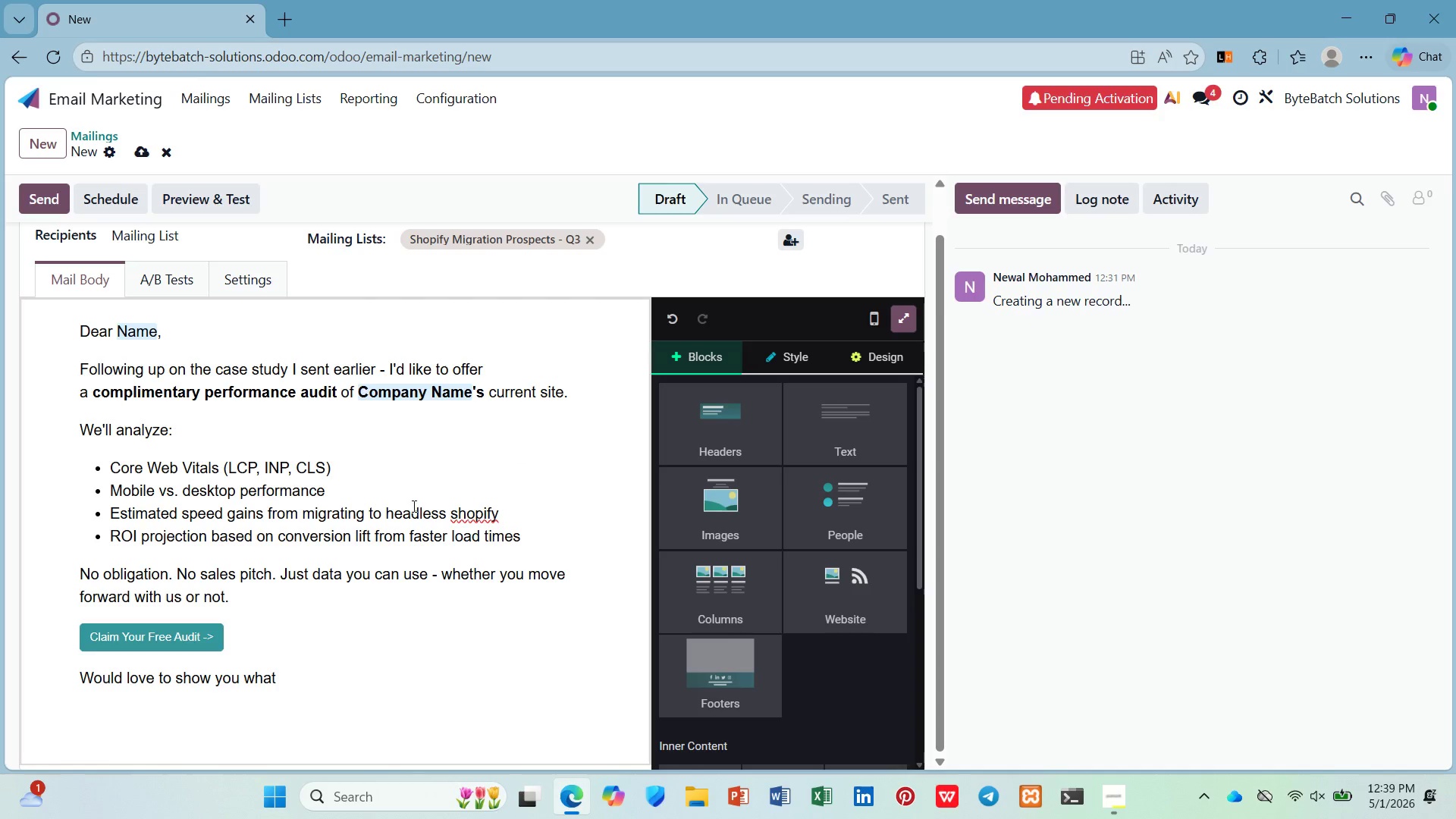 
scroll: coordinate [393, 516], scroll_direction: down, amount: 3.0
 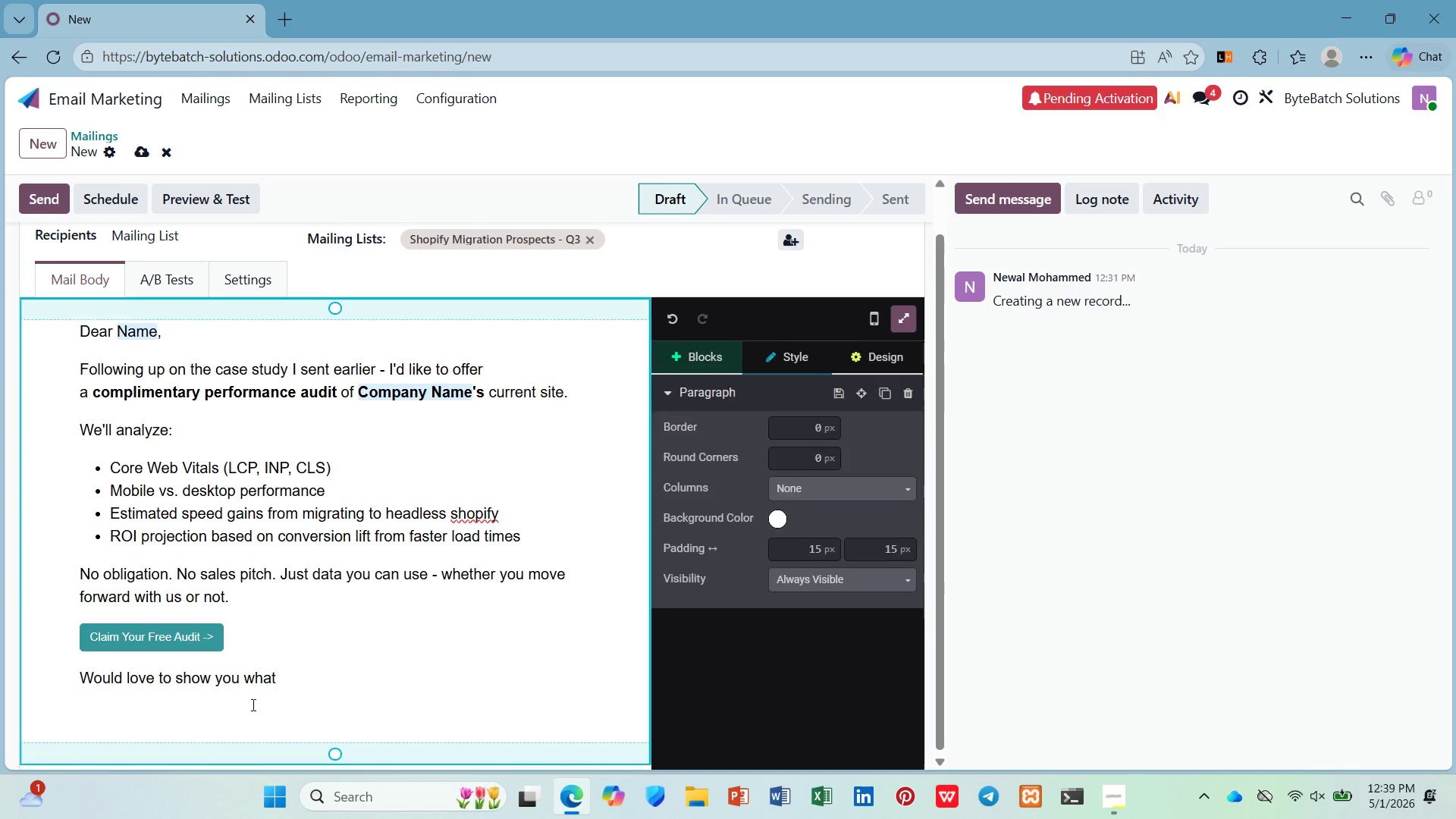 
left_click([301, 683])
 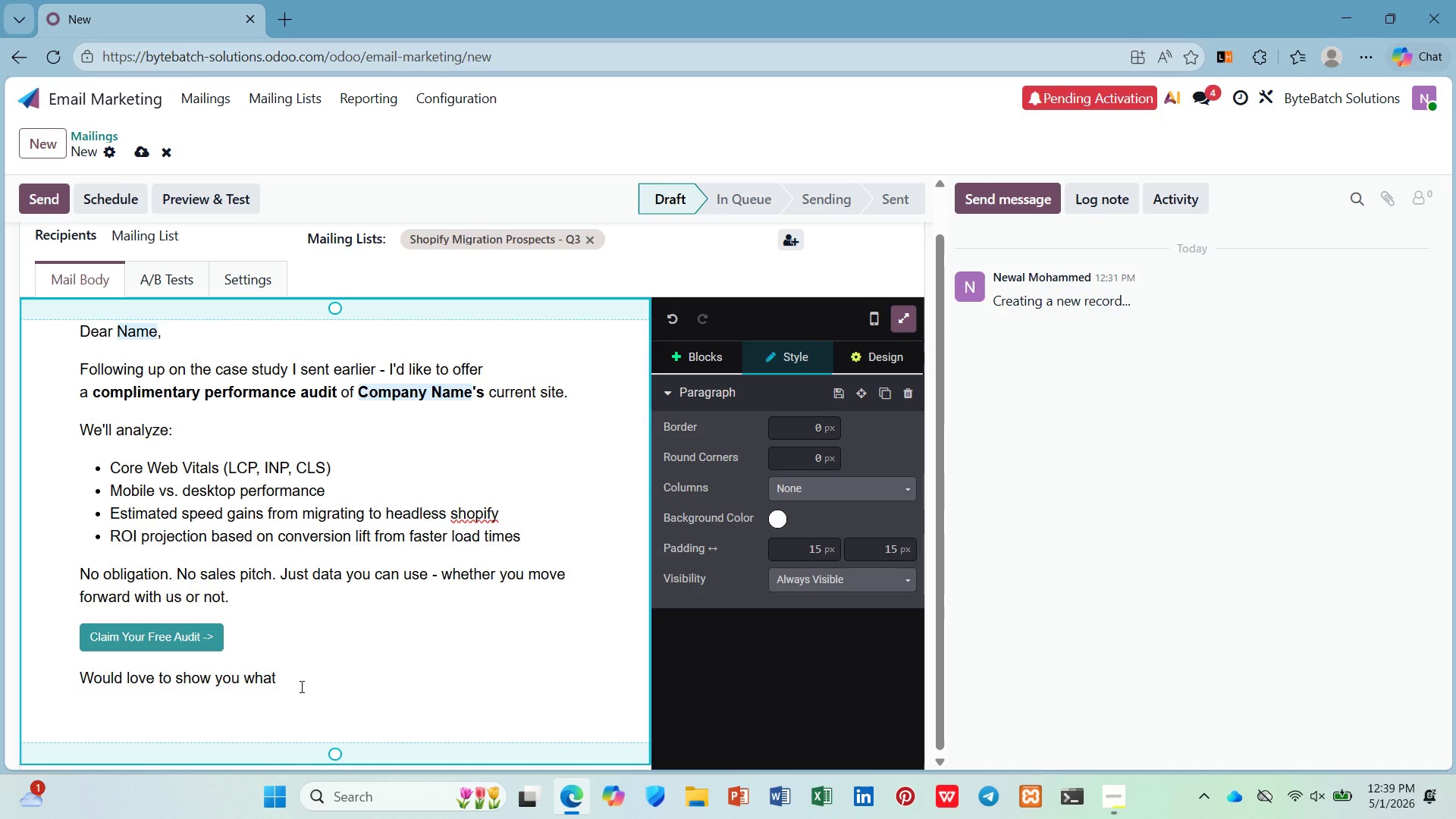 
key(Enter)
 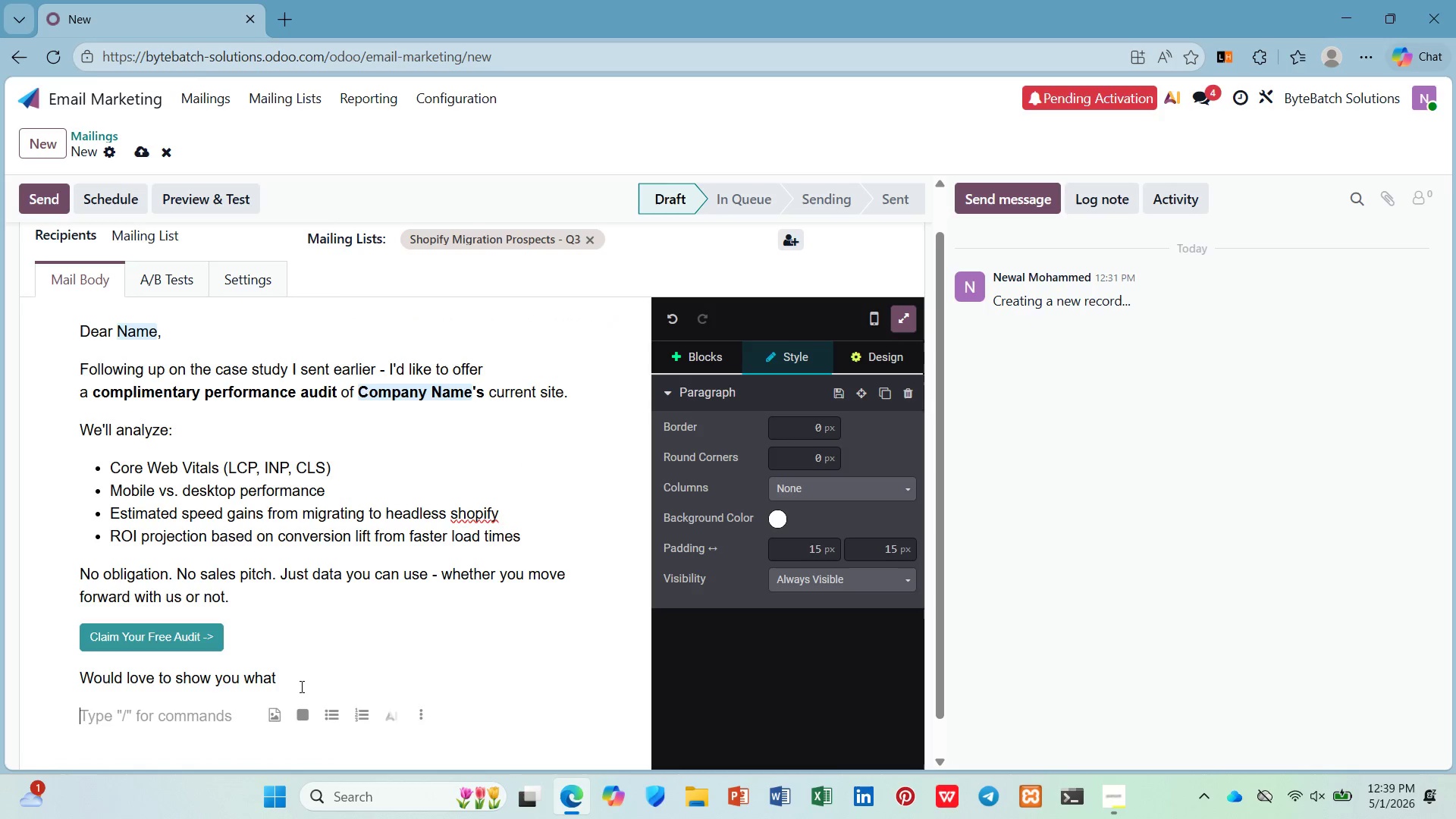 
type(/ul)
 